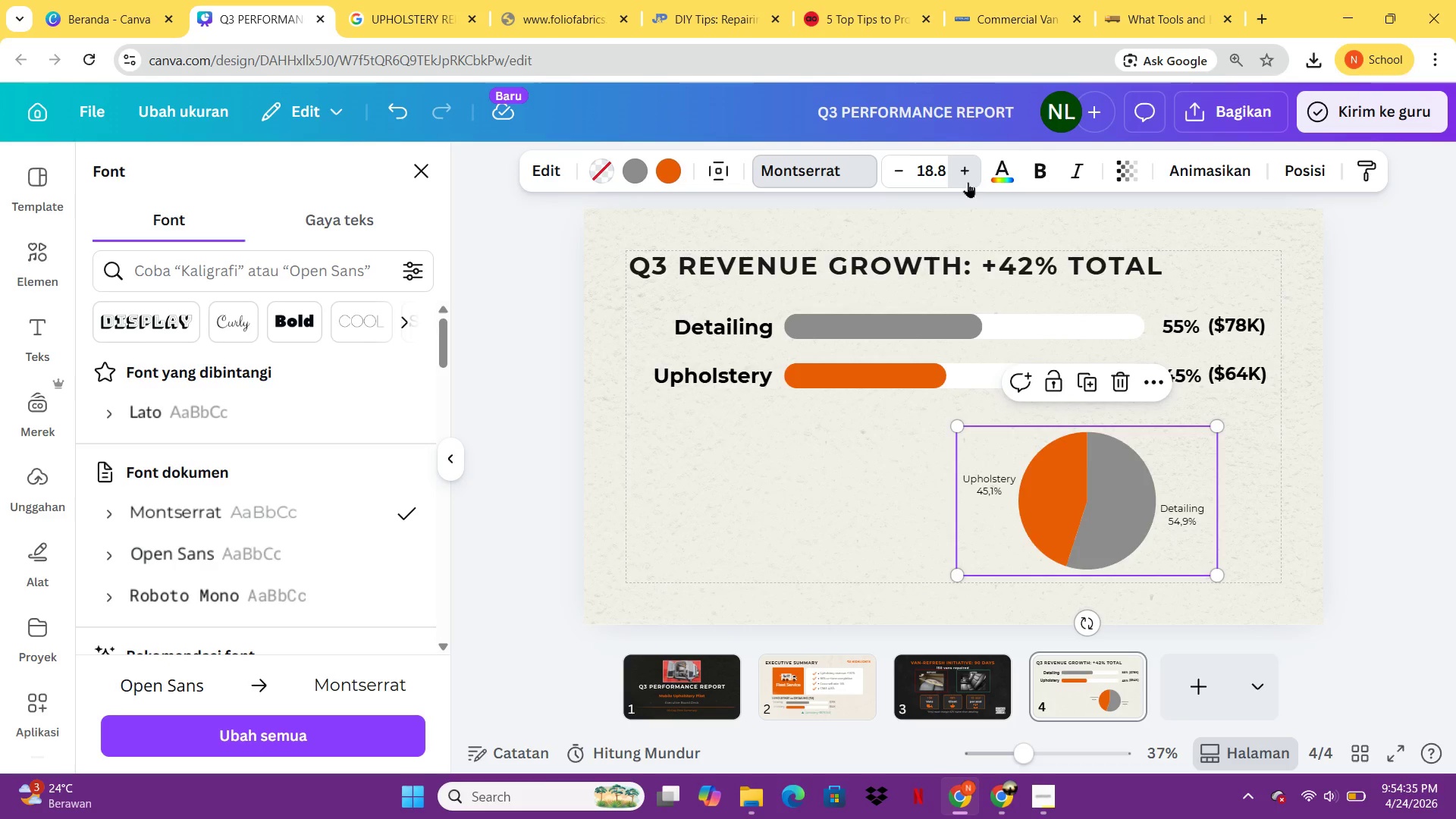 
triple_click([968, 182])
 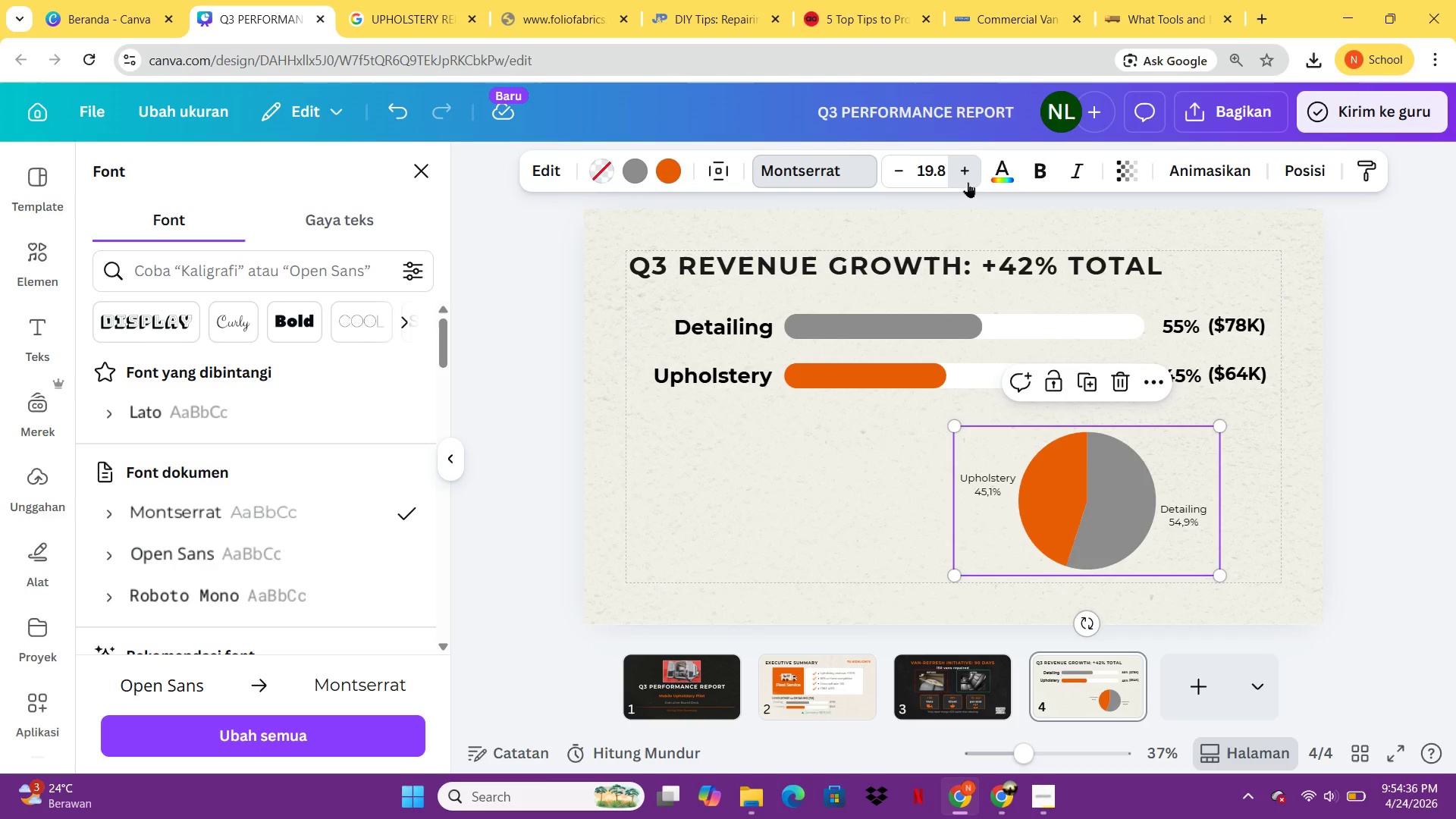 
triple_click([968, 182])
 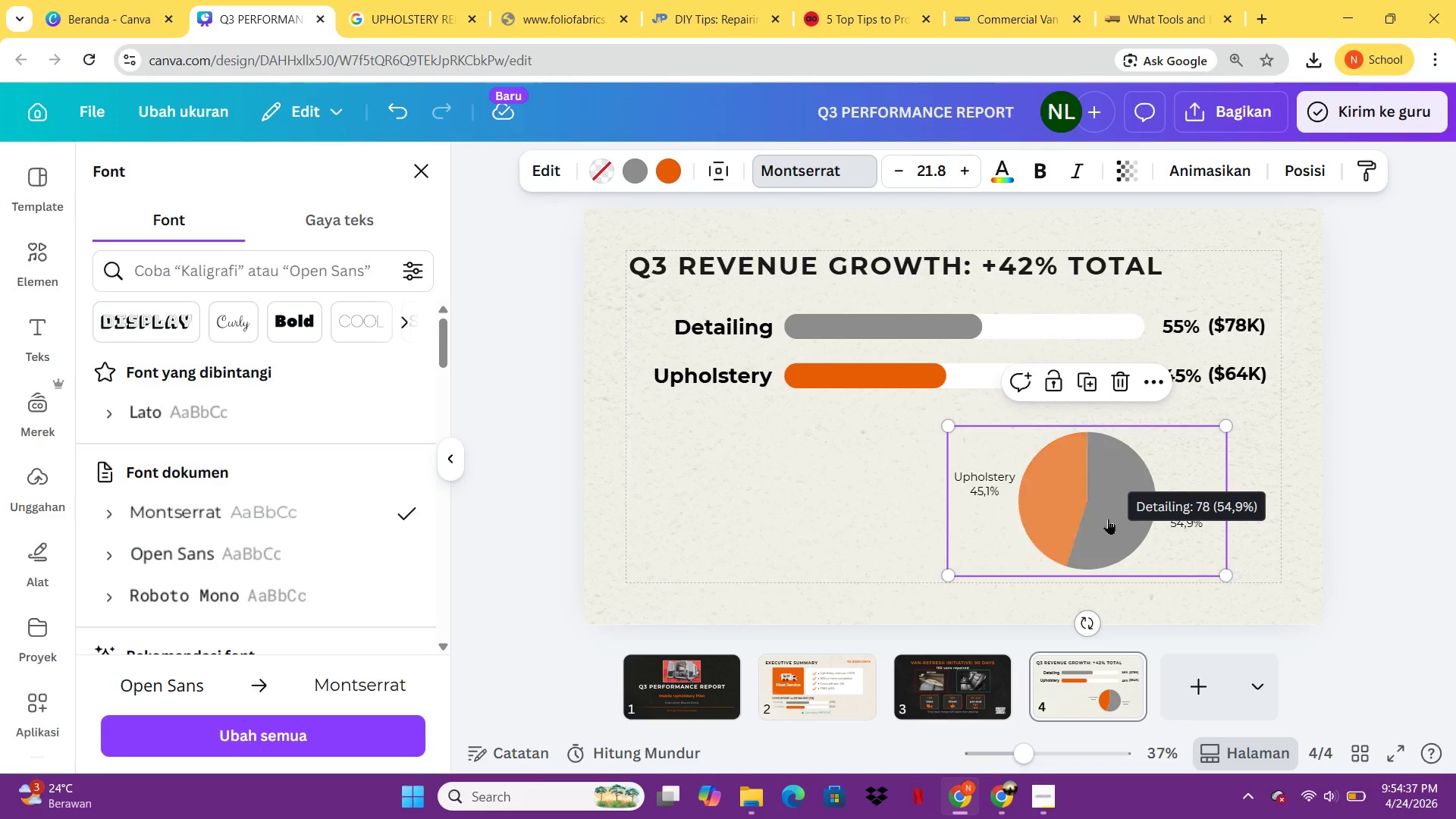 
left_click_drag(start_coordinate=[1108, 520], to_coordinate=[821, 494])
 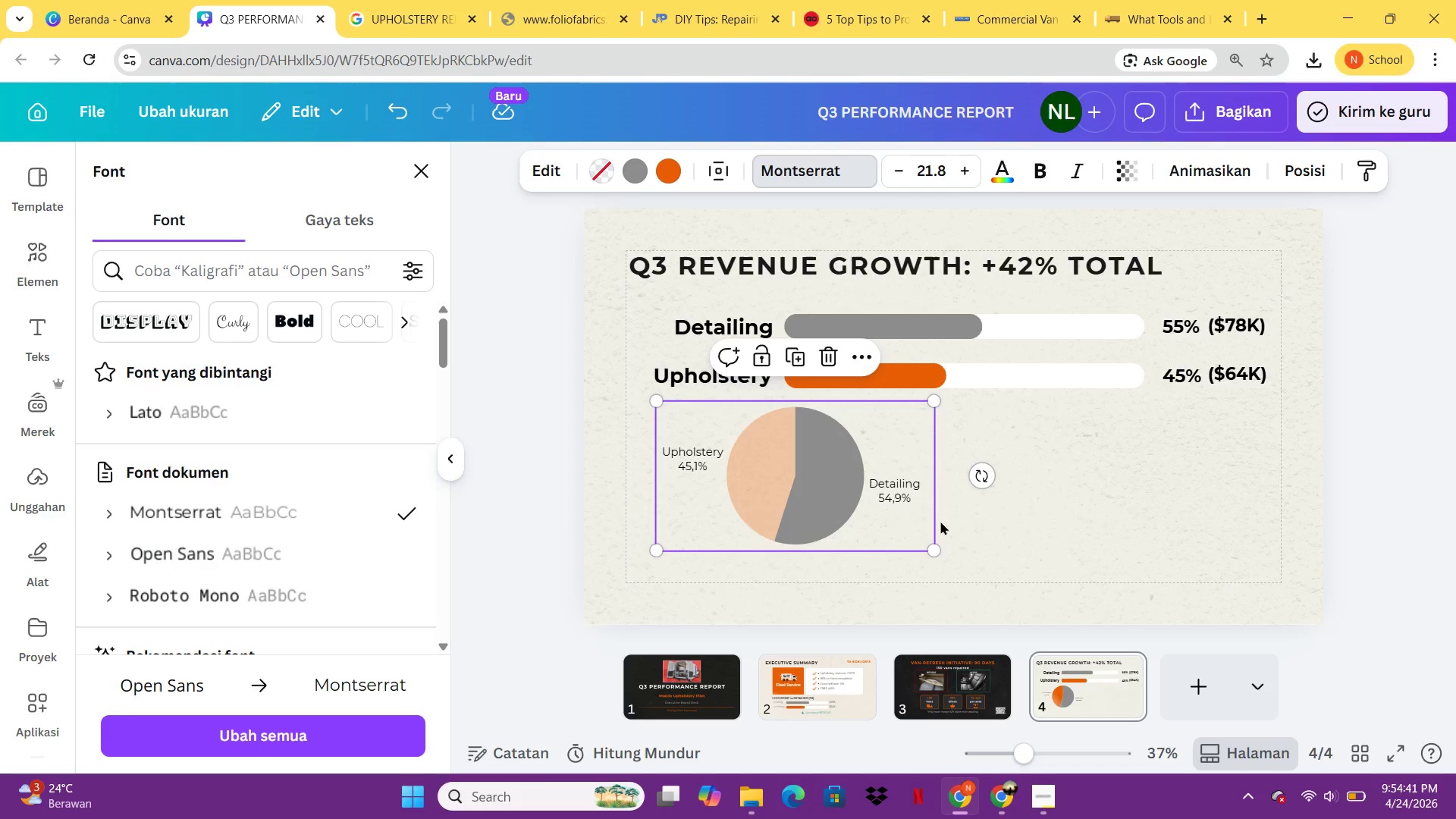 
left_click_drag(start_coordinate=[830, 508], to_coordinate=[830, 522])
 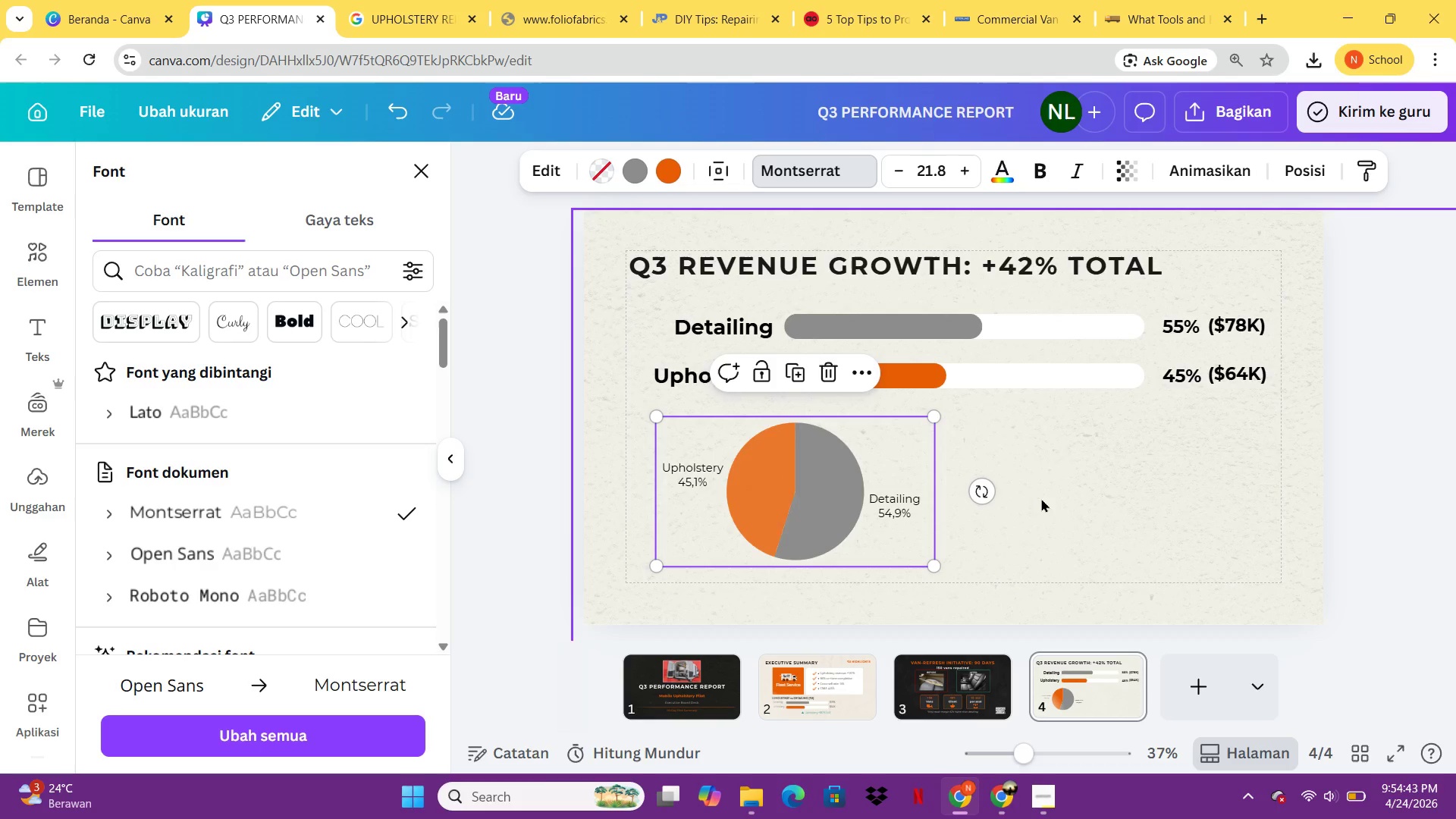 
left_click([1041, 498])
 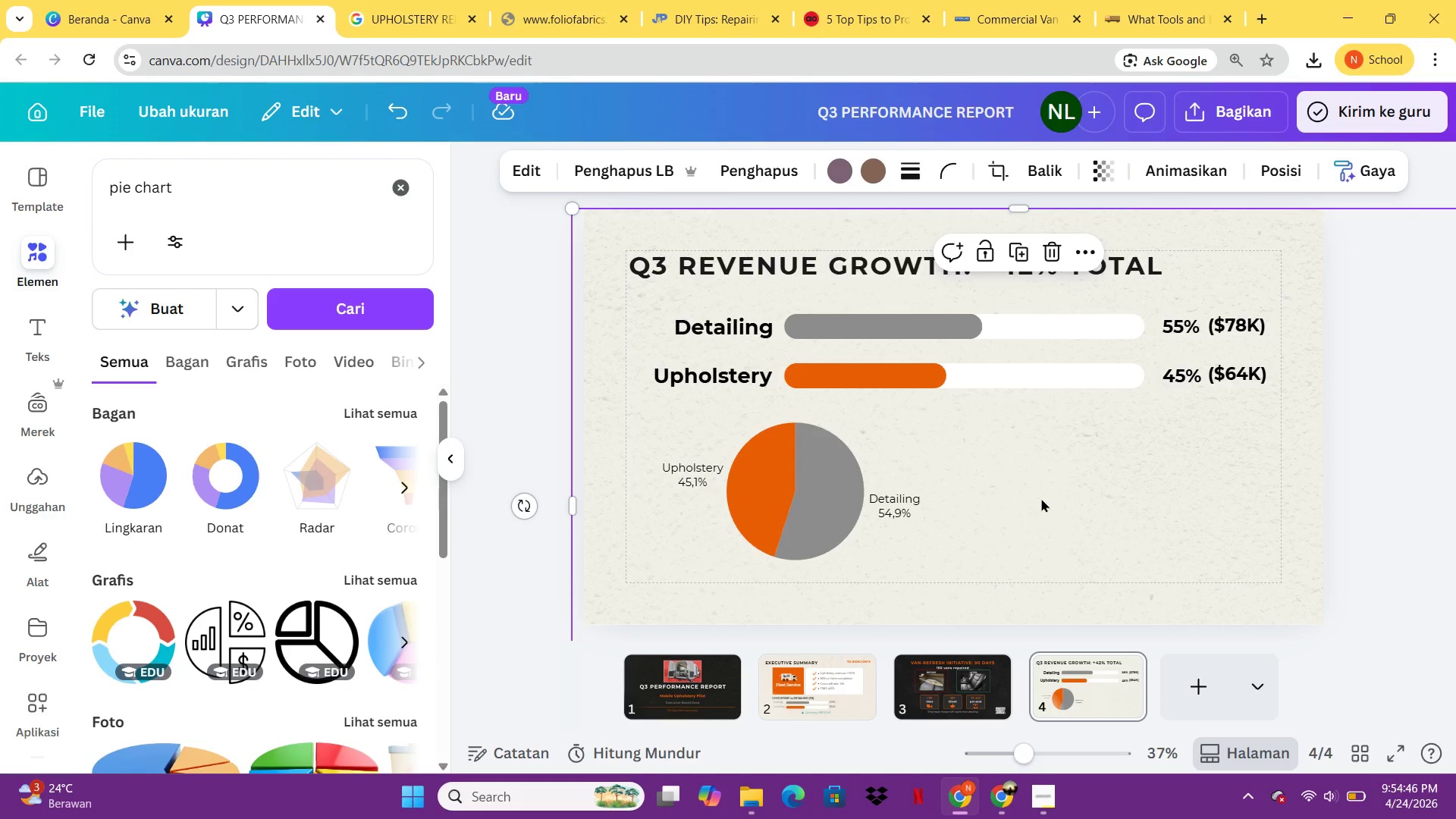 
left_click([934, 699])
 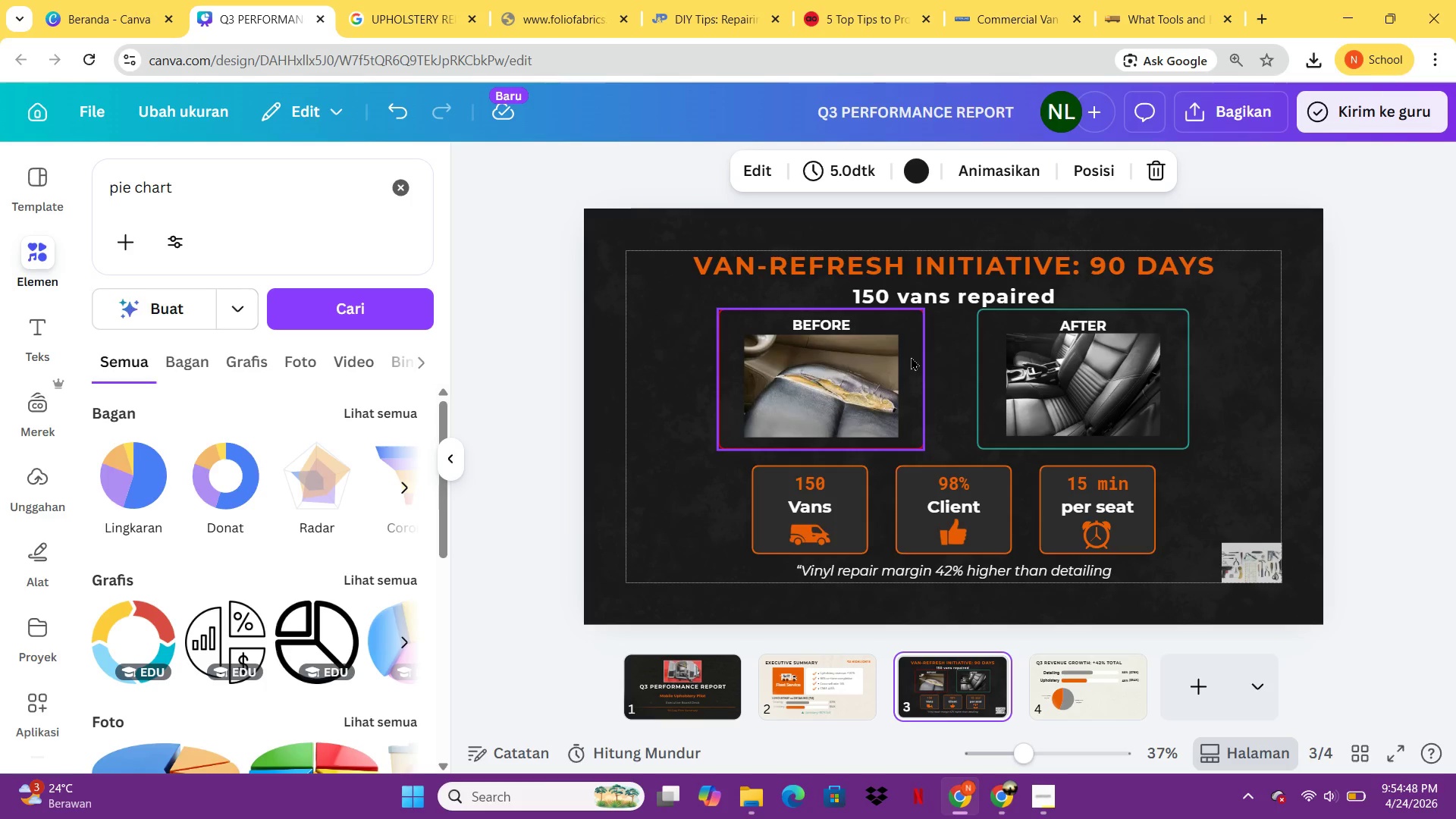 
left_click([911, 356])
 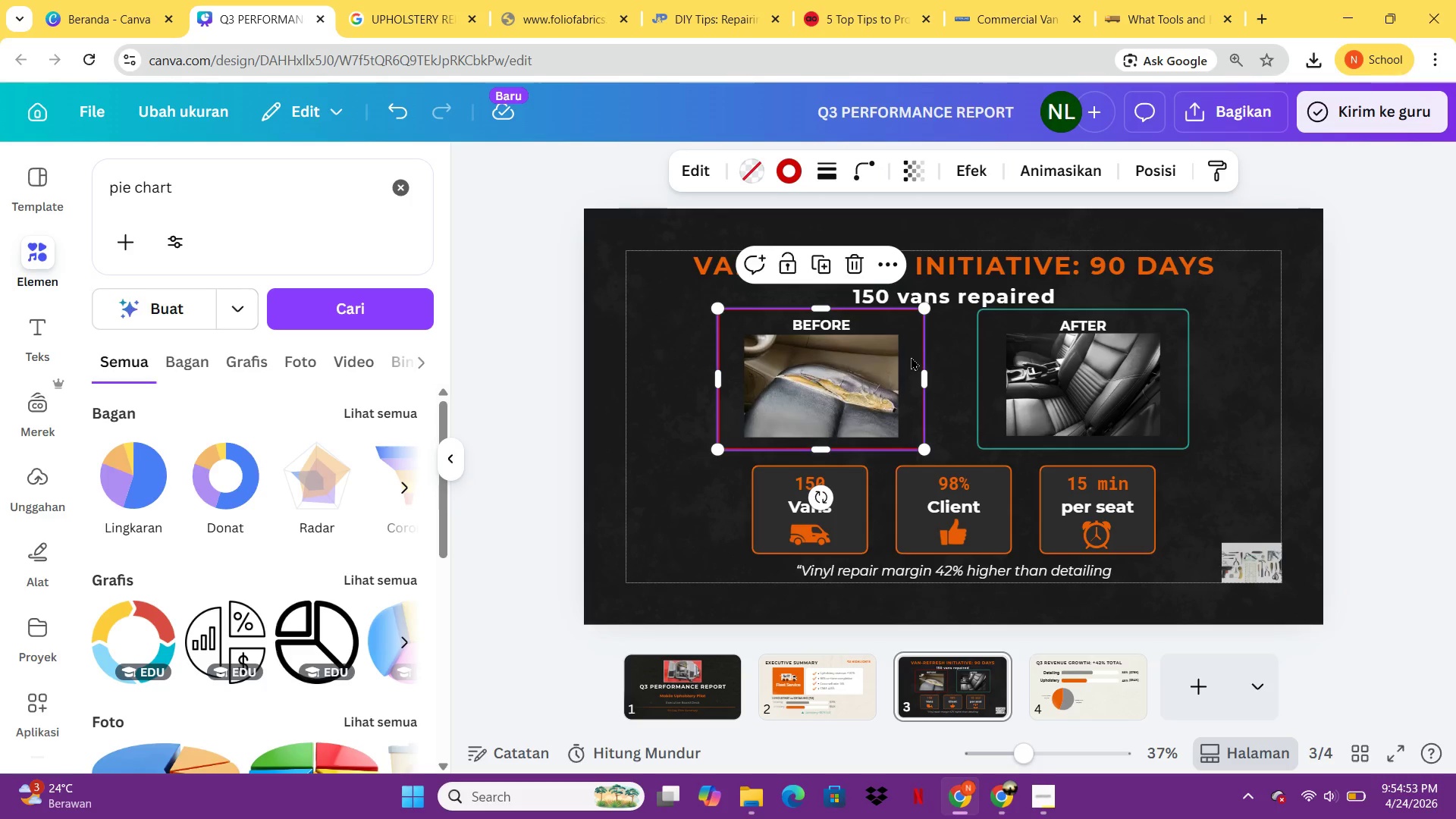 
wait(5.55)
 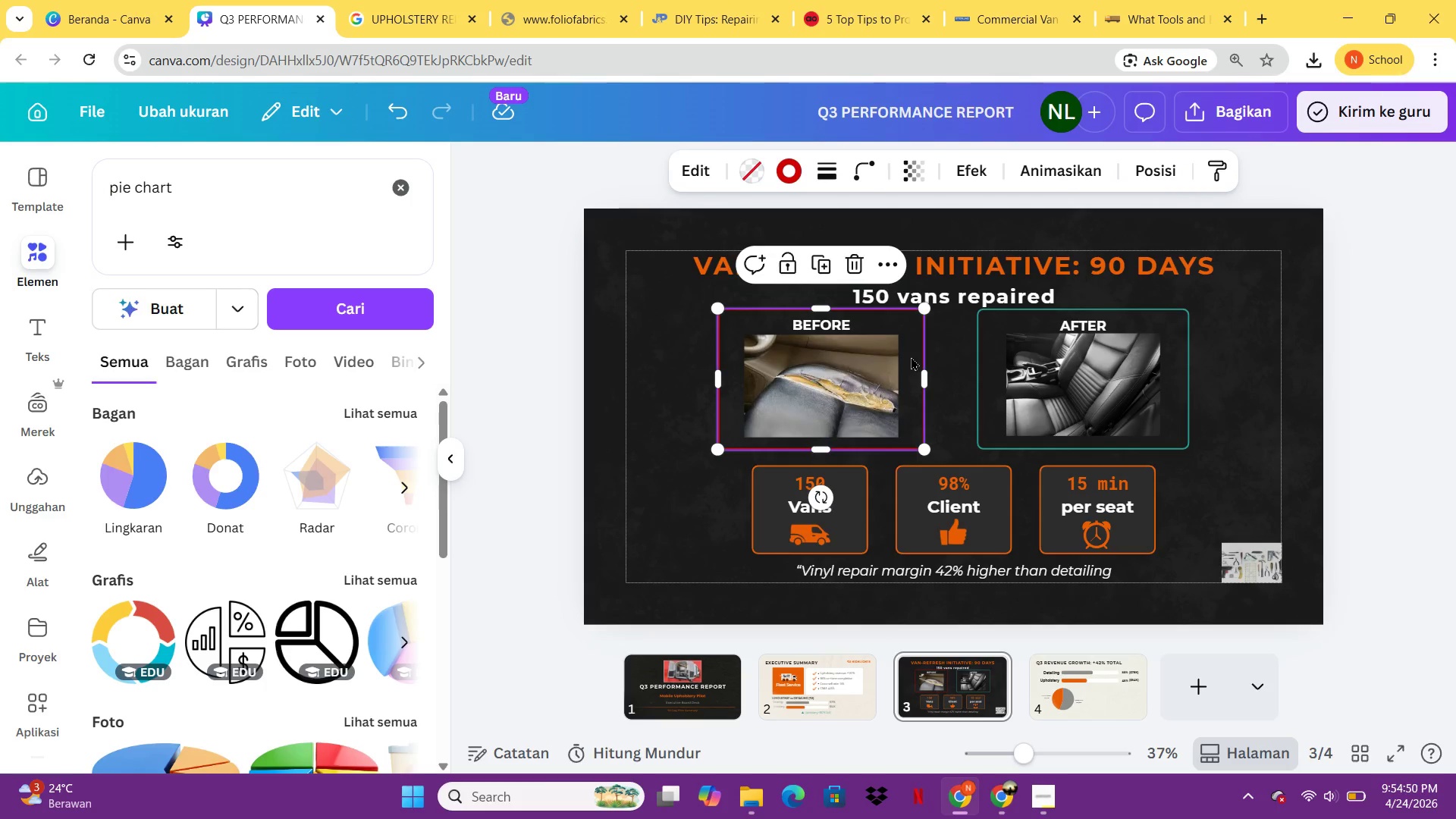 
left_click([650, 704])
 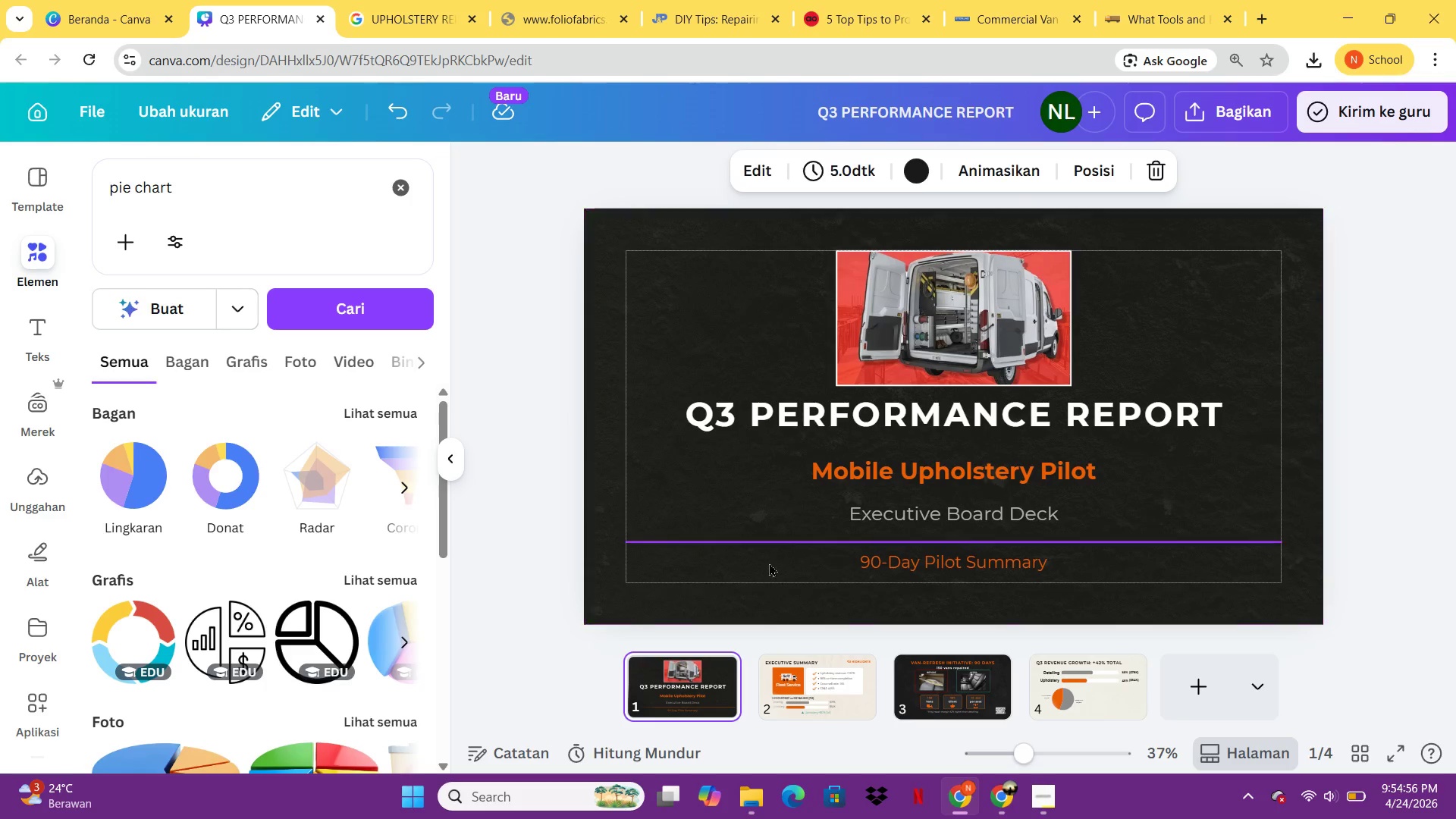 
left_click([787, 698])
 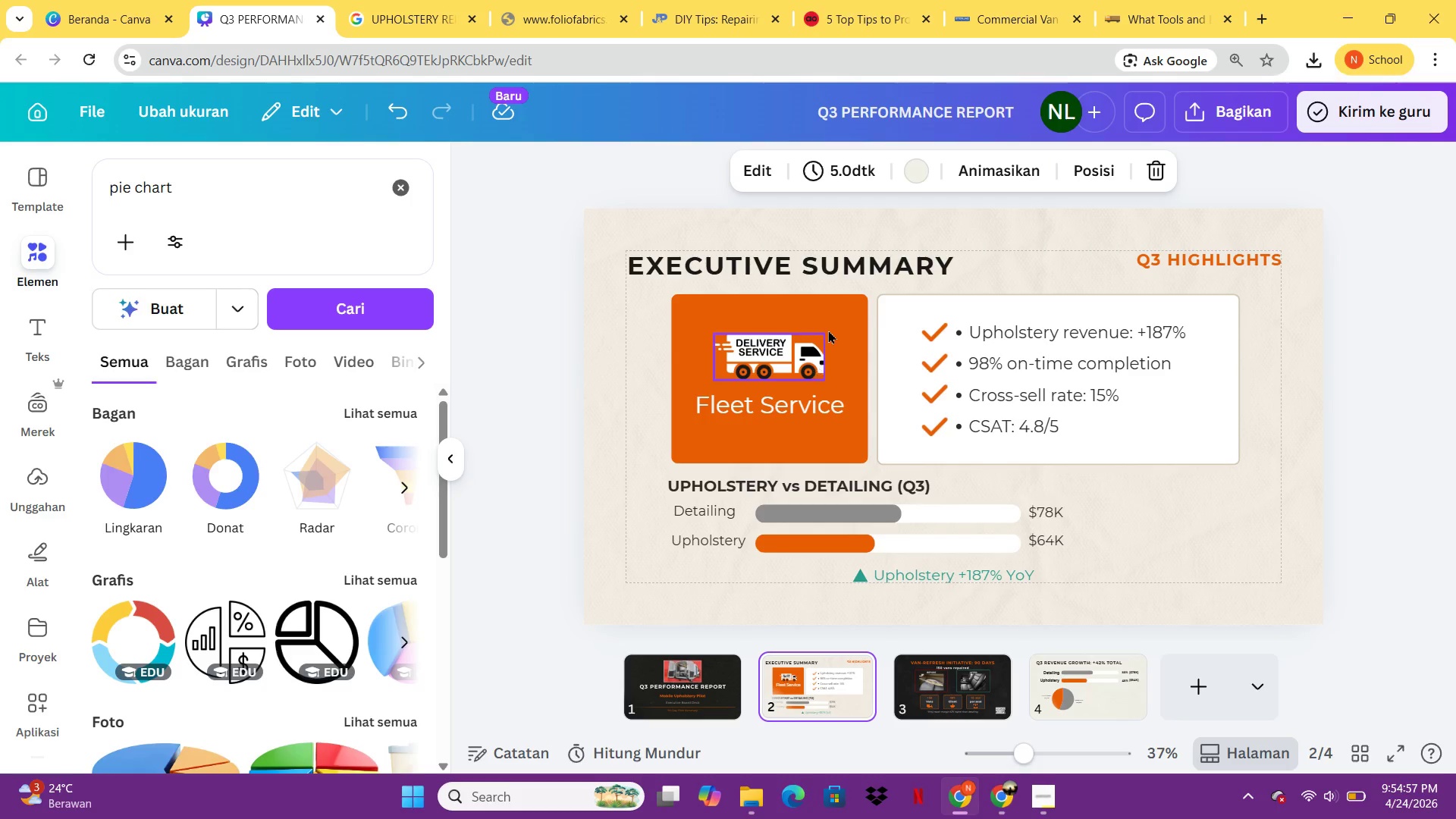 
left_click([829, 325])
 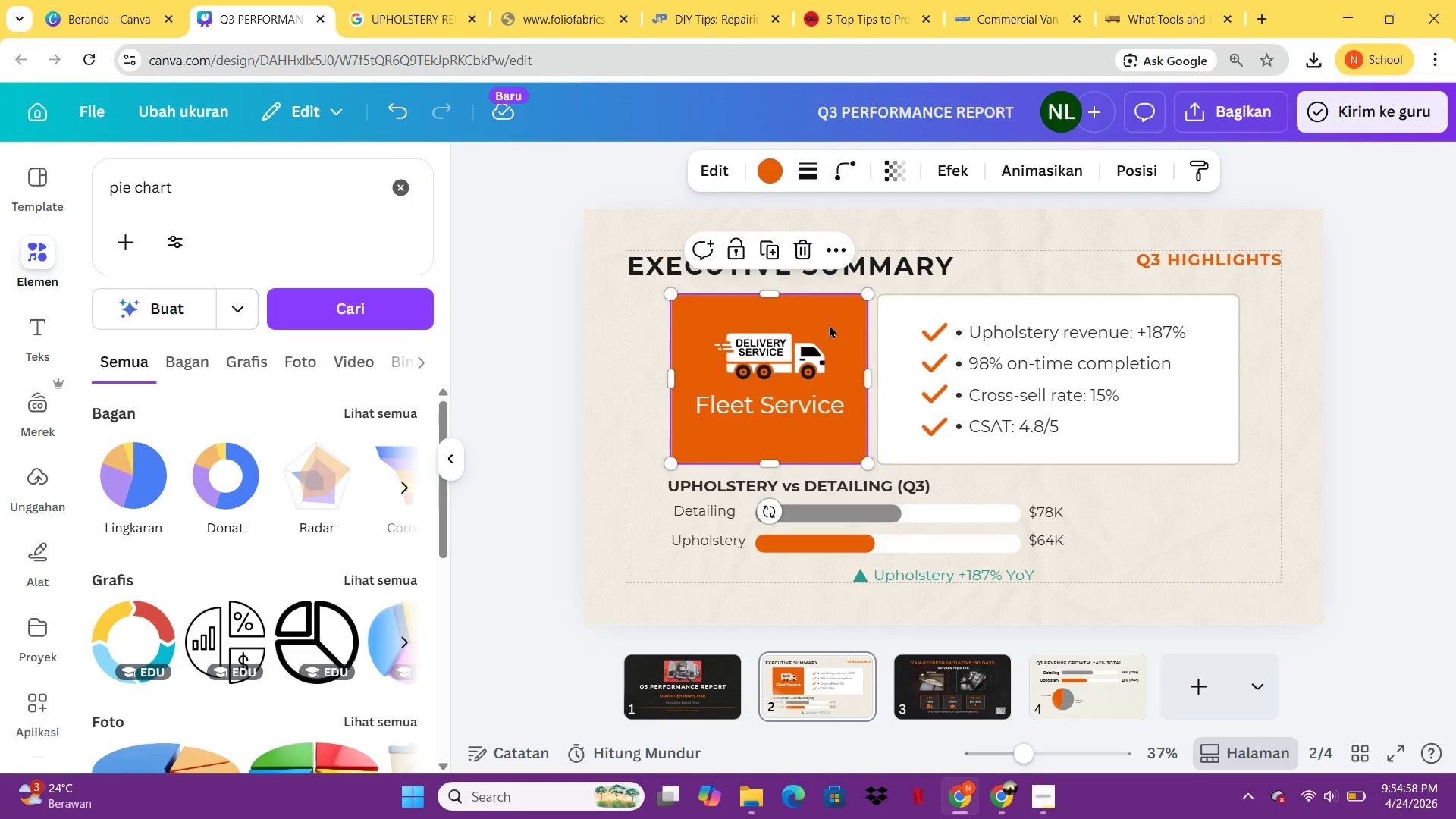 
key(Control+ControlLeft)
 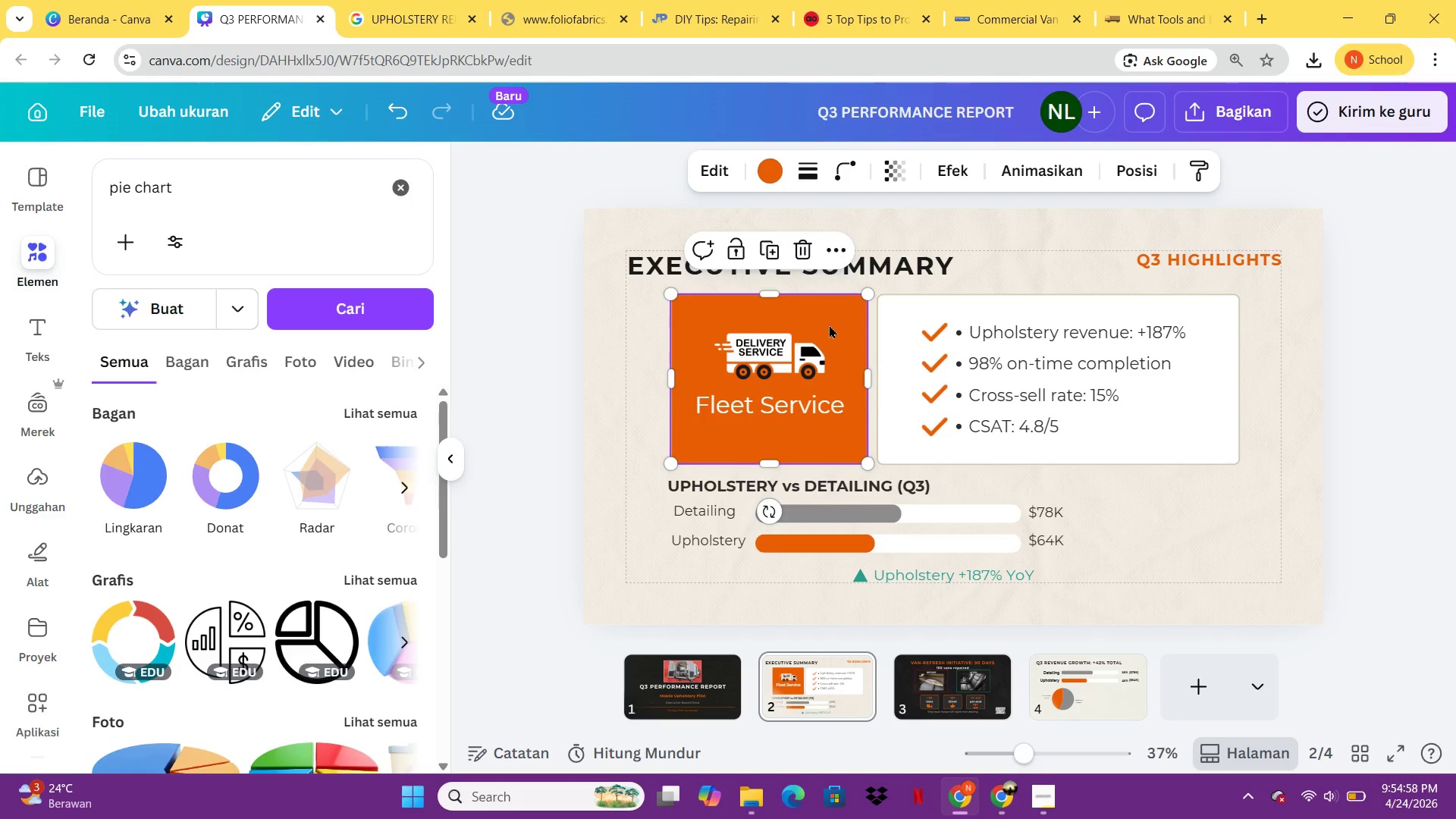 
key(Control+C)
 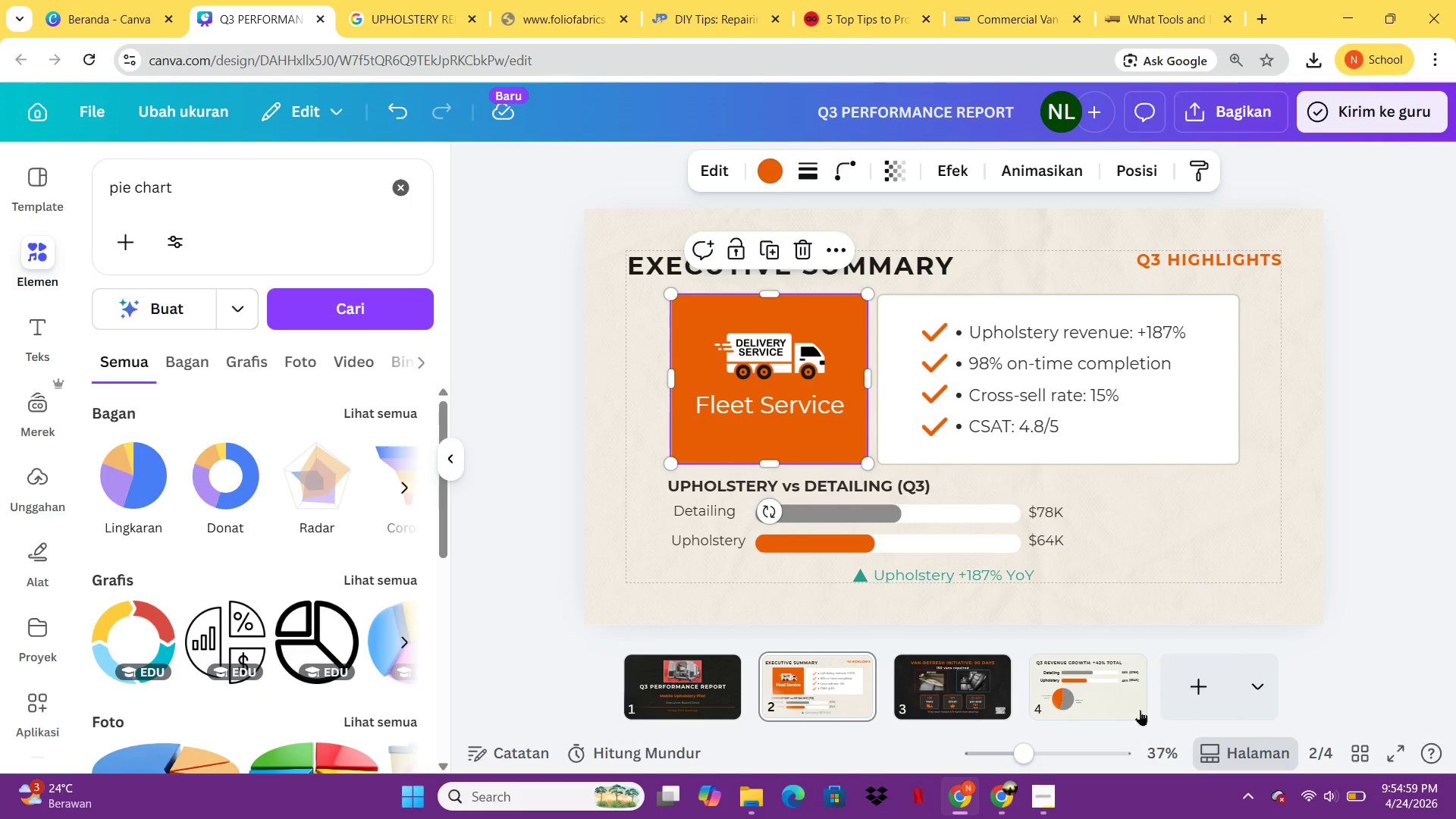 
left_click([1120, 710])
 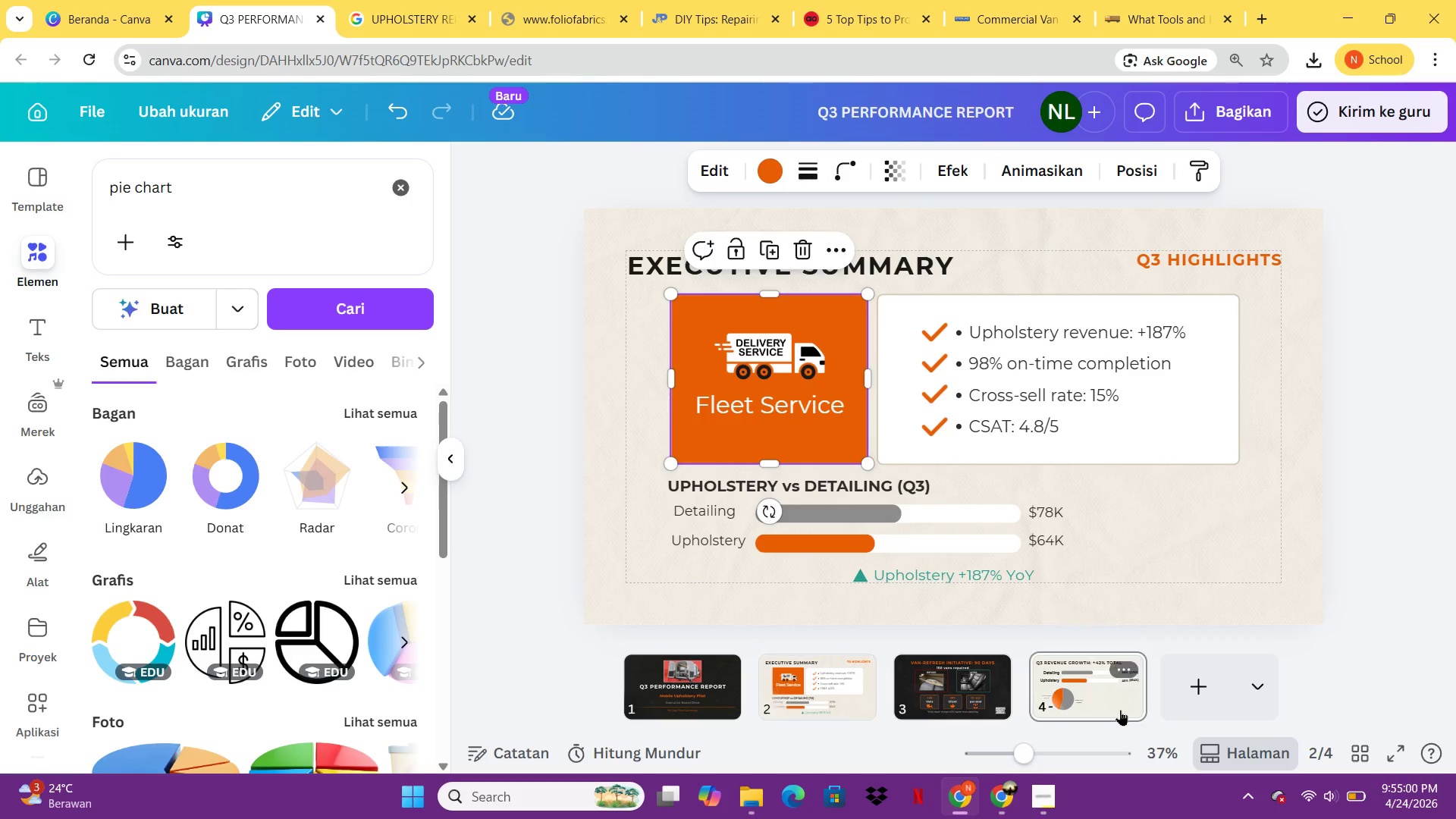 
key(Control+V)
 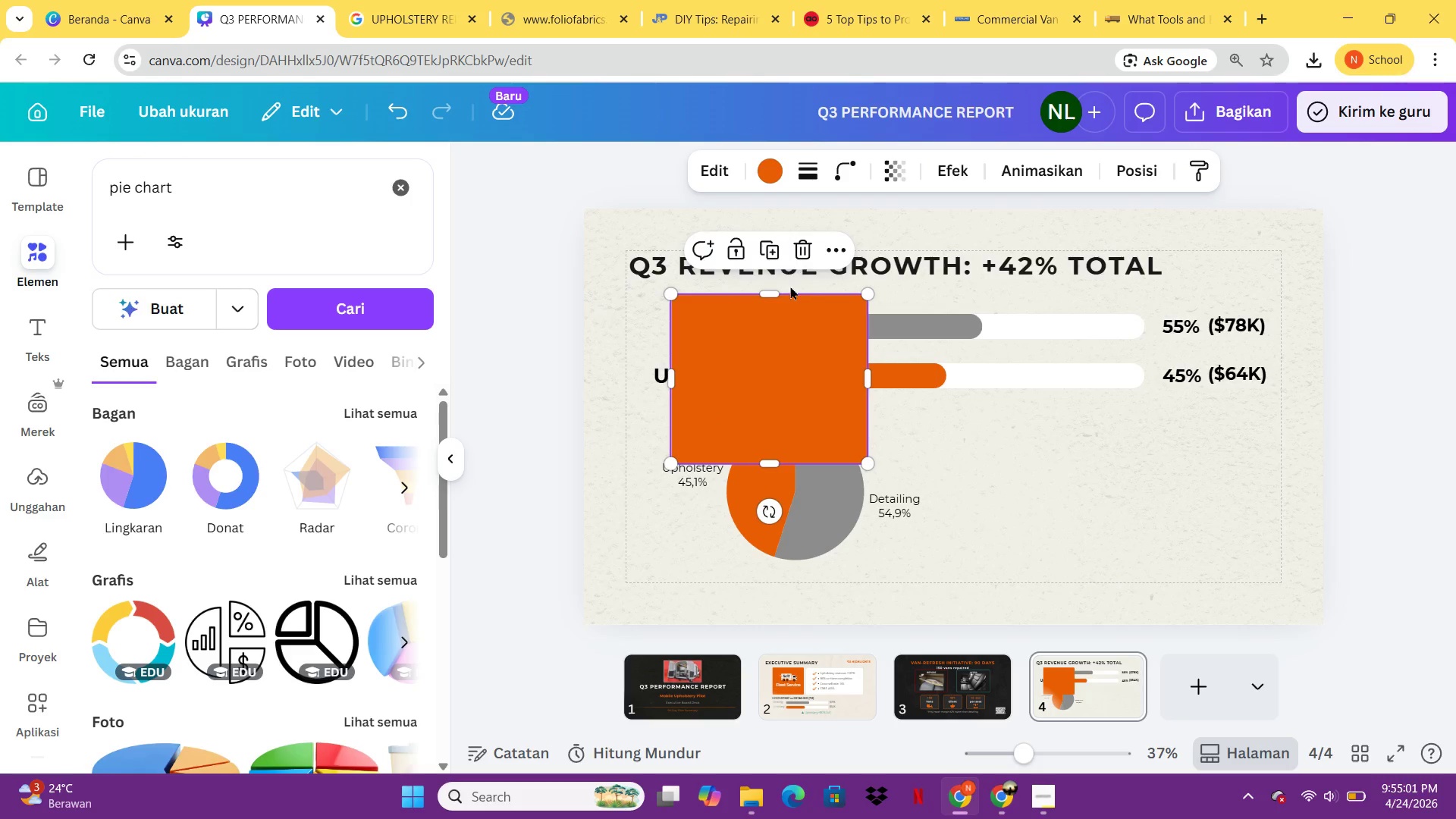 
left_click_drag(start_coordinate=[794, 359], to_coordinate=[1099, 461])
 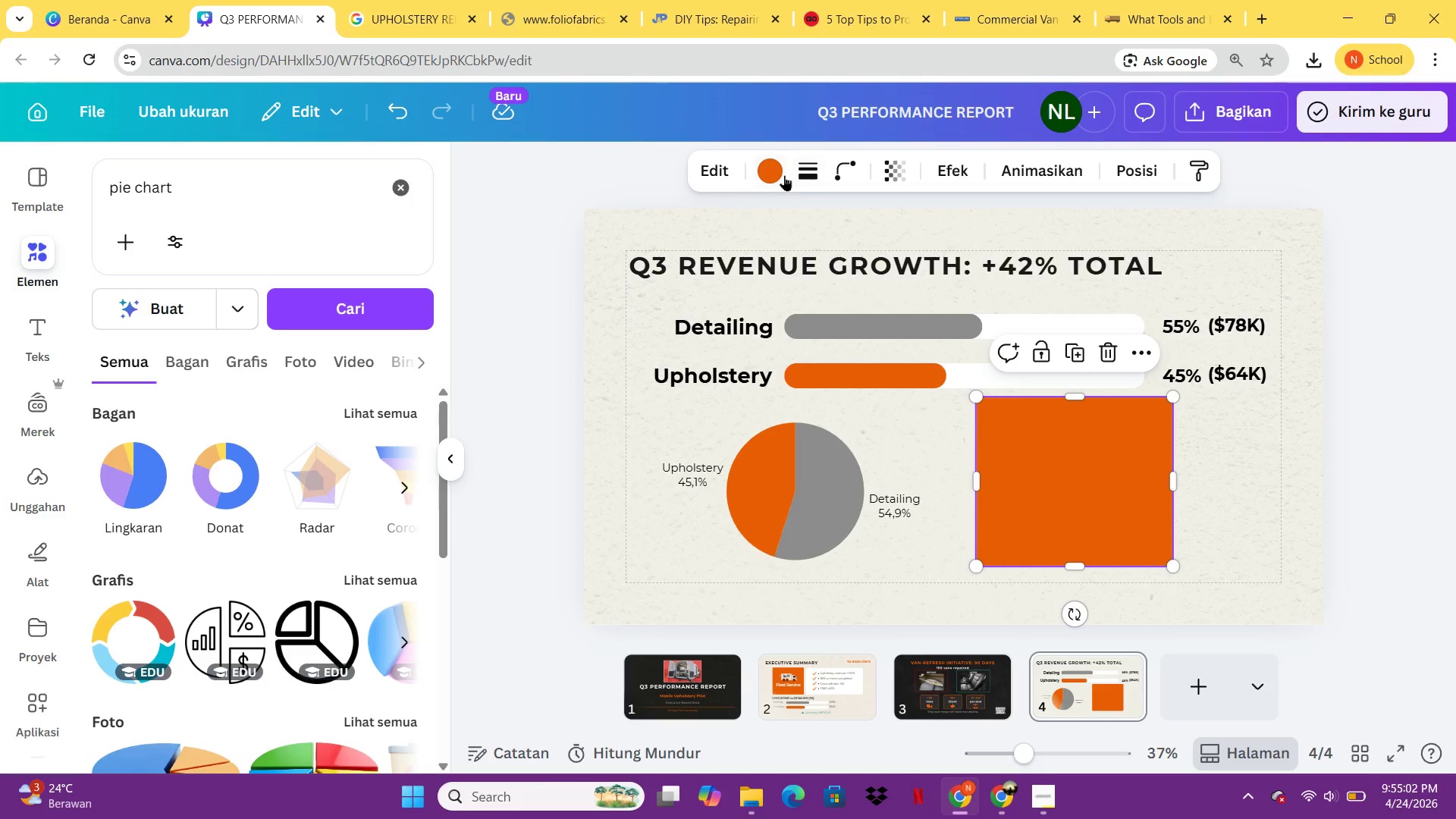 
left_click([784, 175])
 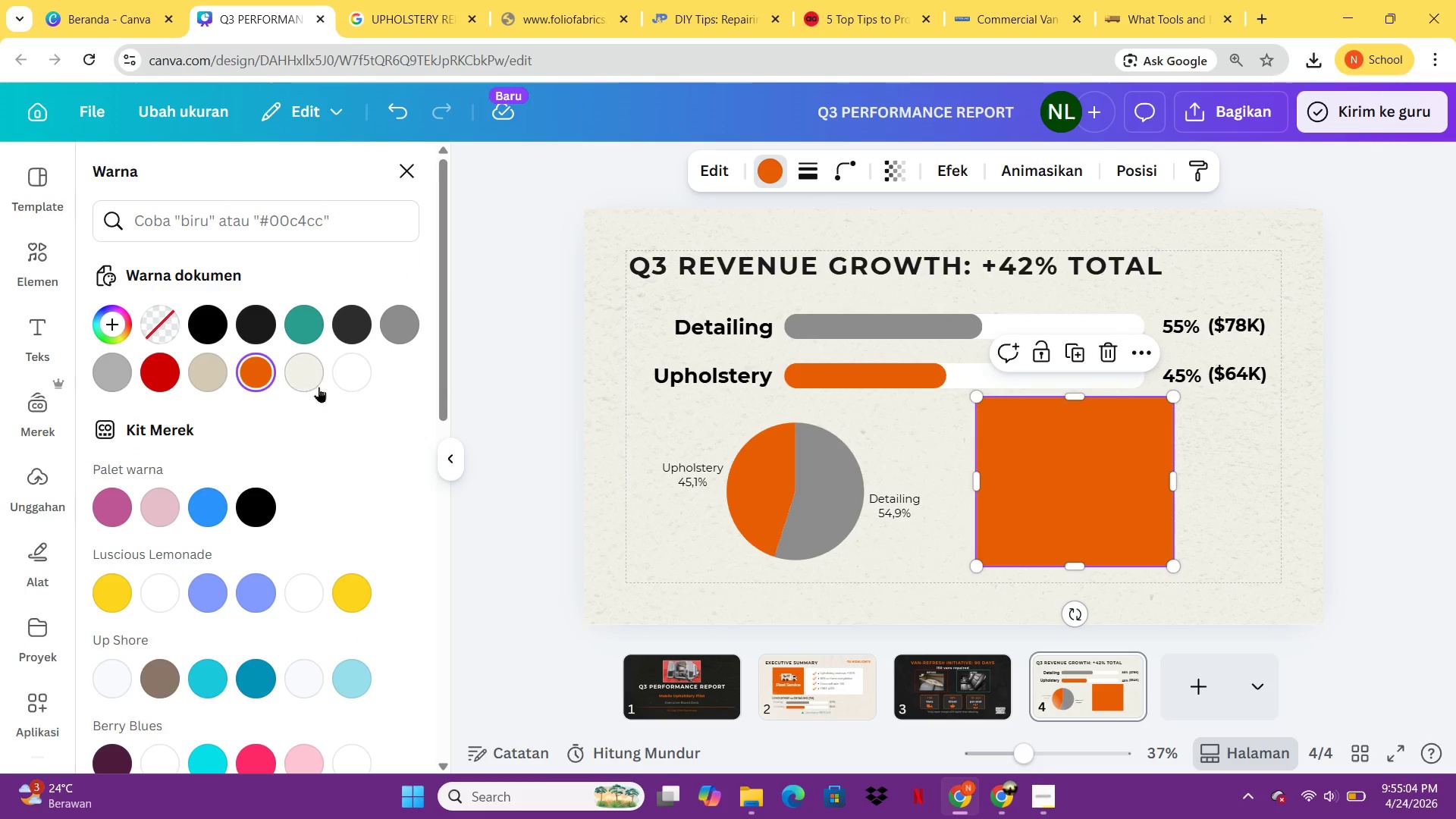 
left_click([353, 378])
 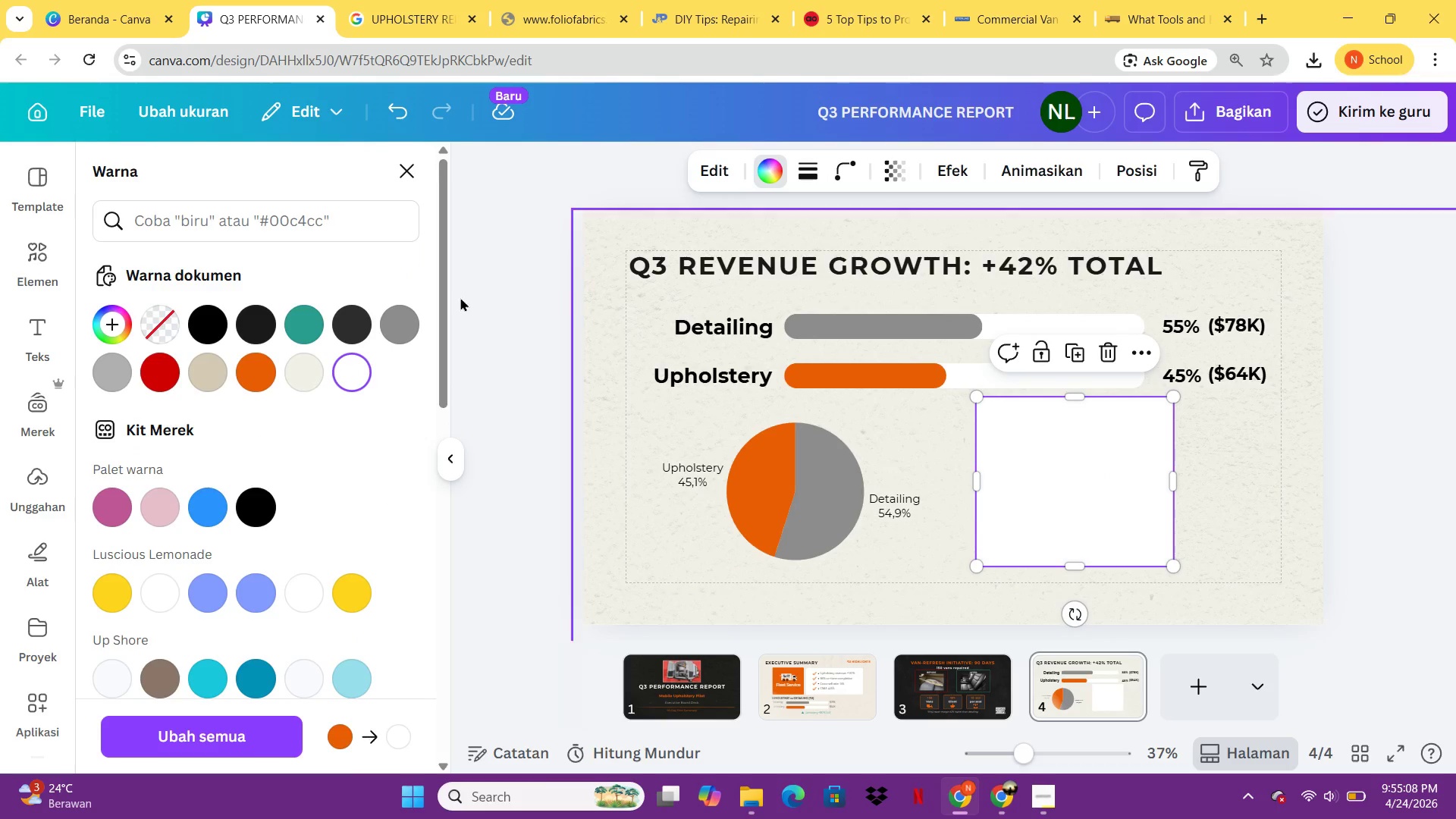 
left_click([809, 171])
 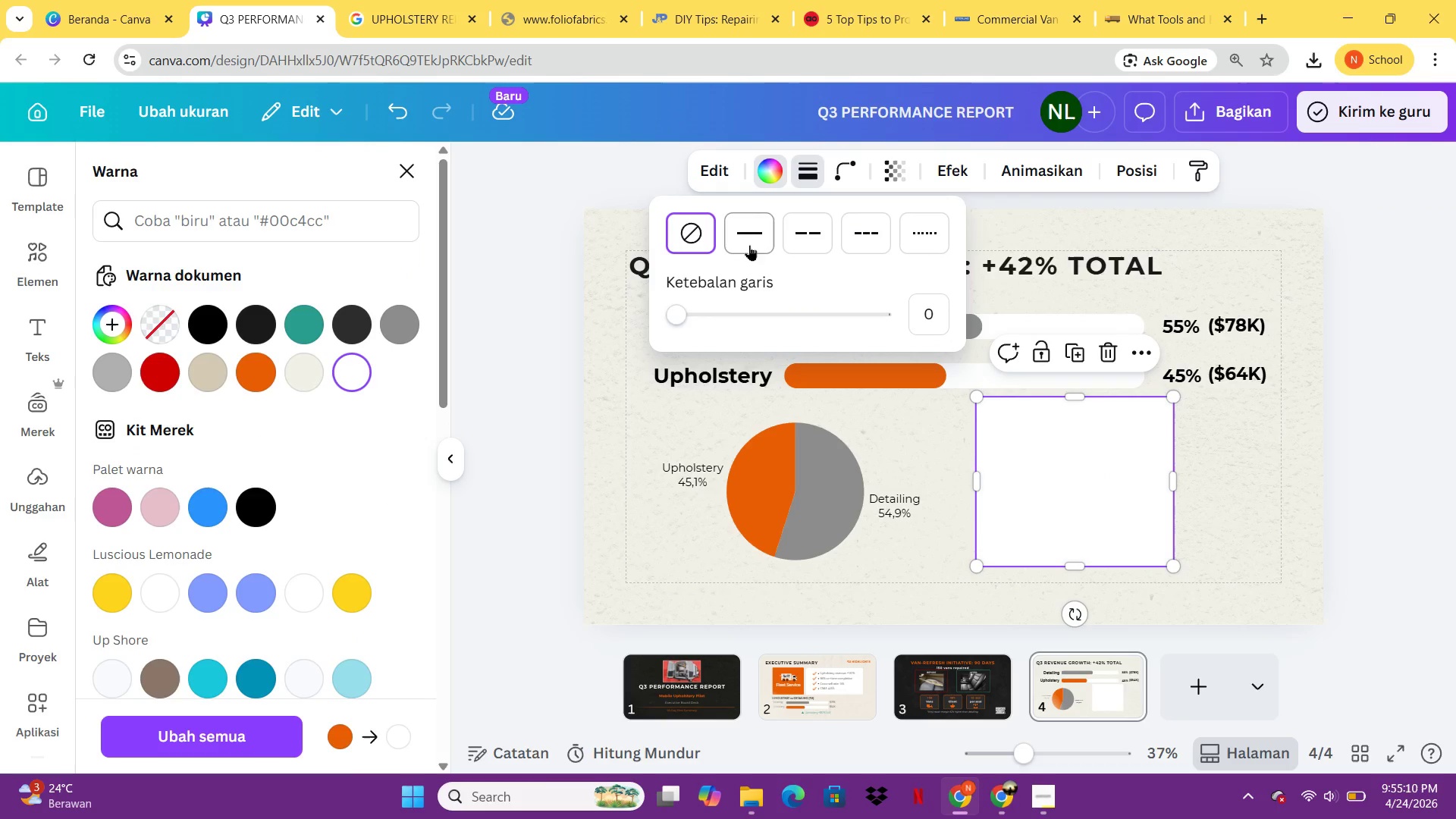 
left_click([749, 245])
 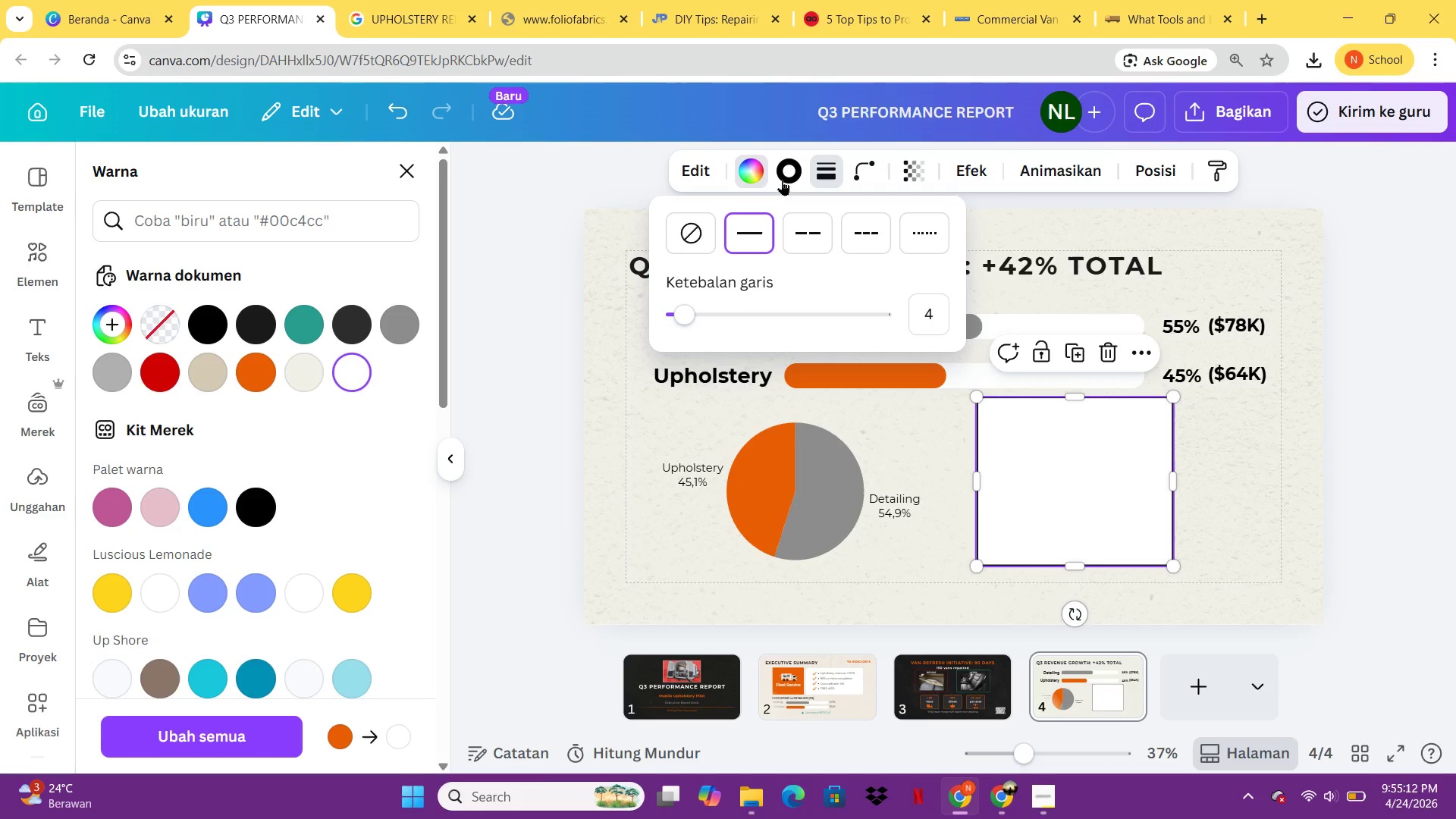 
left_click([782, 177])
 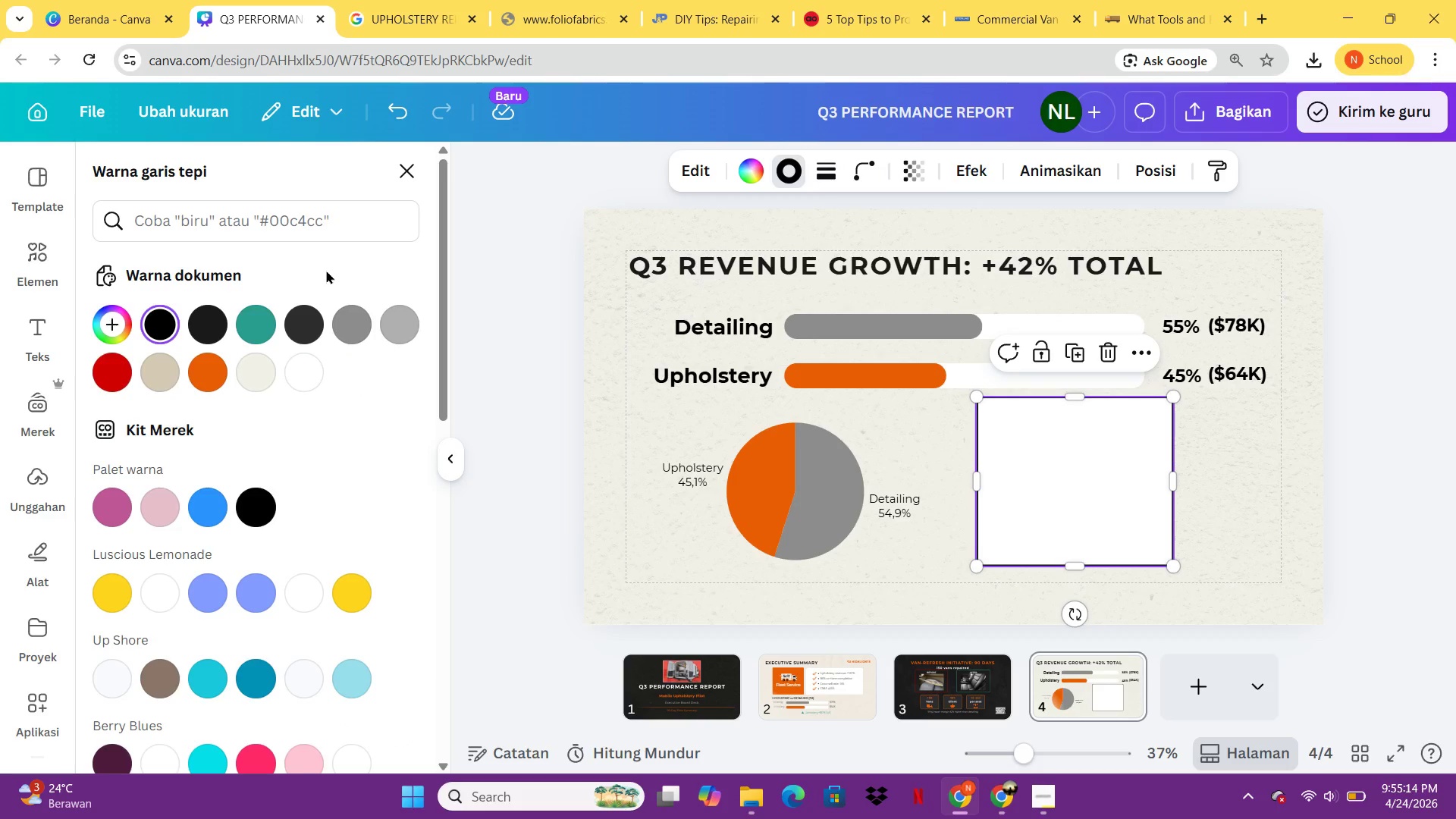 
left_click([263, 202])
 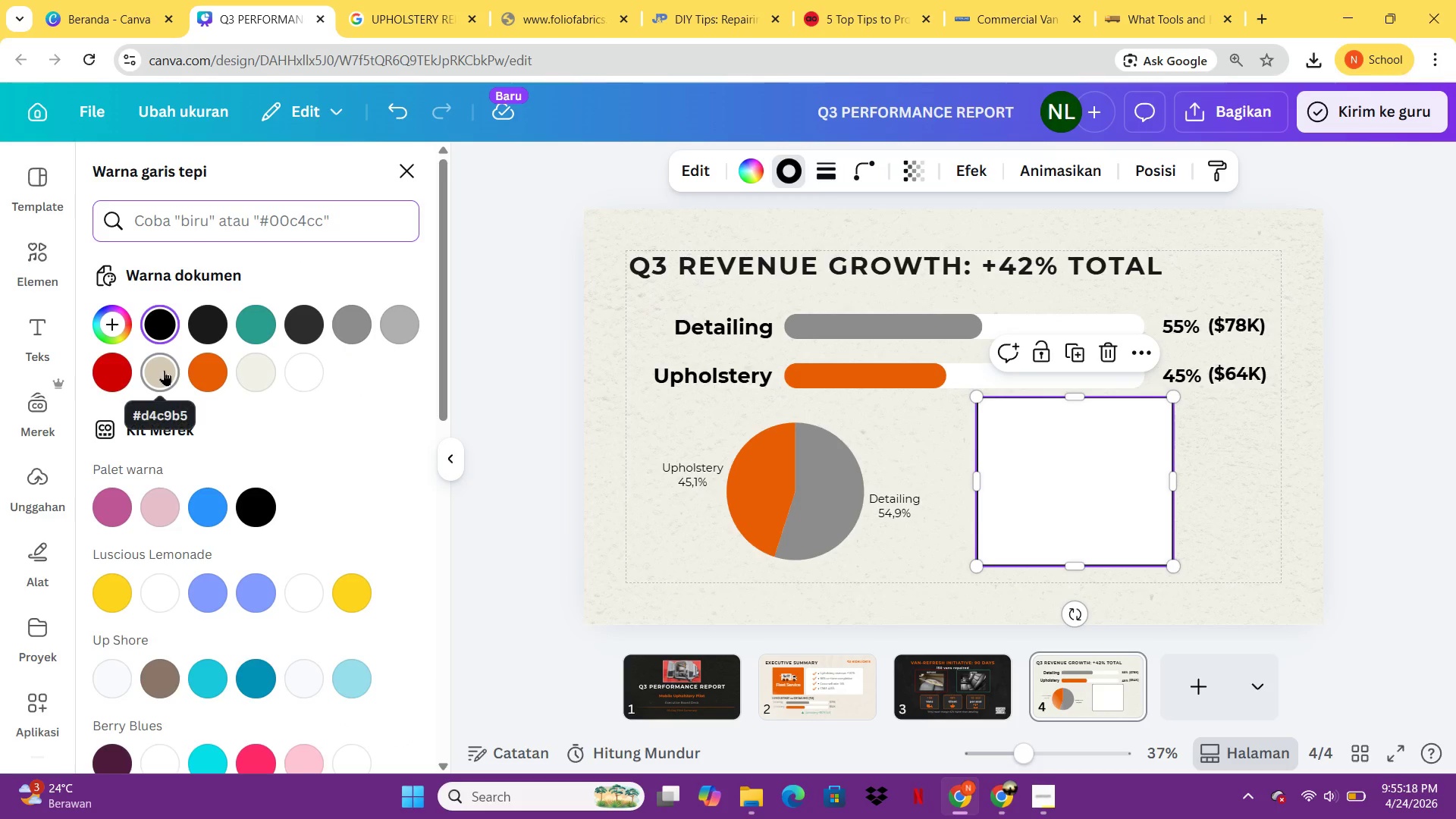 
left_click([168, 368])
 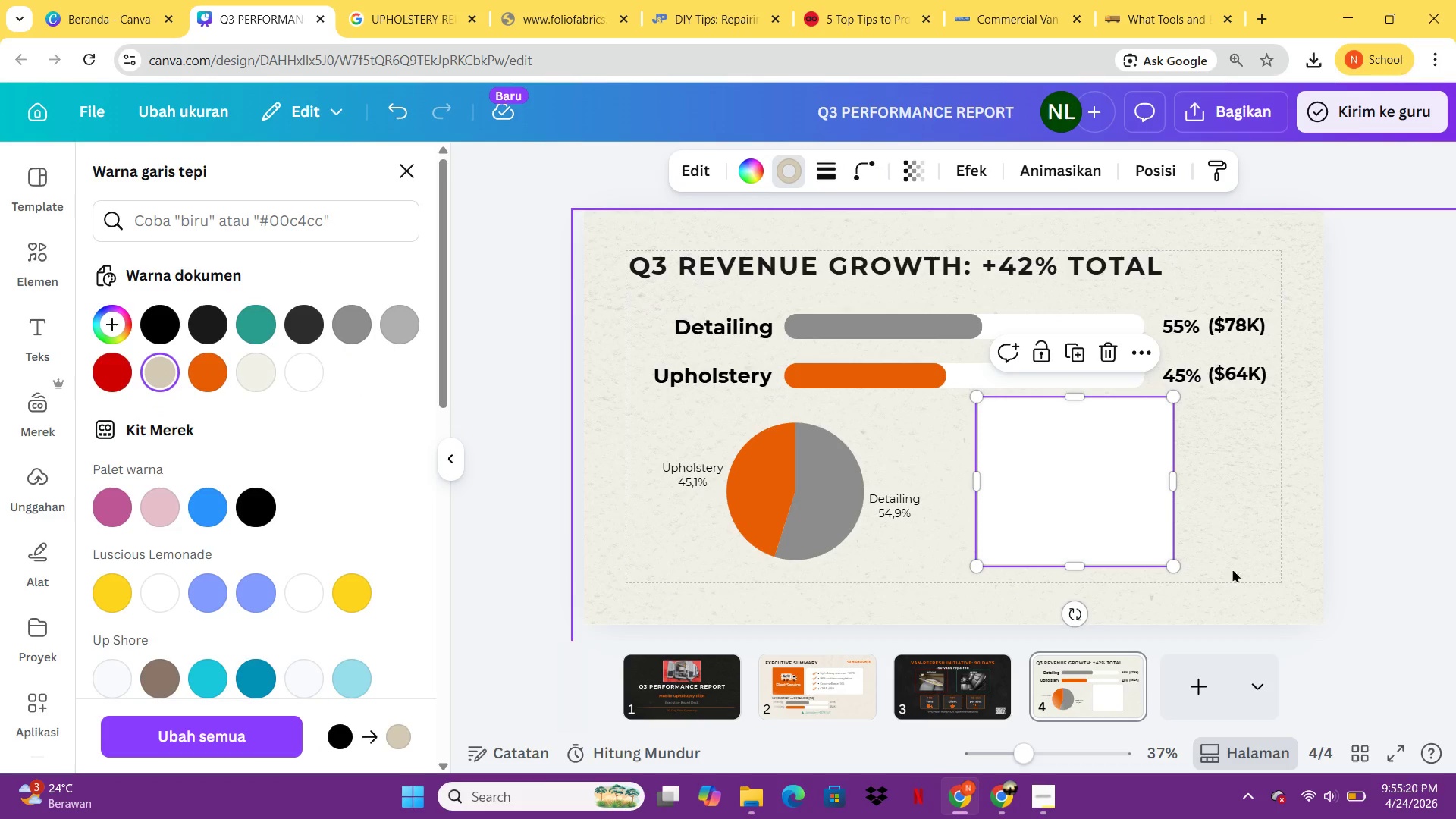 
left_click([1263, 554])
 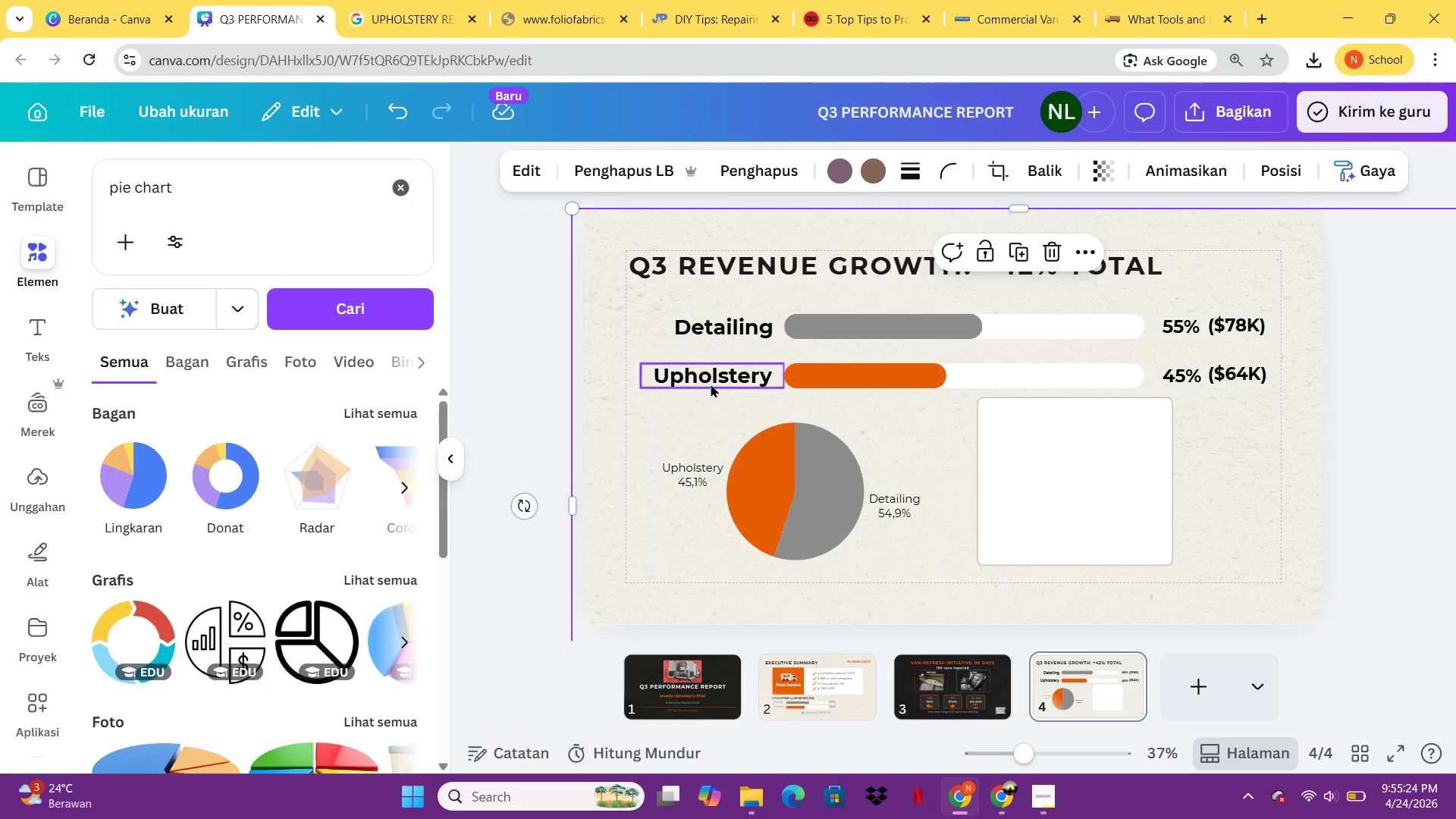 
wait(5.52)
 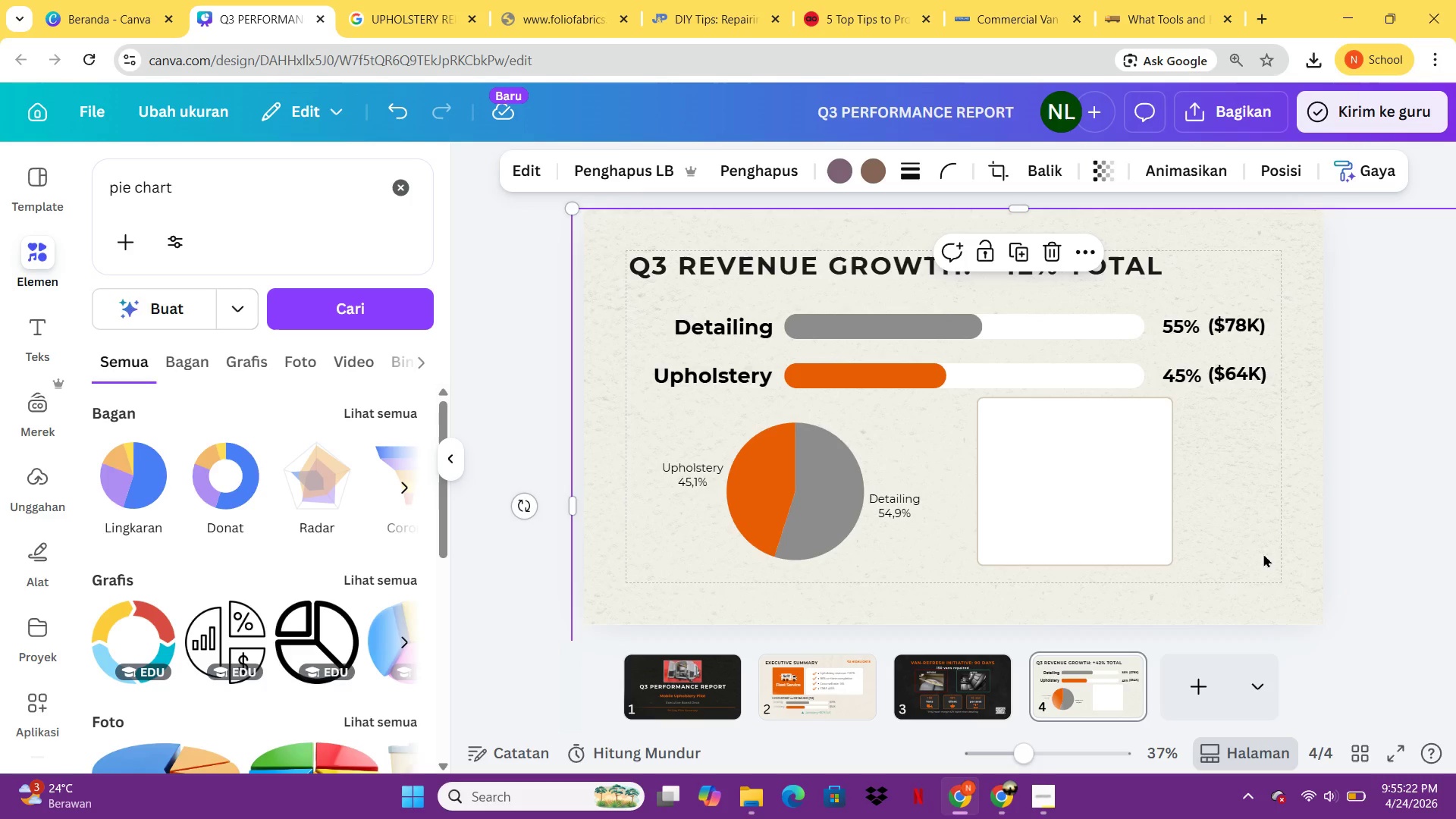 
left_click([735, 339])
 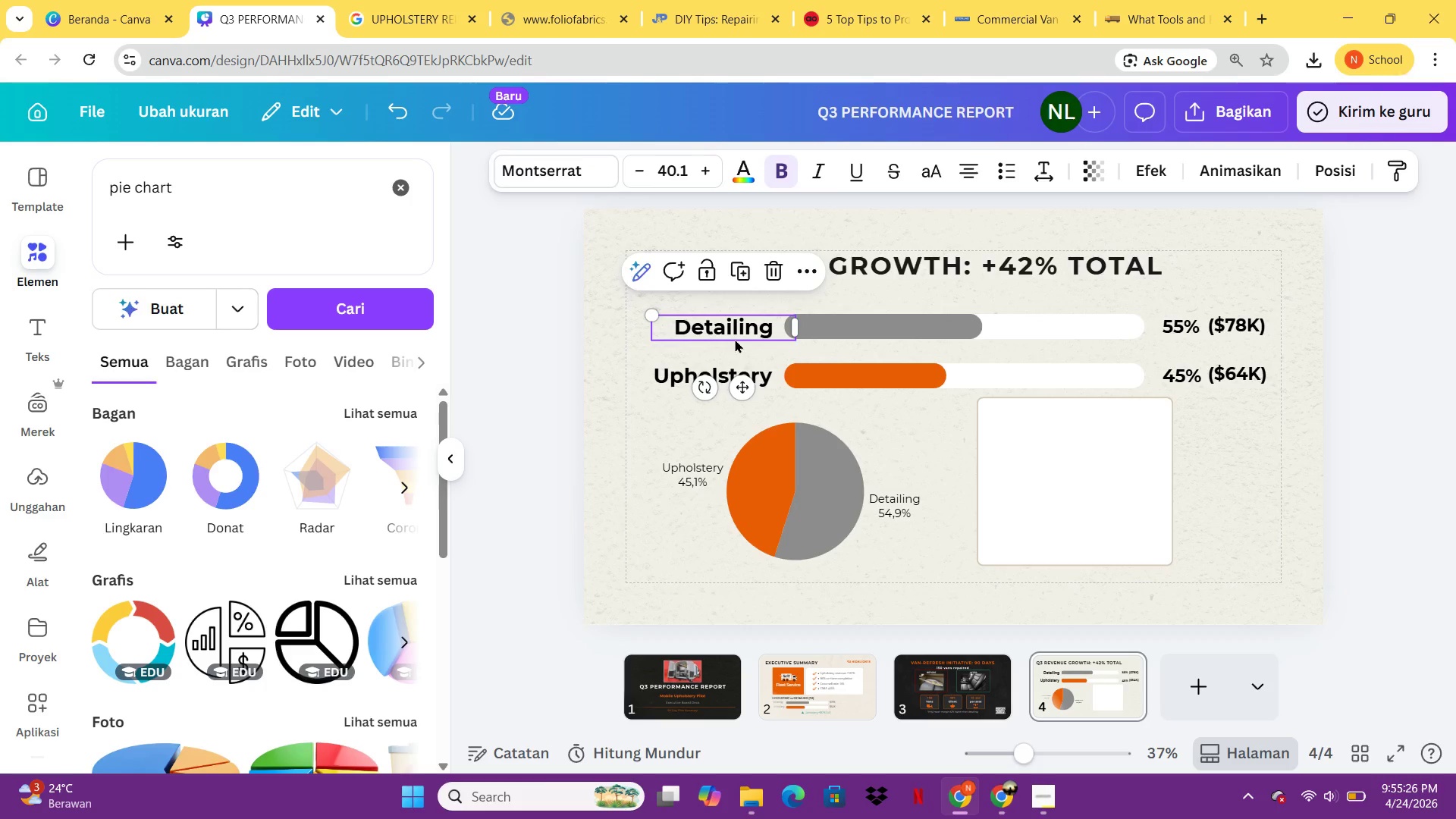 
key(Control+C)
 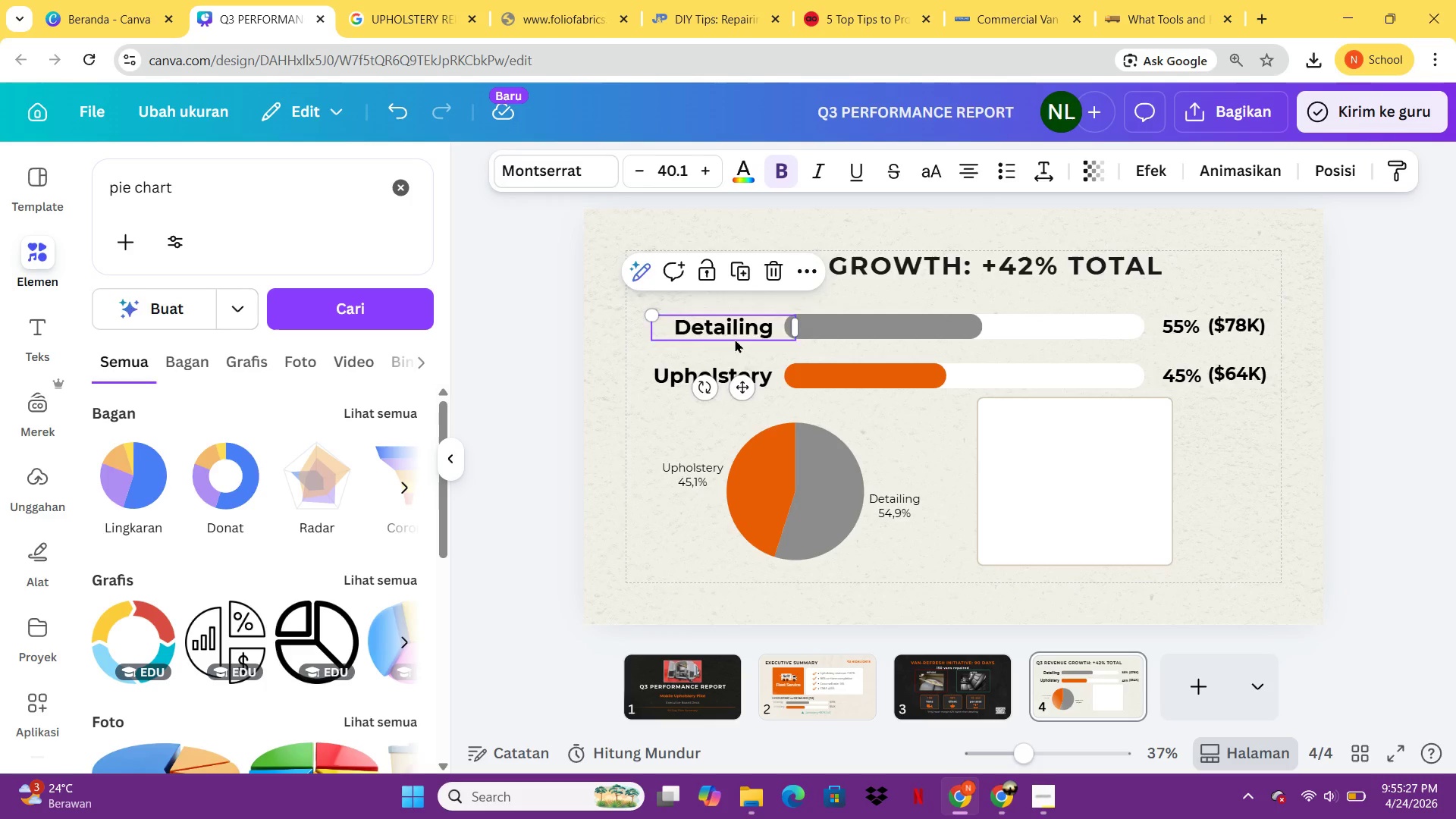 
key(Control+V)
 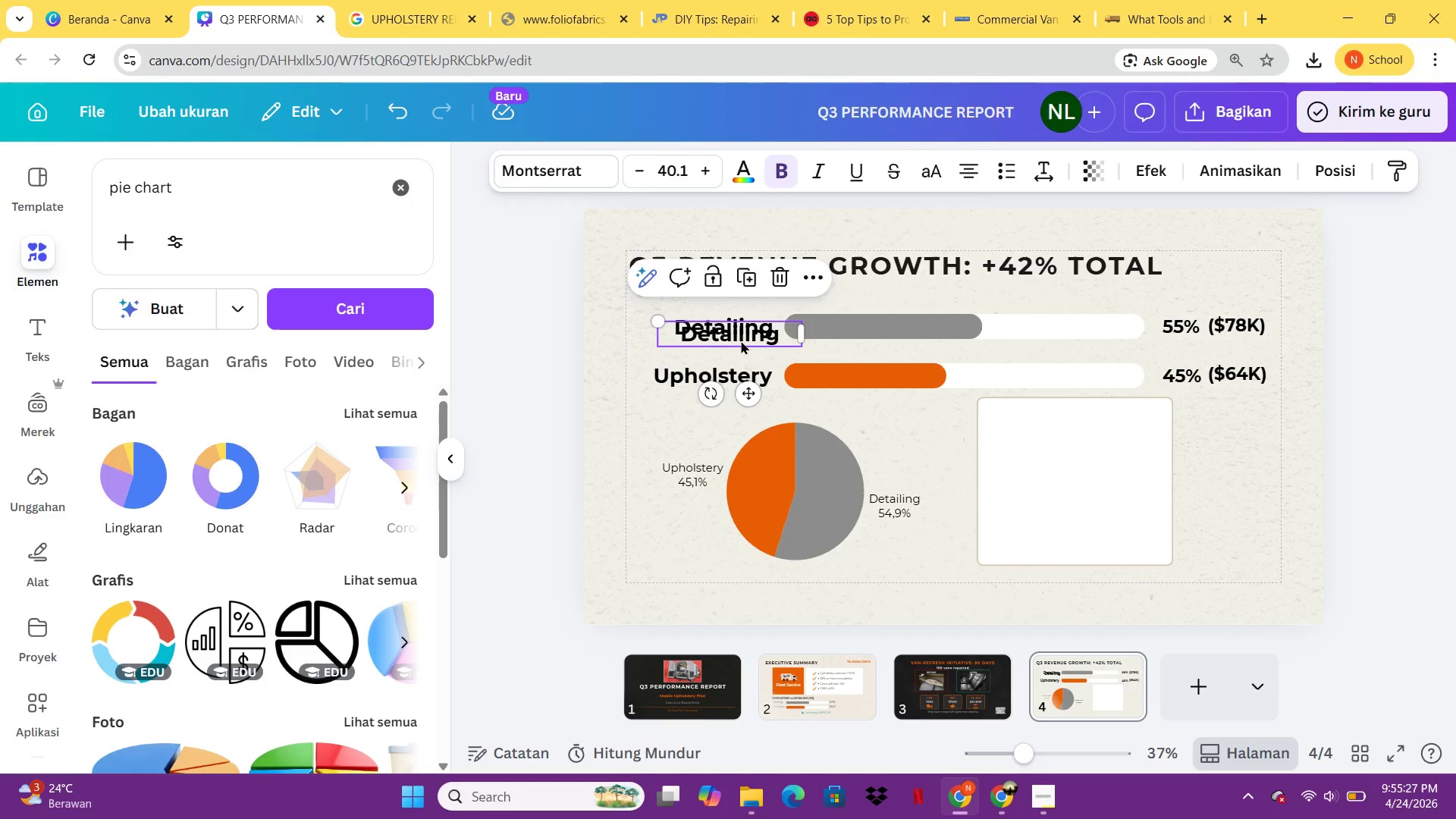 
left_click_drag(start_coordinate=[735, 339], to_coordinate=[1094, 428])
 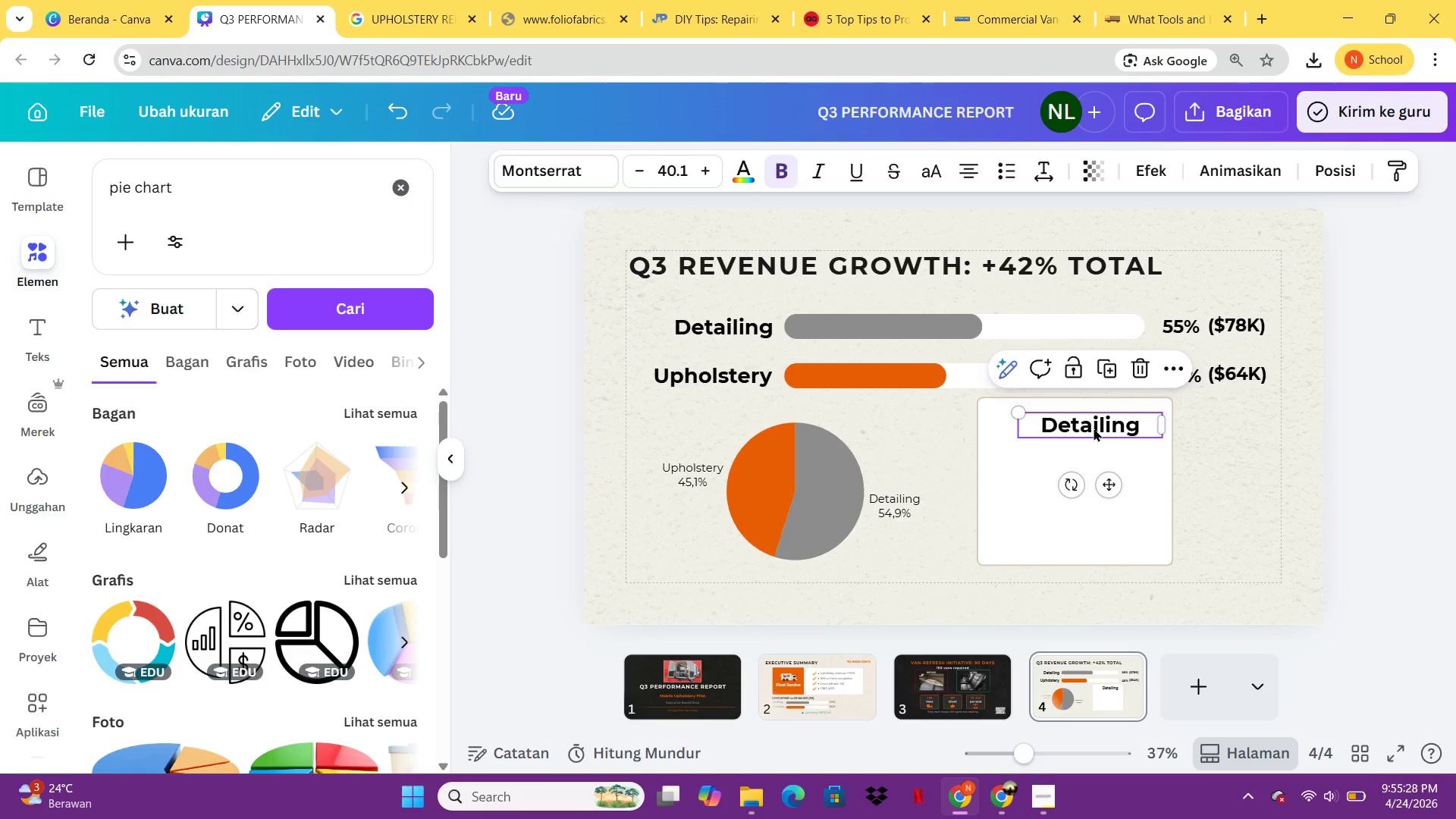 
double_click([1094, 428])
 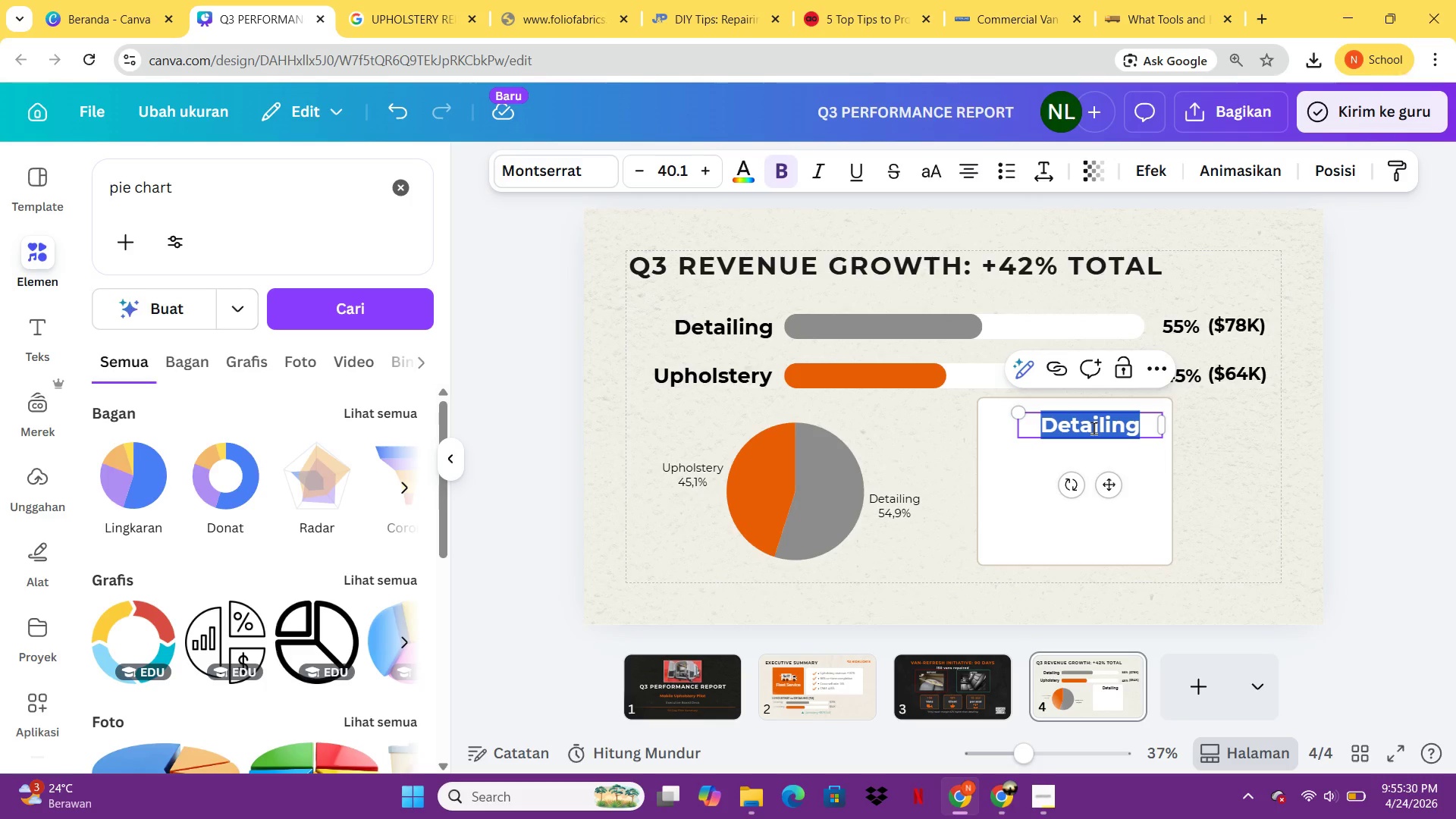 
type(Upholstery)
 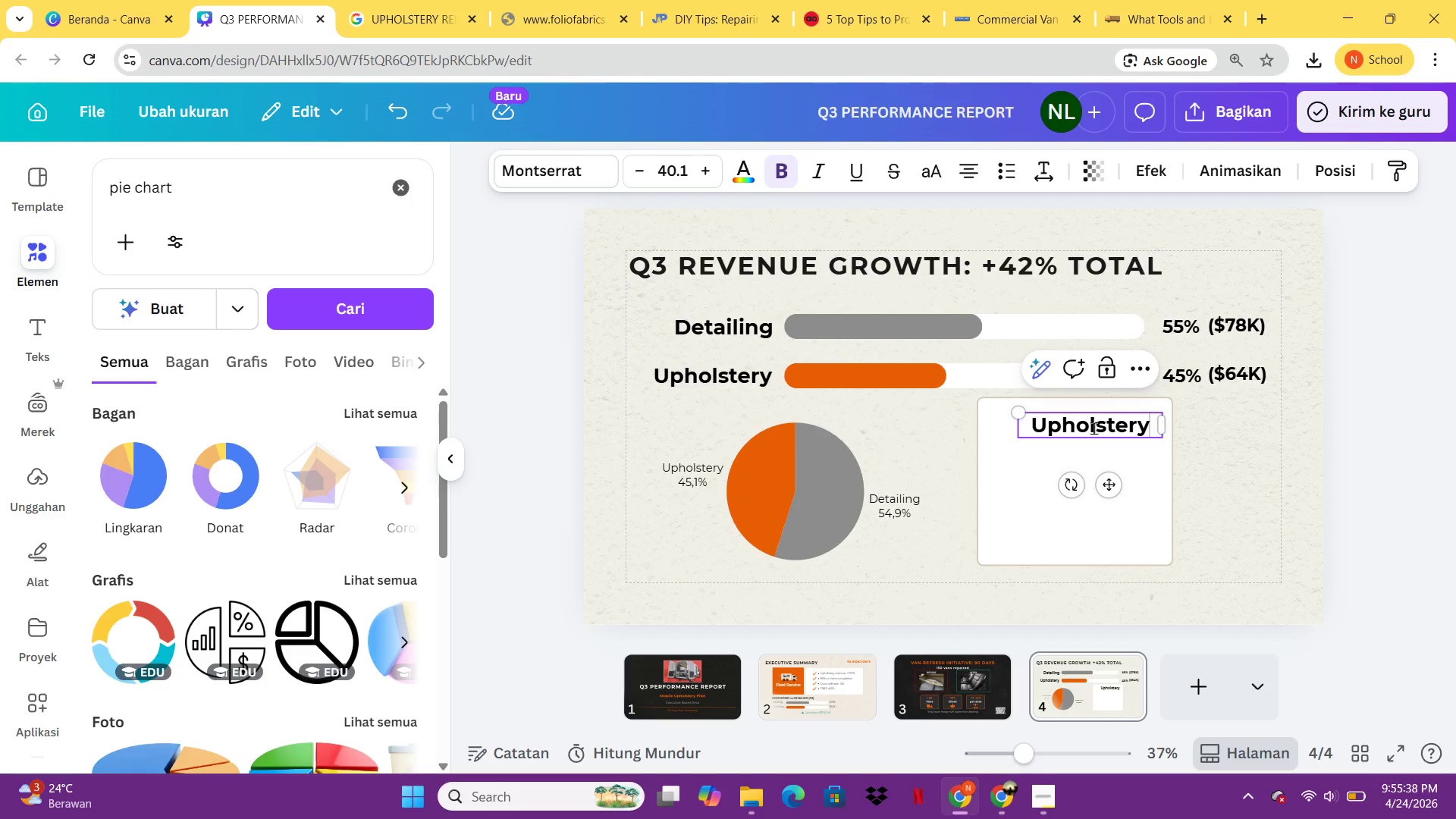 
wait(6.12)
 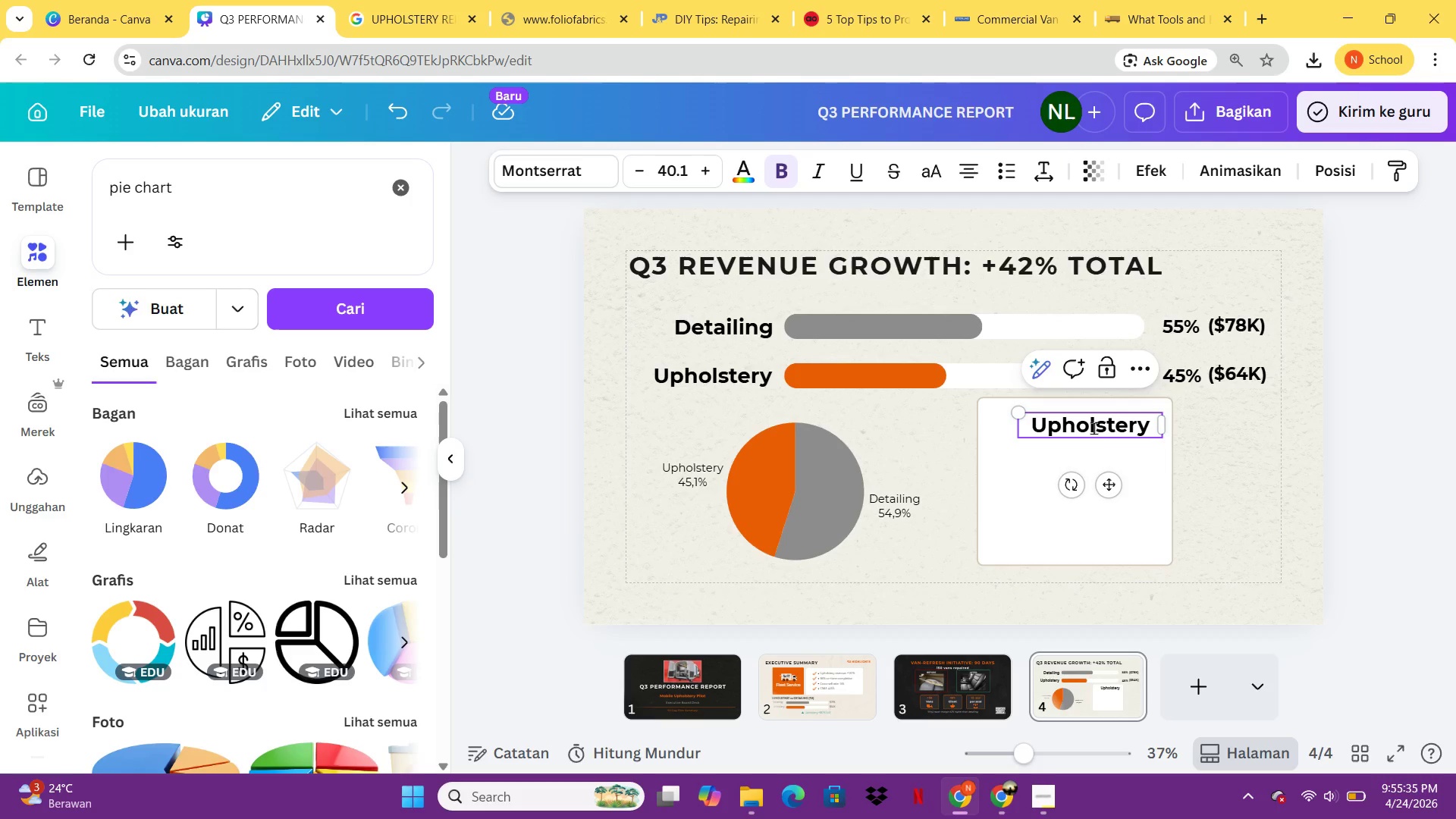 
type( +187% Yoy)
key(Backspace)
type(Y)
 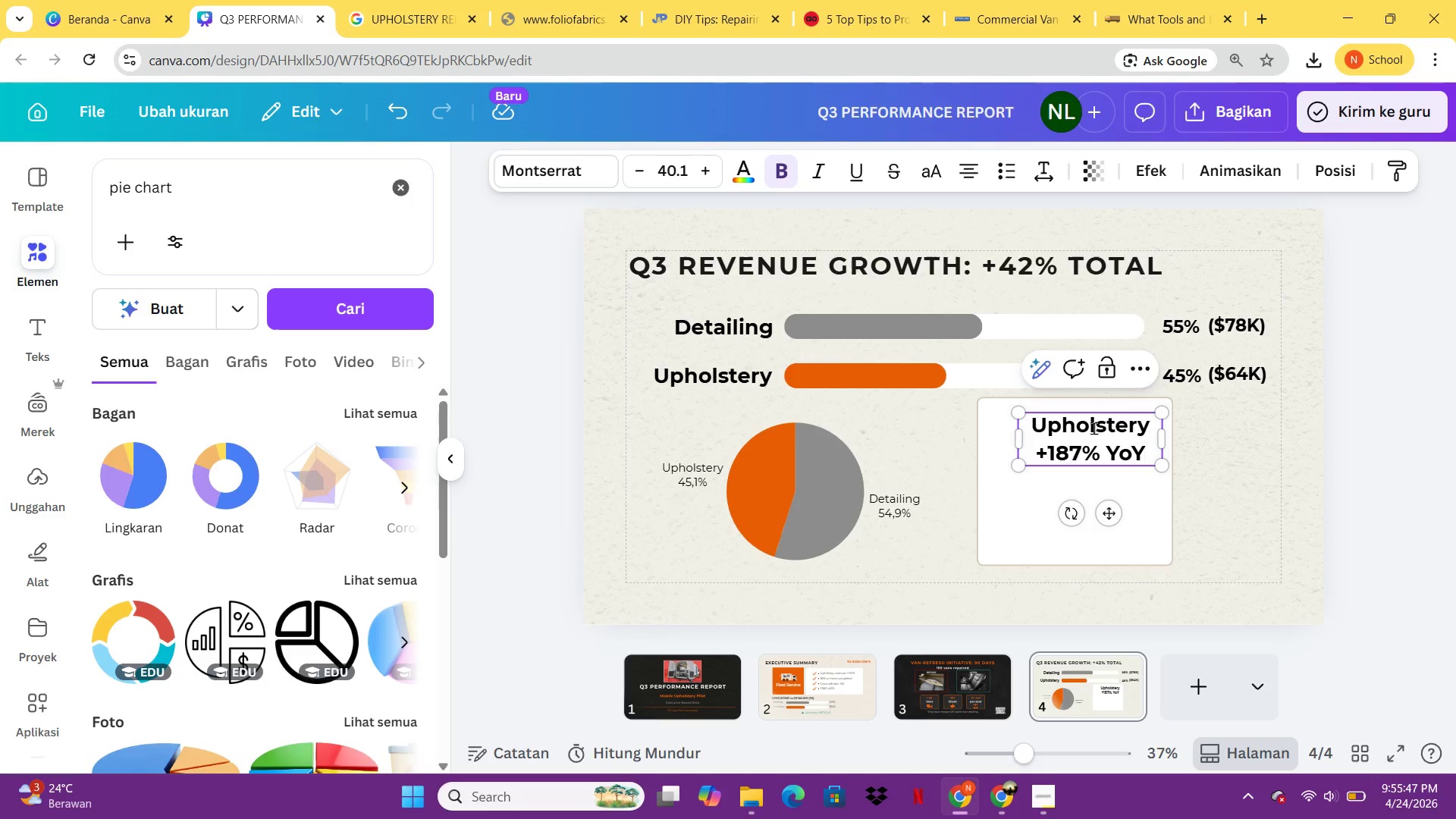 
left_click([1153, 495])
 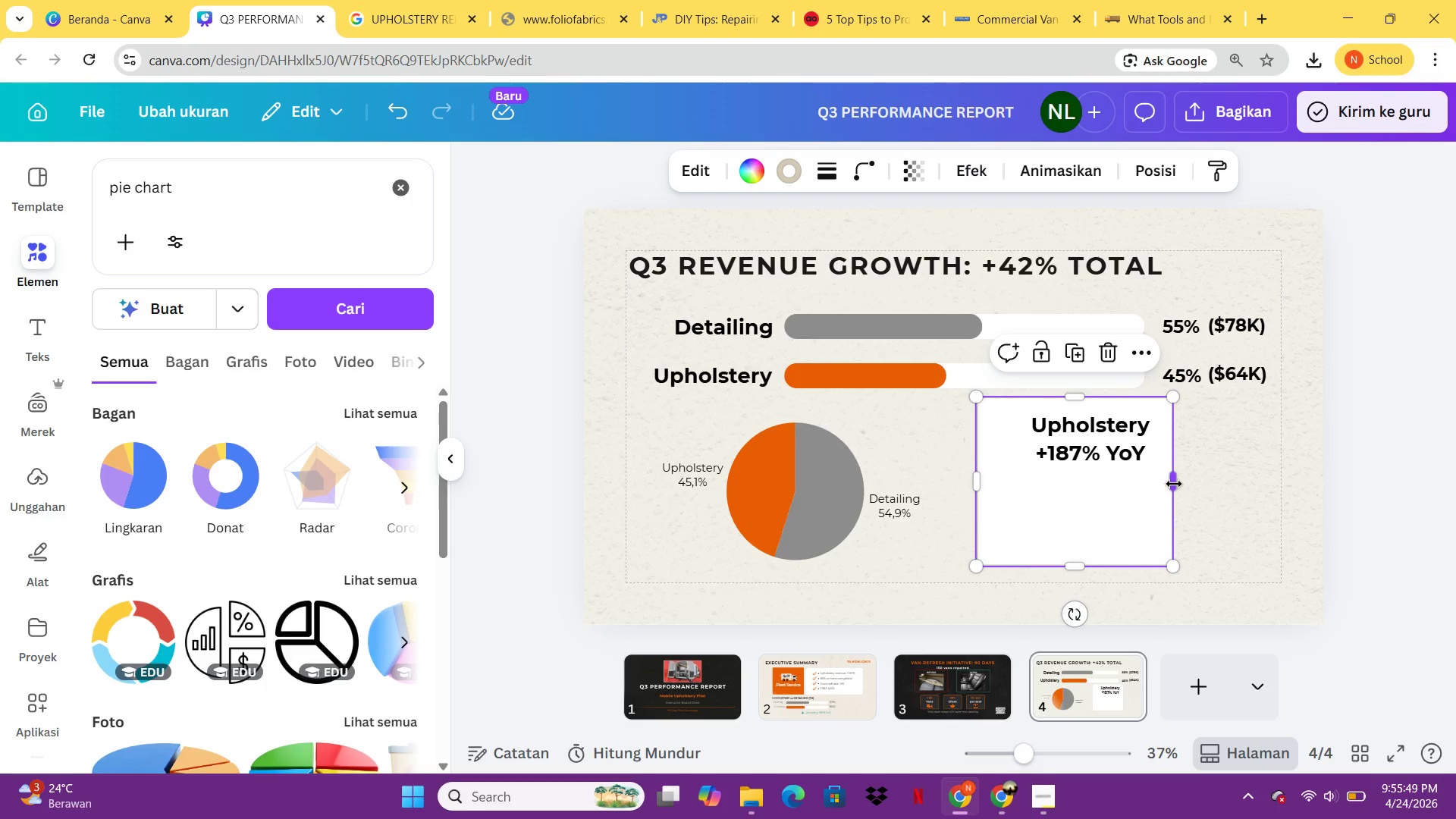 
left_click_drag(start_coordinate=[1174, 484], to_coordinate=[1234, 494])
 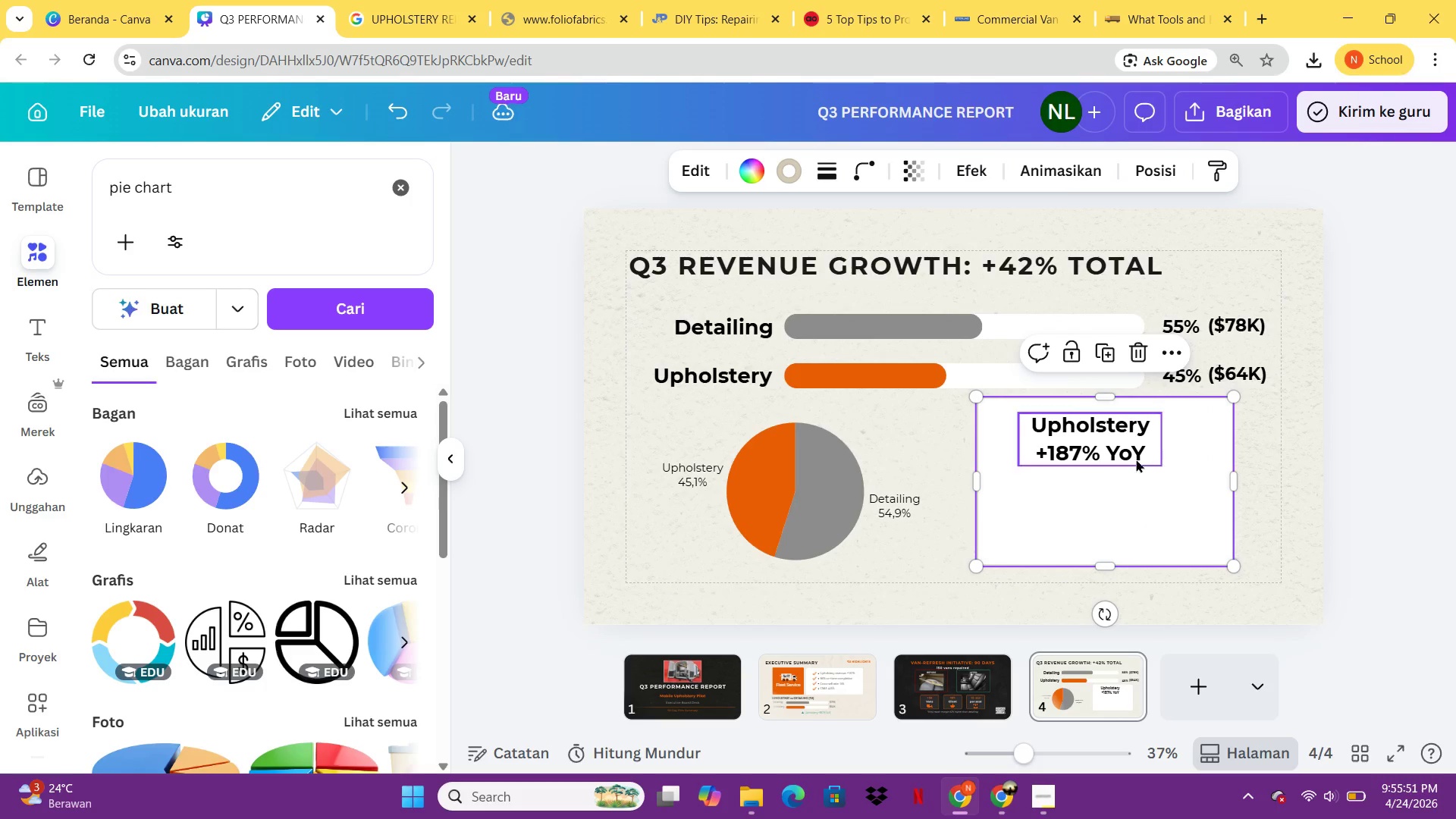 
left_click([1135, 458])
 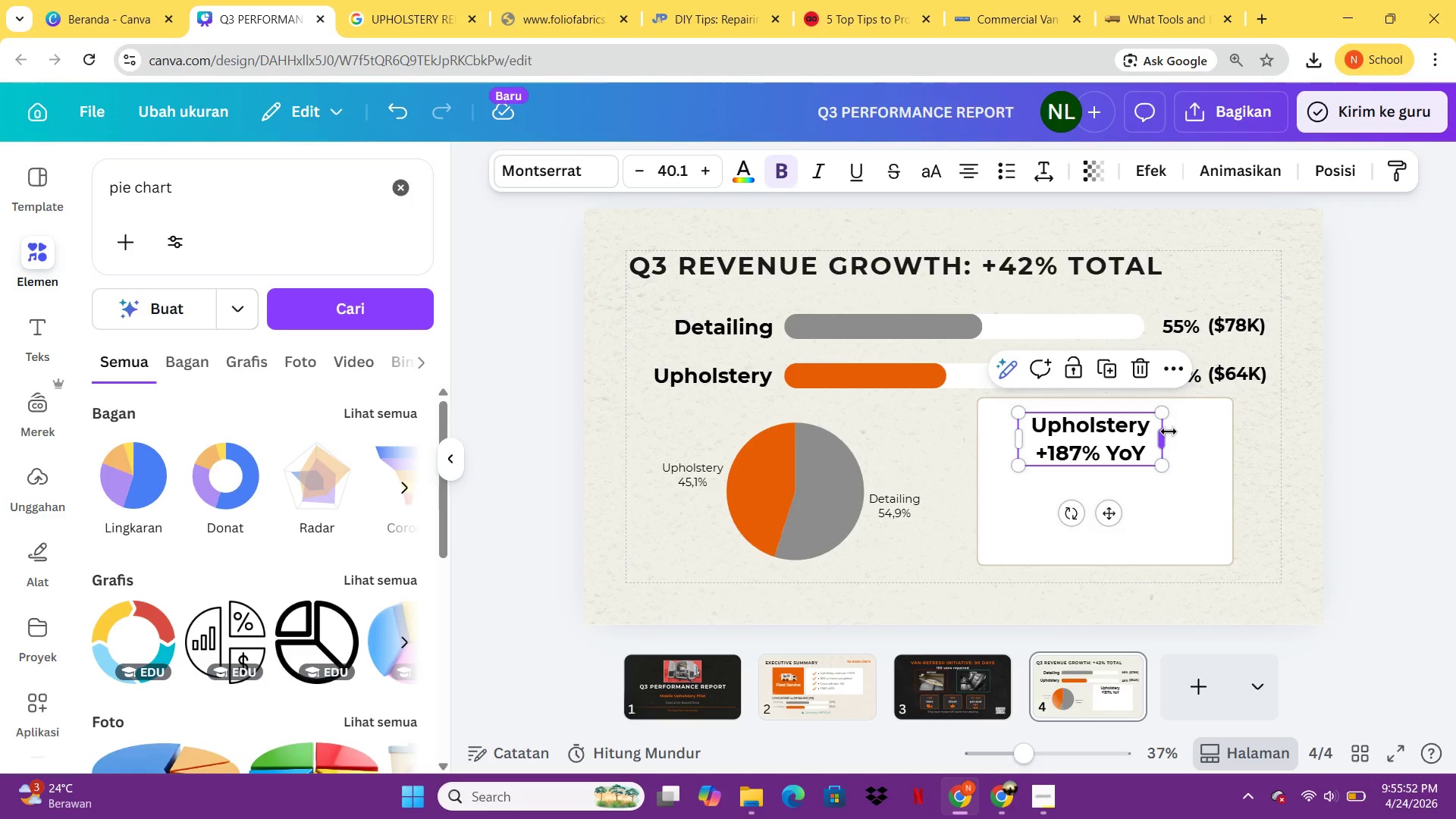 
left_click_drag(start_coordinate=[1169, 431], to_coordinate=[1281, 428])
 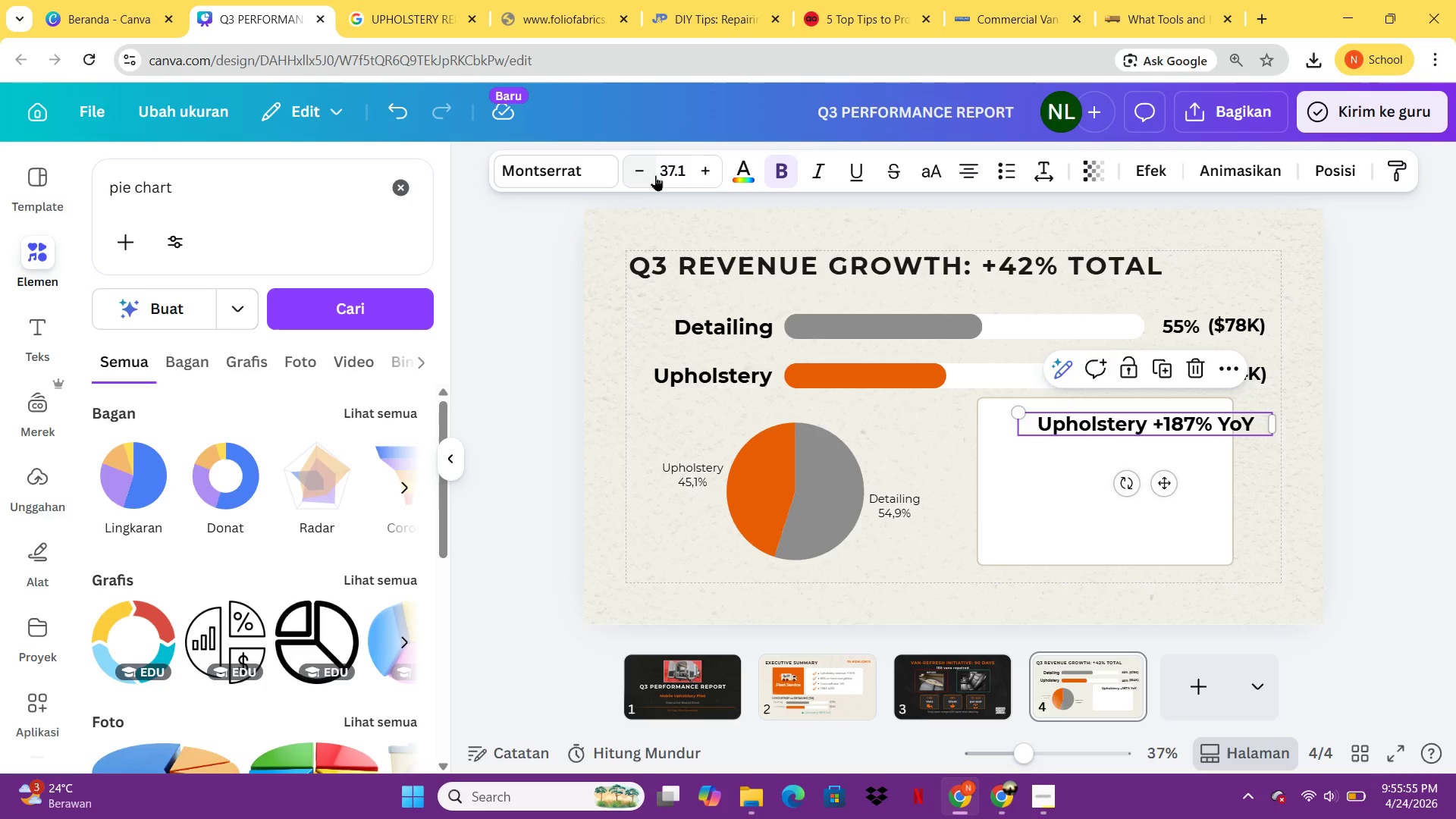 
left_click([655, 175])
 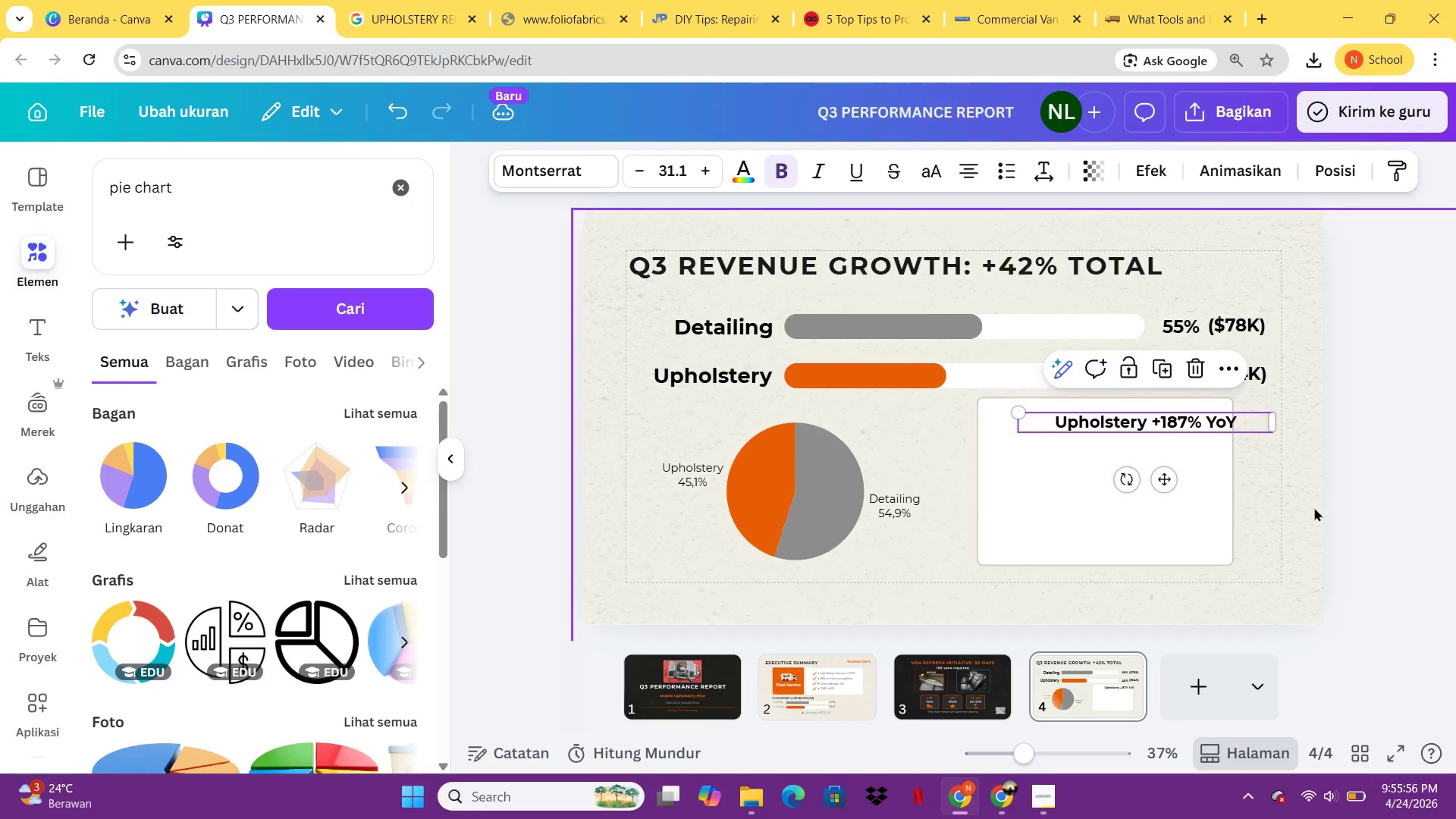 
left_click([1314, 507])
 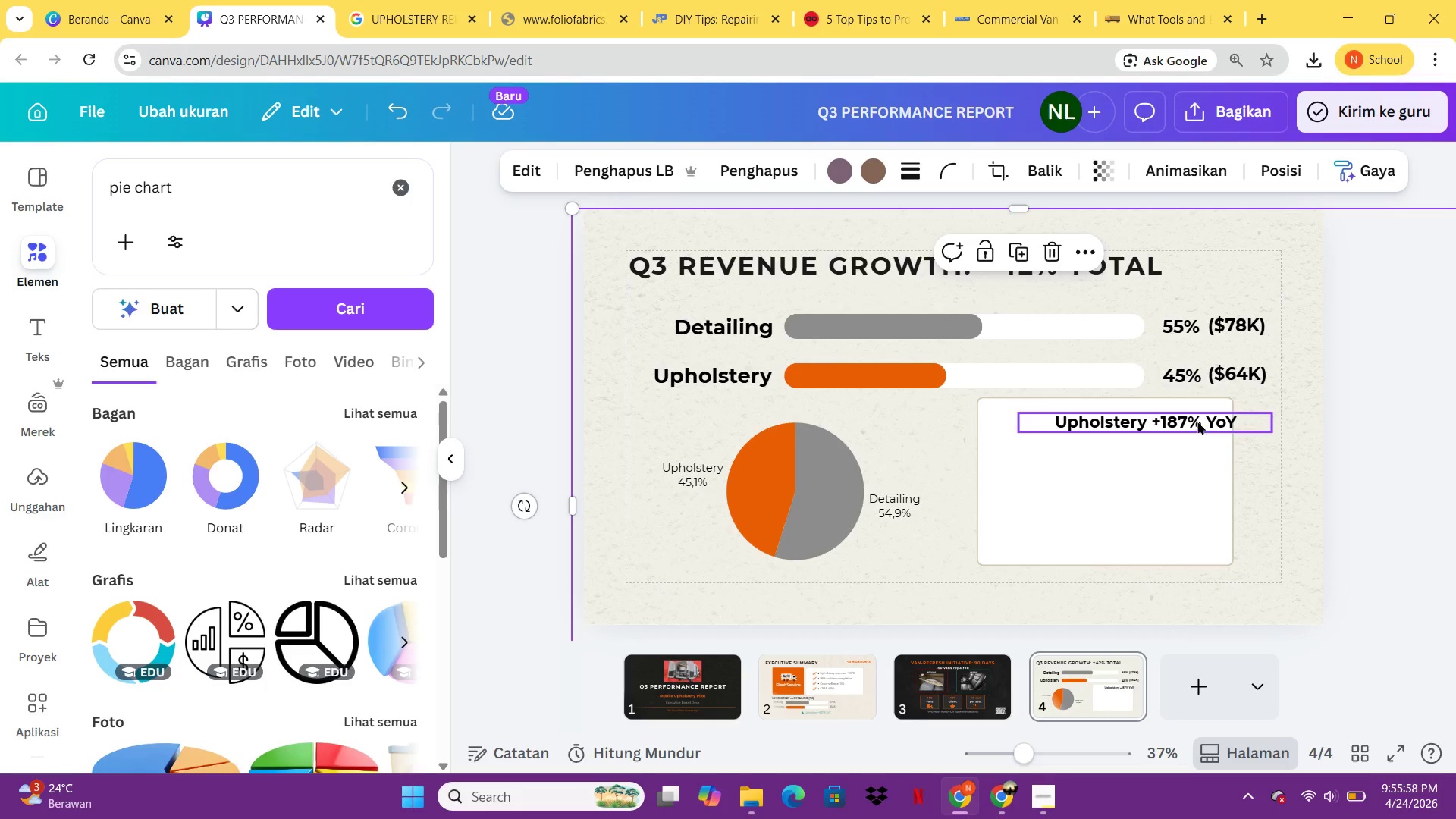 
left_click_drag(start_coordinate=[1197, 421], to_coordinate=[1161, 425])
 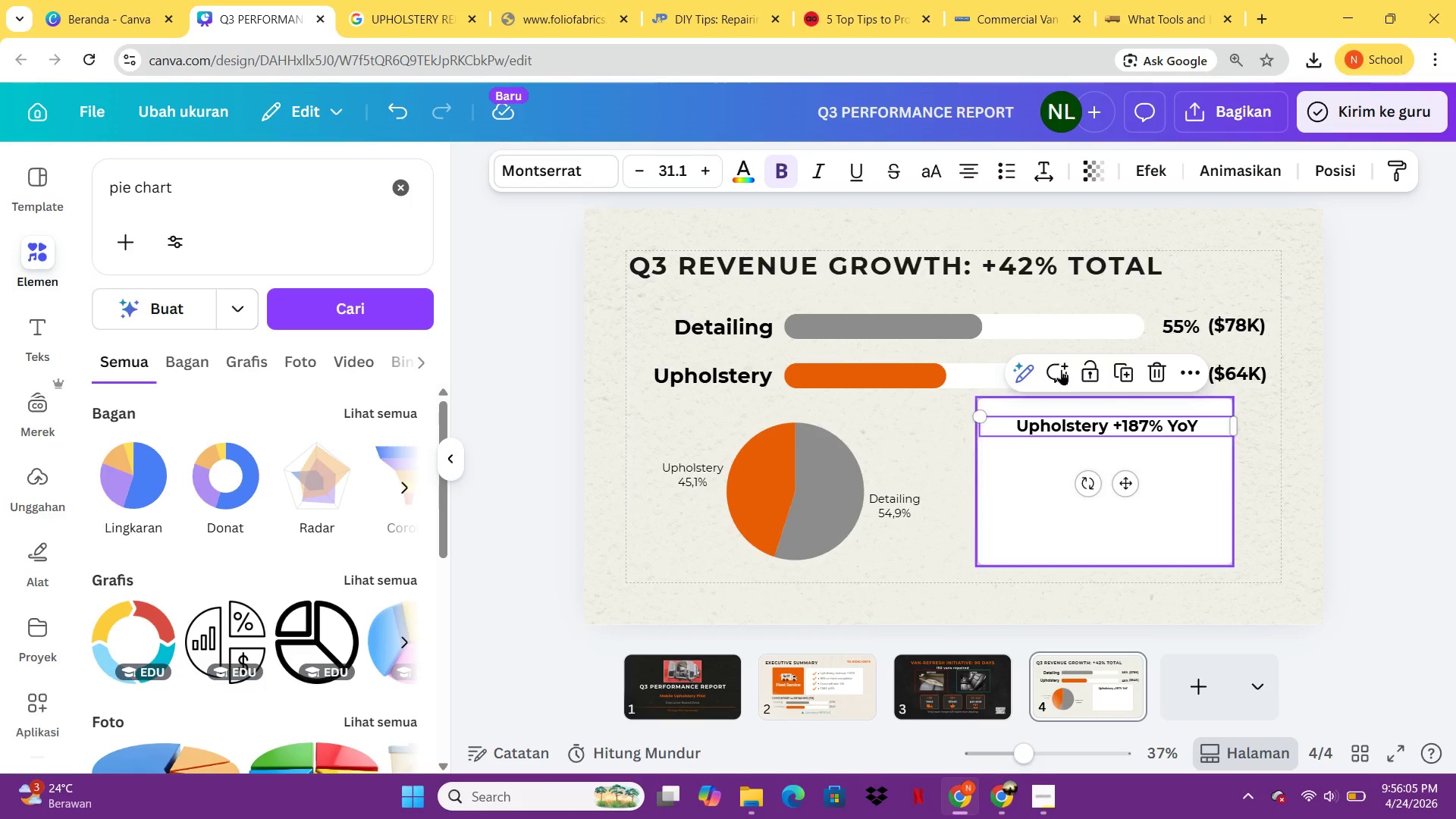 
wait(6.48)
 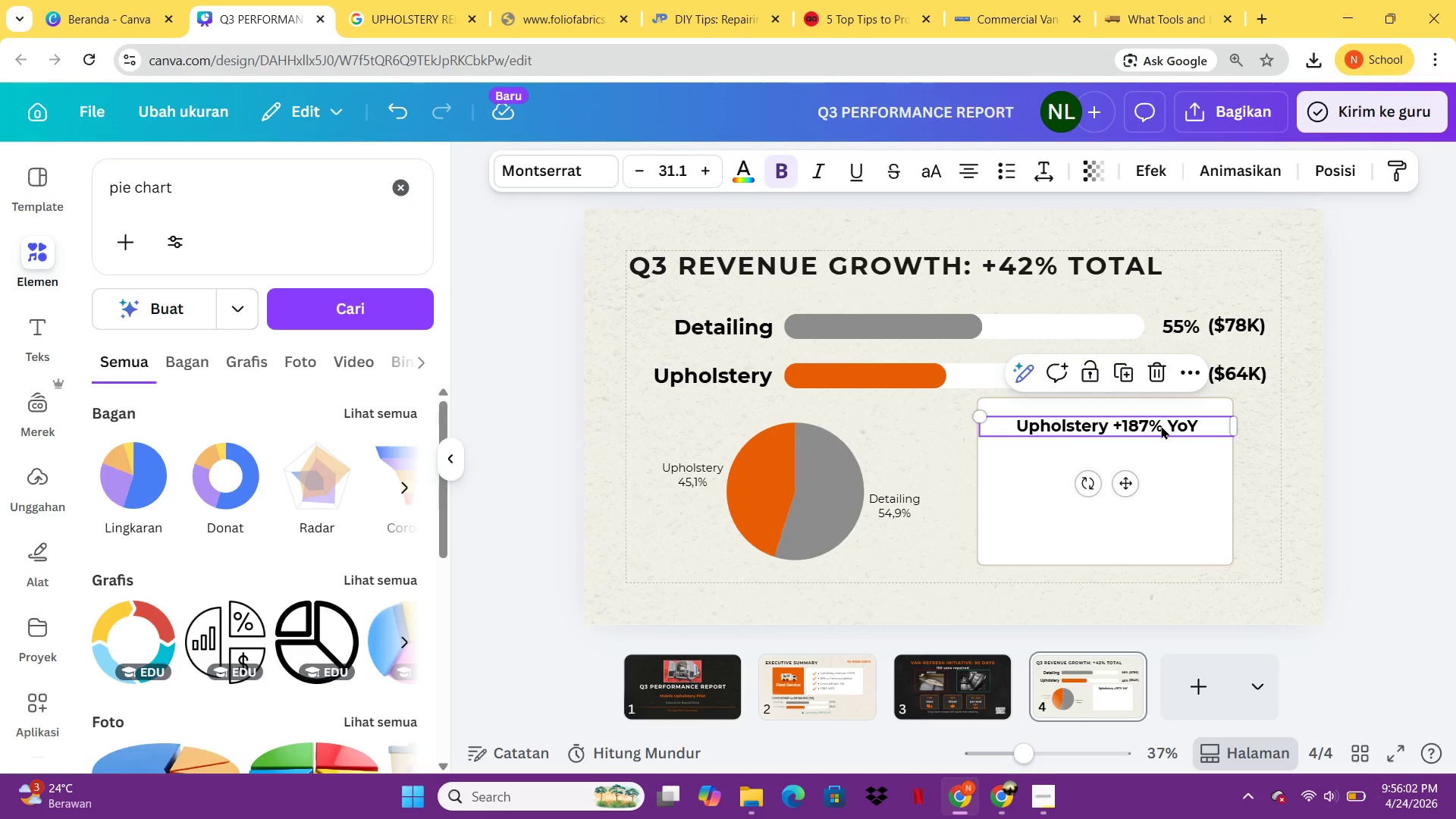 
left_click([742, 177])
 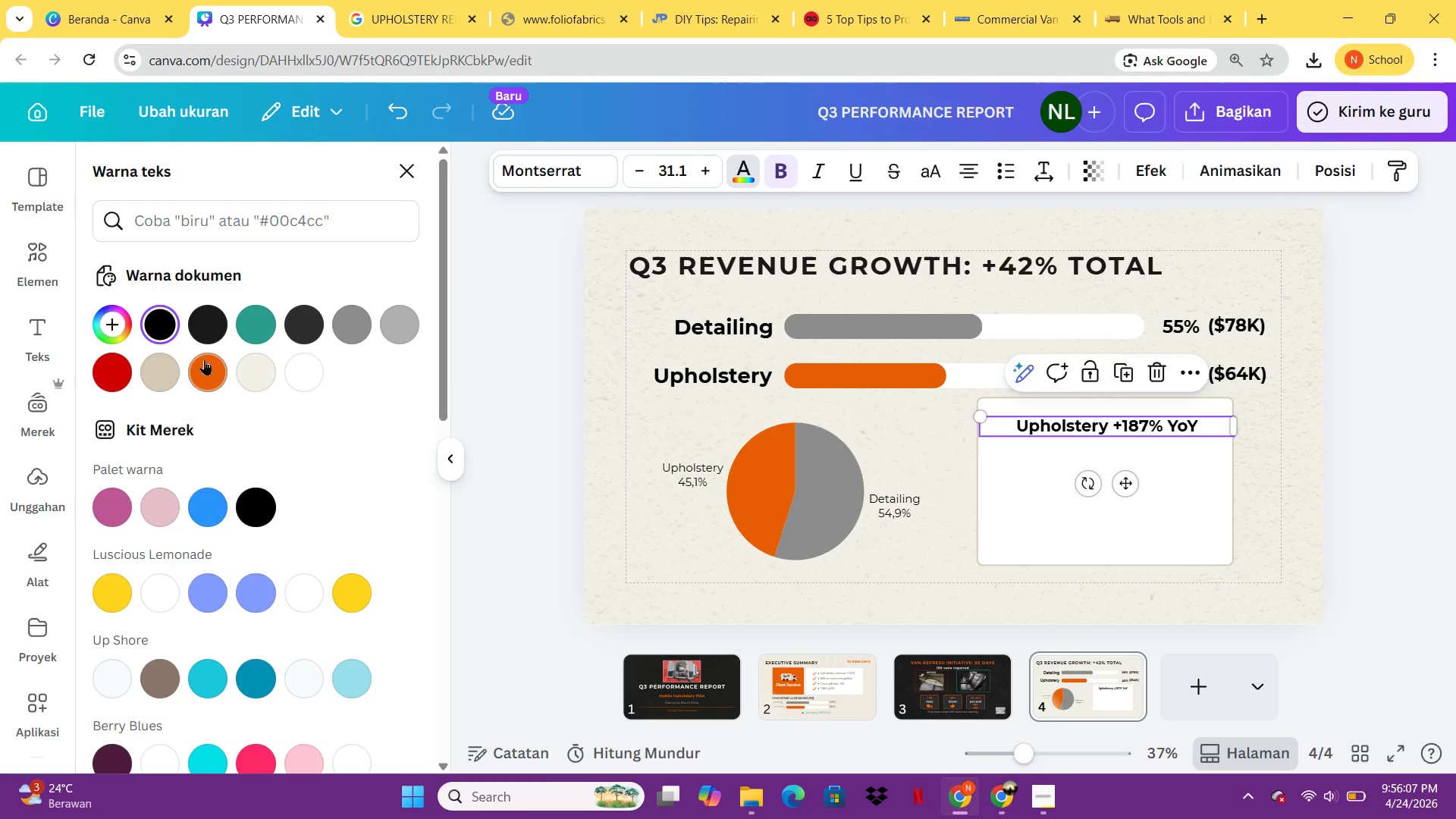 
left_click([206, 366])
 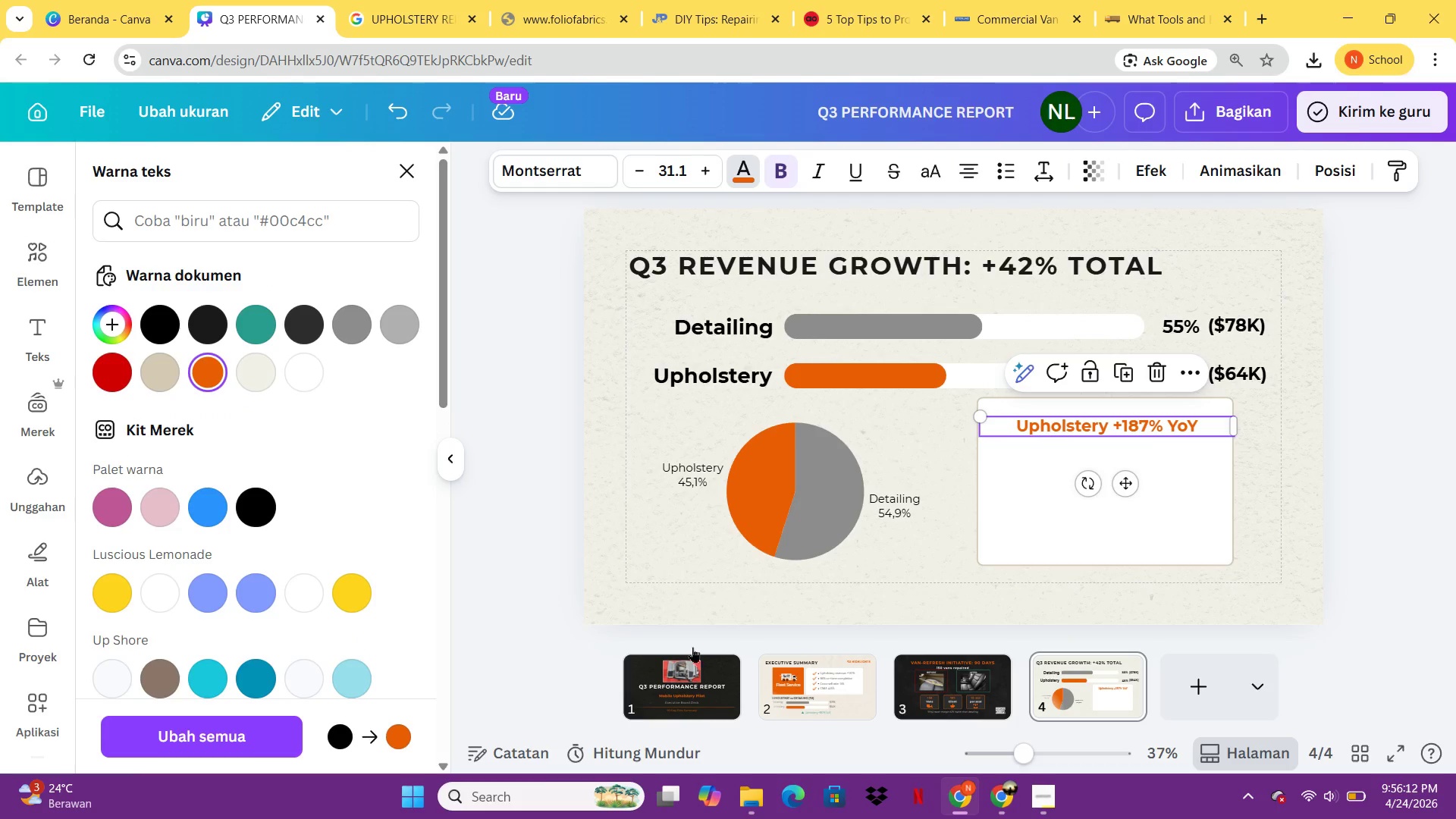 
wait(5.19)
 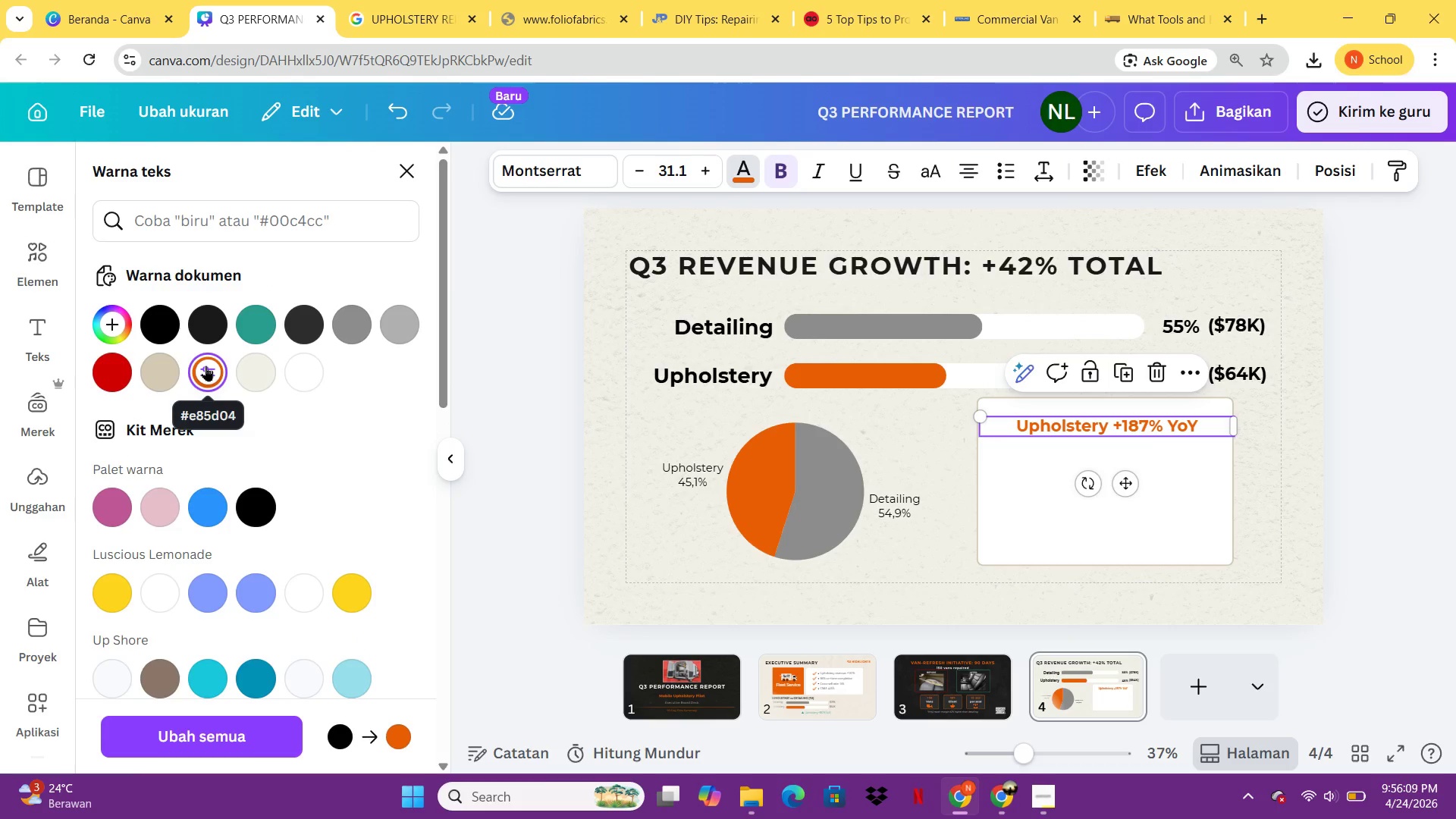 
left_click([1090, 428])
 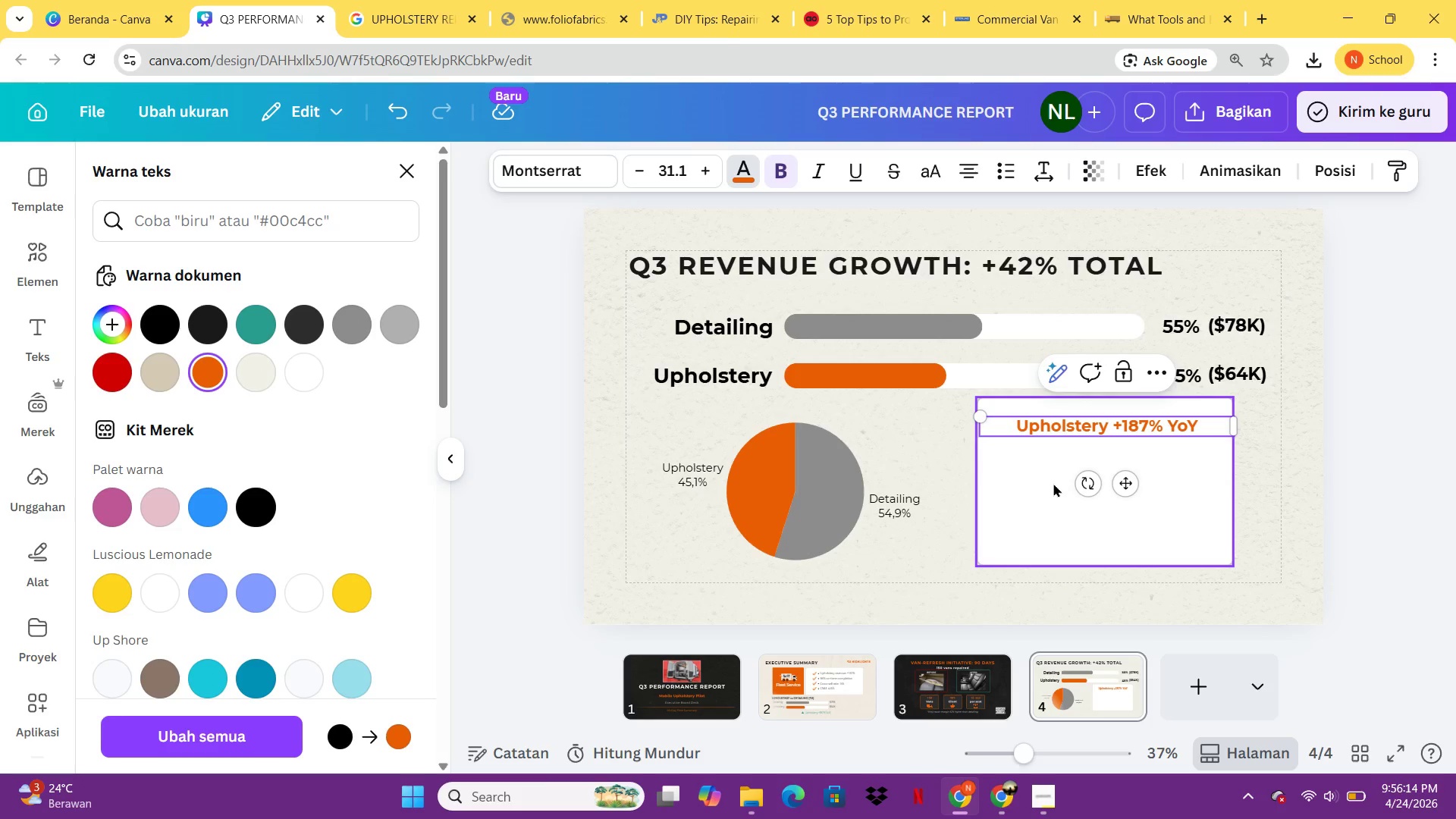 
left_click([1053, 483])
 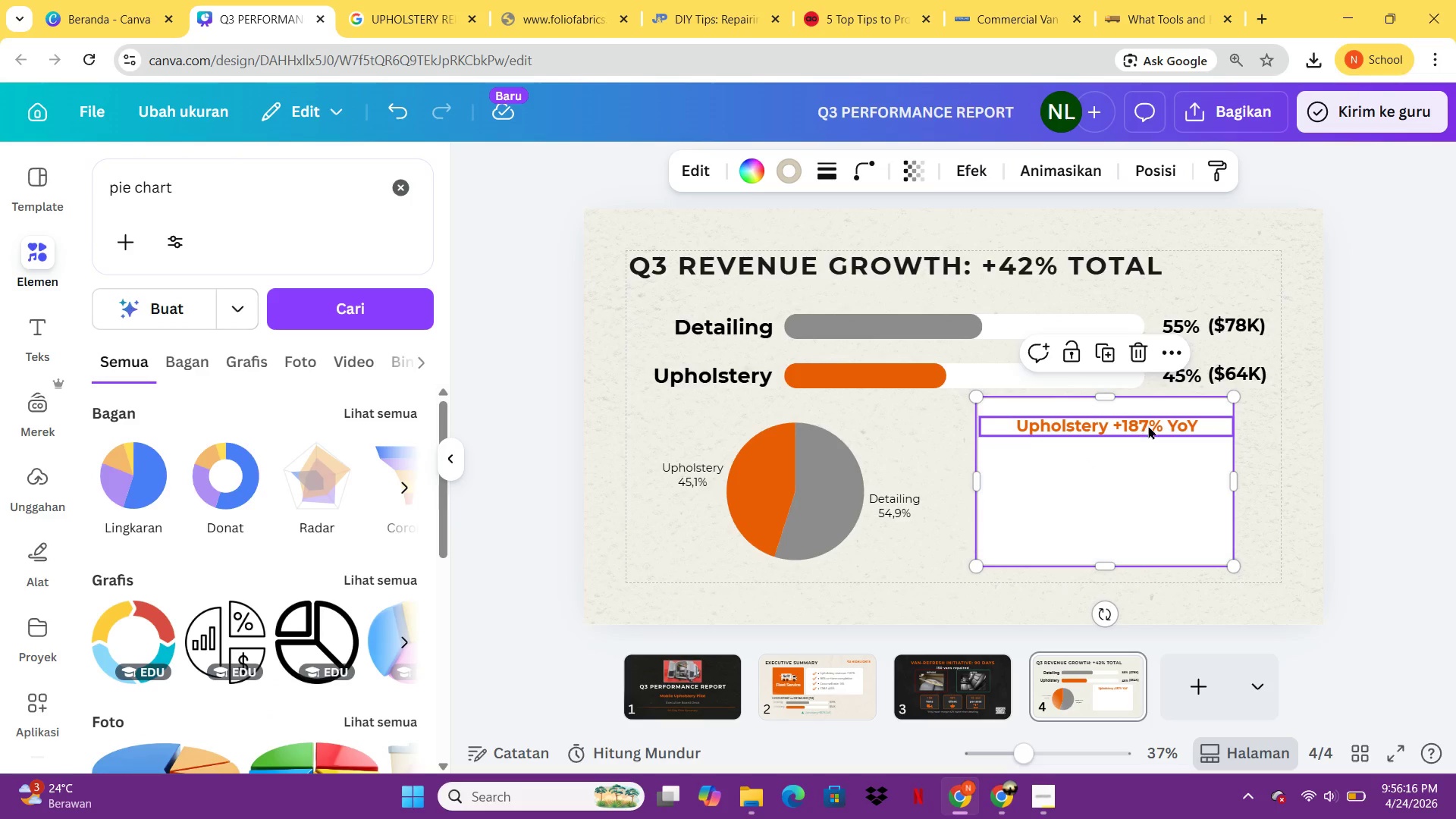 
left_click([1157, 423])
 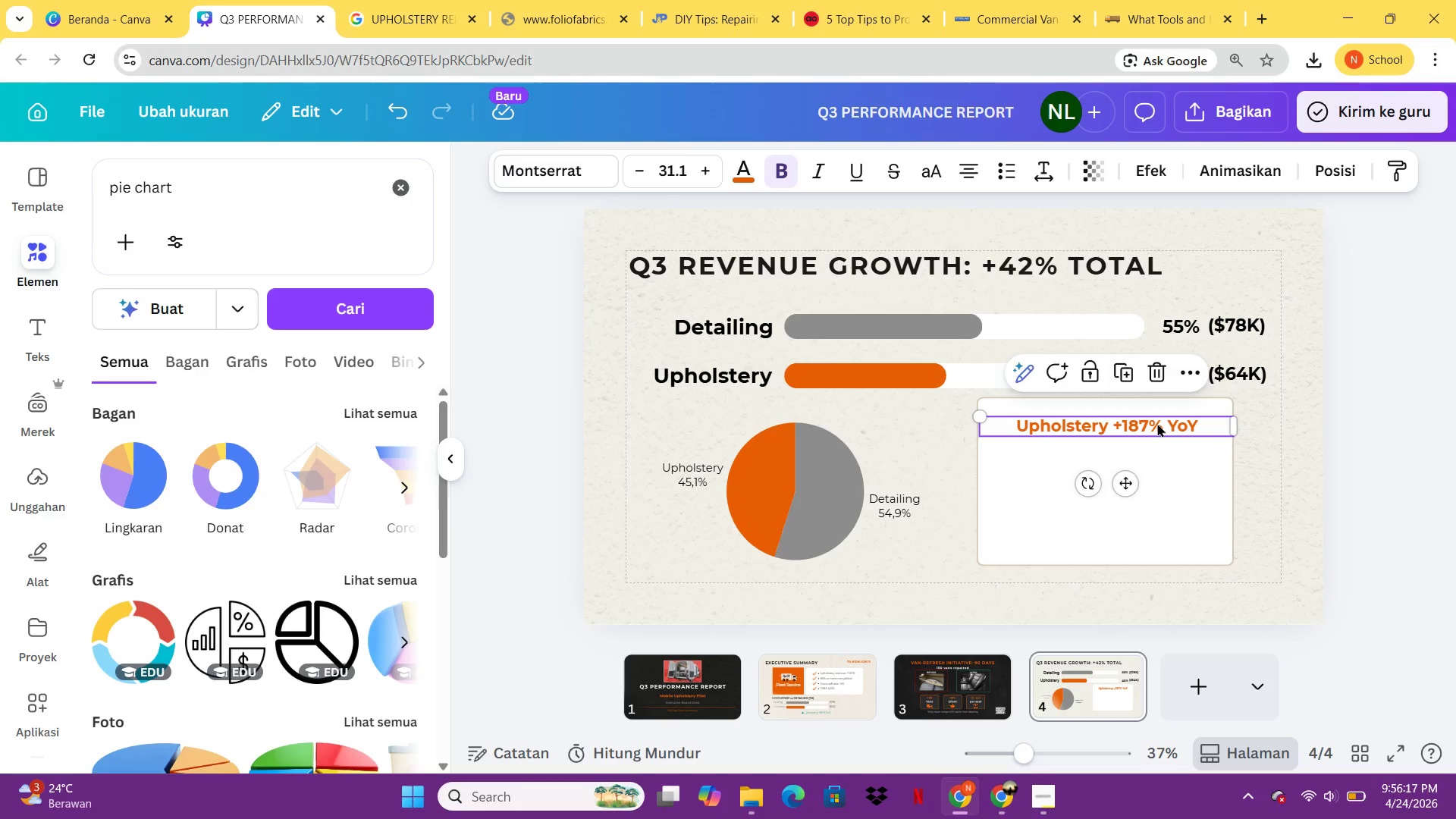 
key(Control+C)
 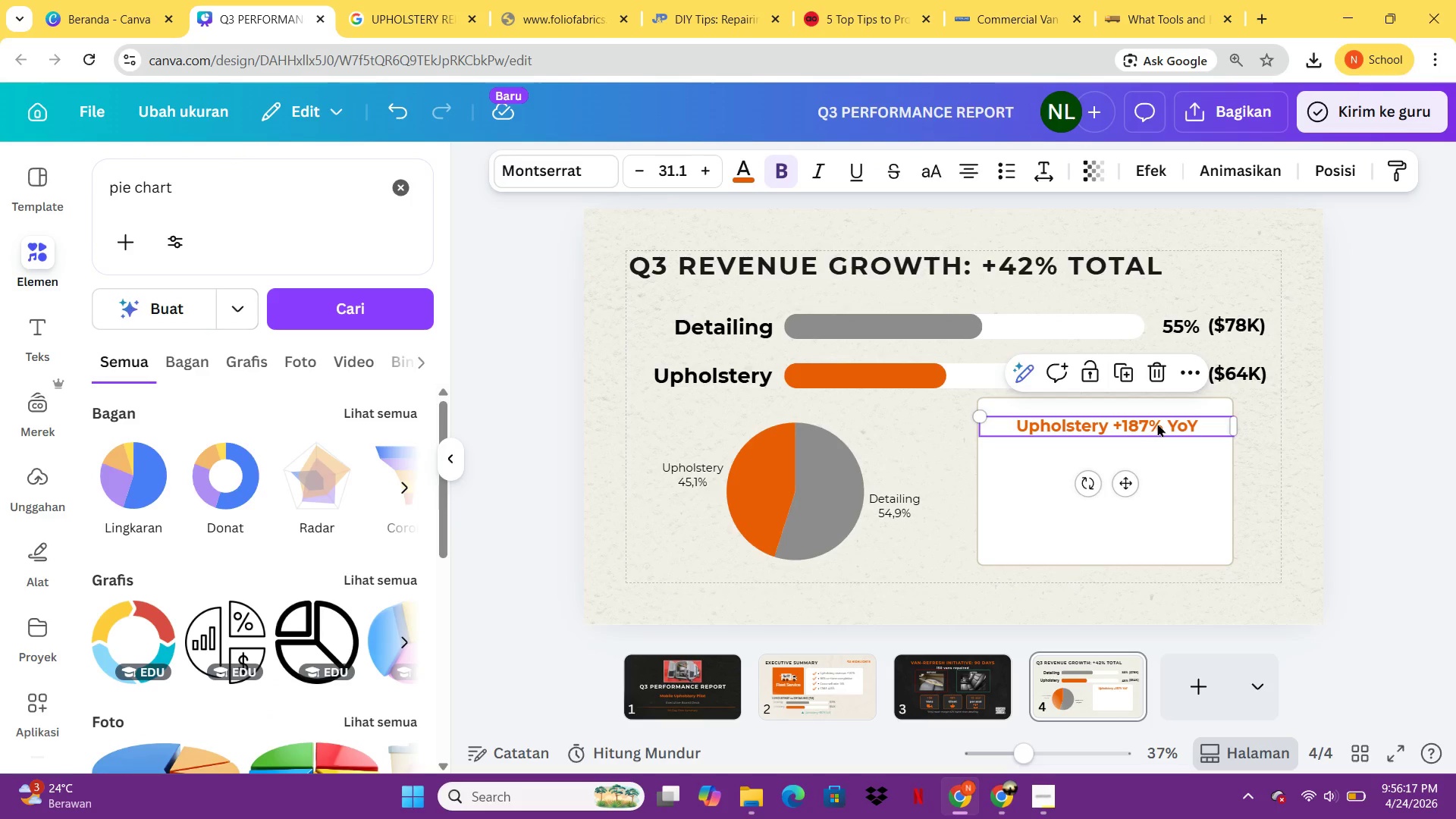 
key(Control+V)
 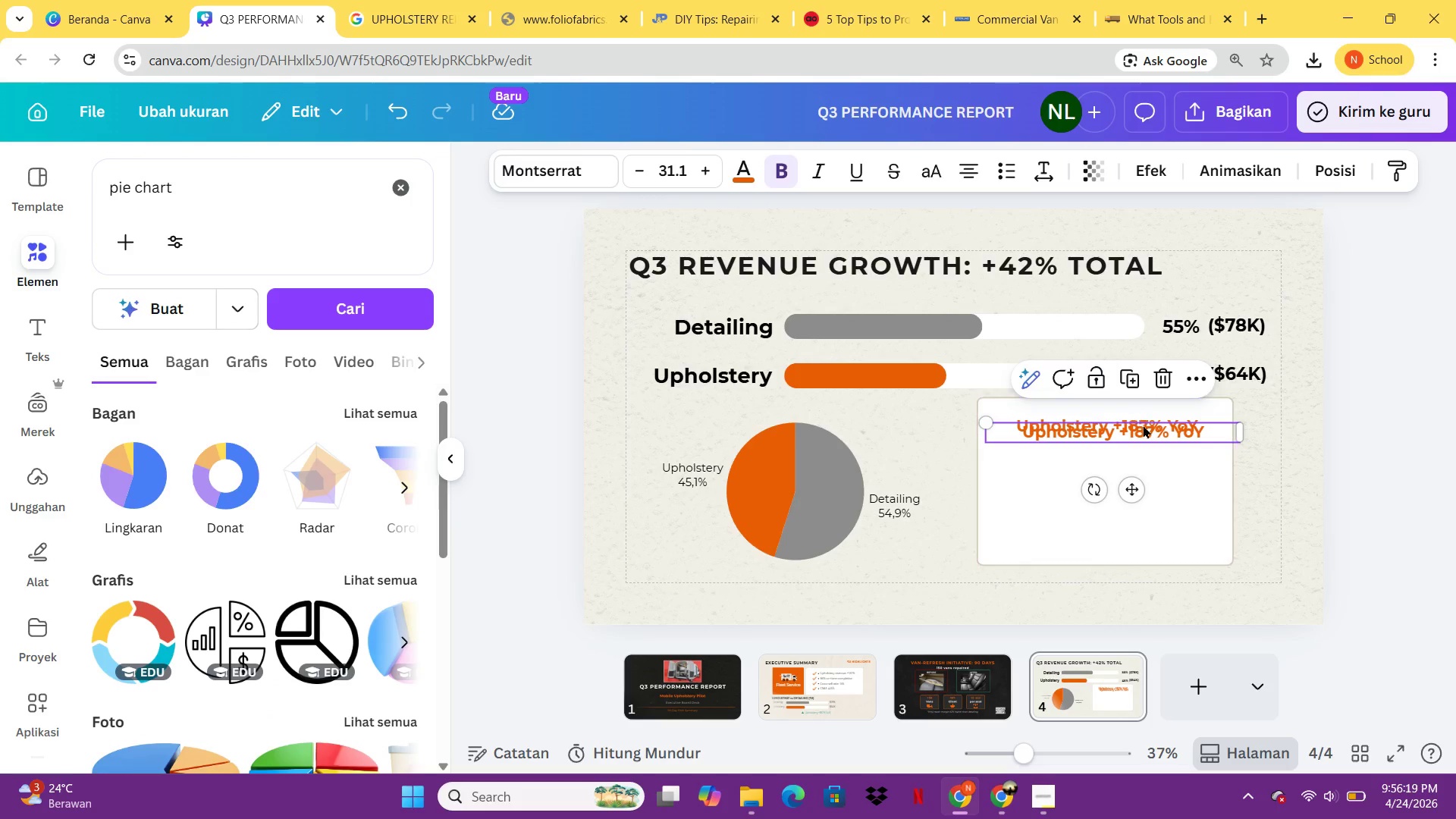 
left_click_drag(start_coordinate=[1144, 428], to_coordinate=[1140, 448])
 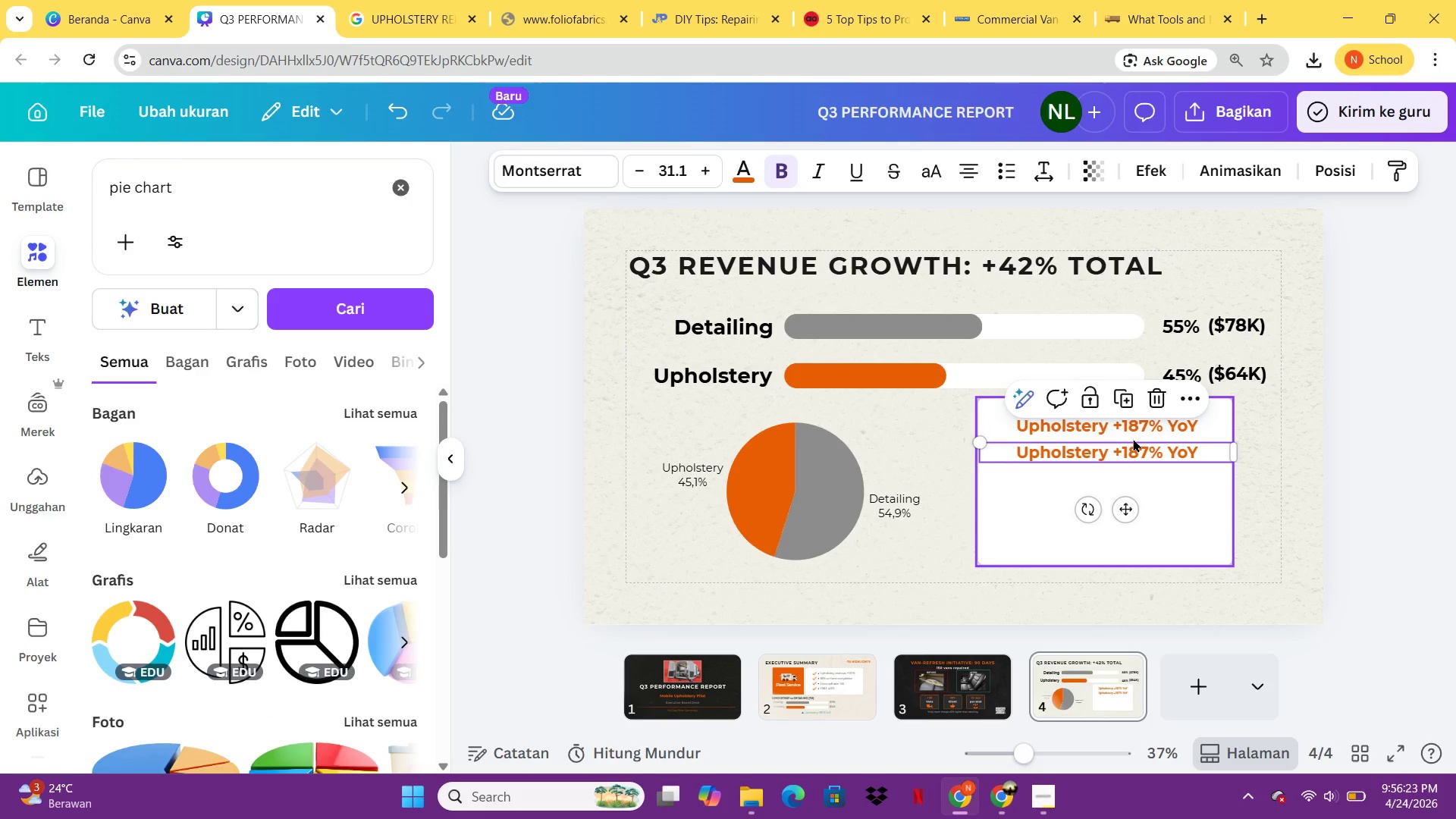 
double_click([1133, 438])
 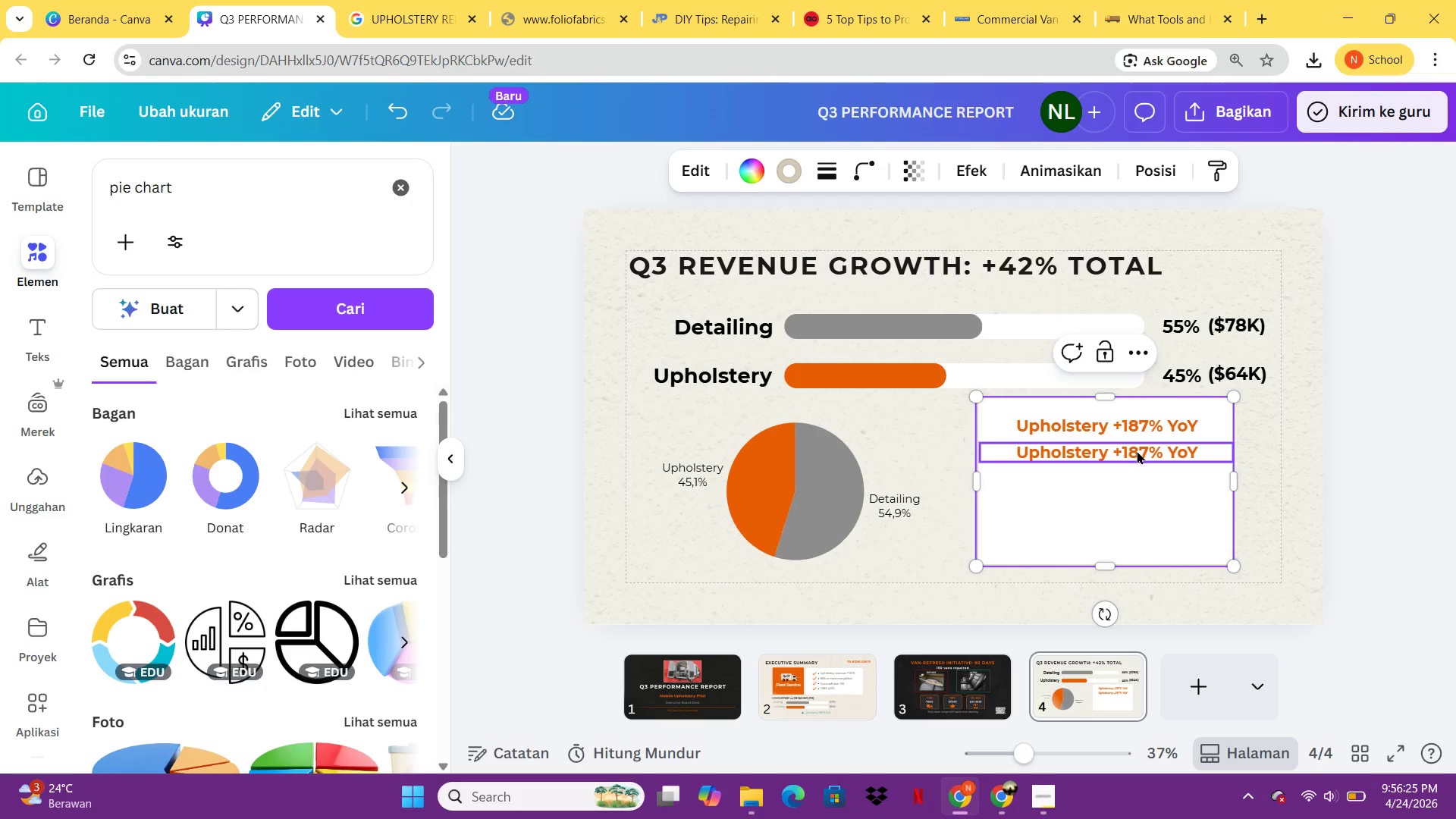 
double_click([1137, 450])
 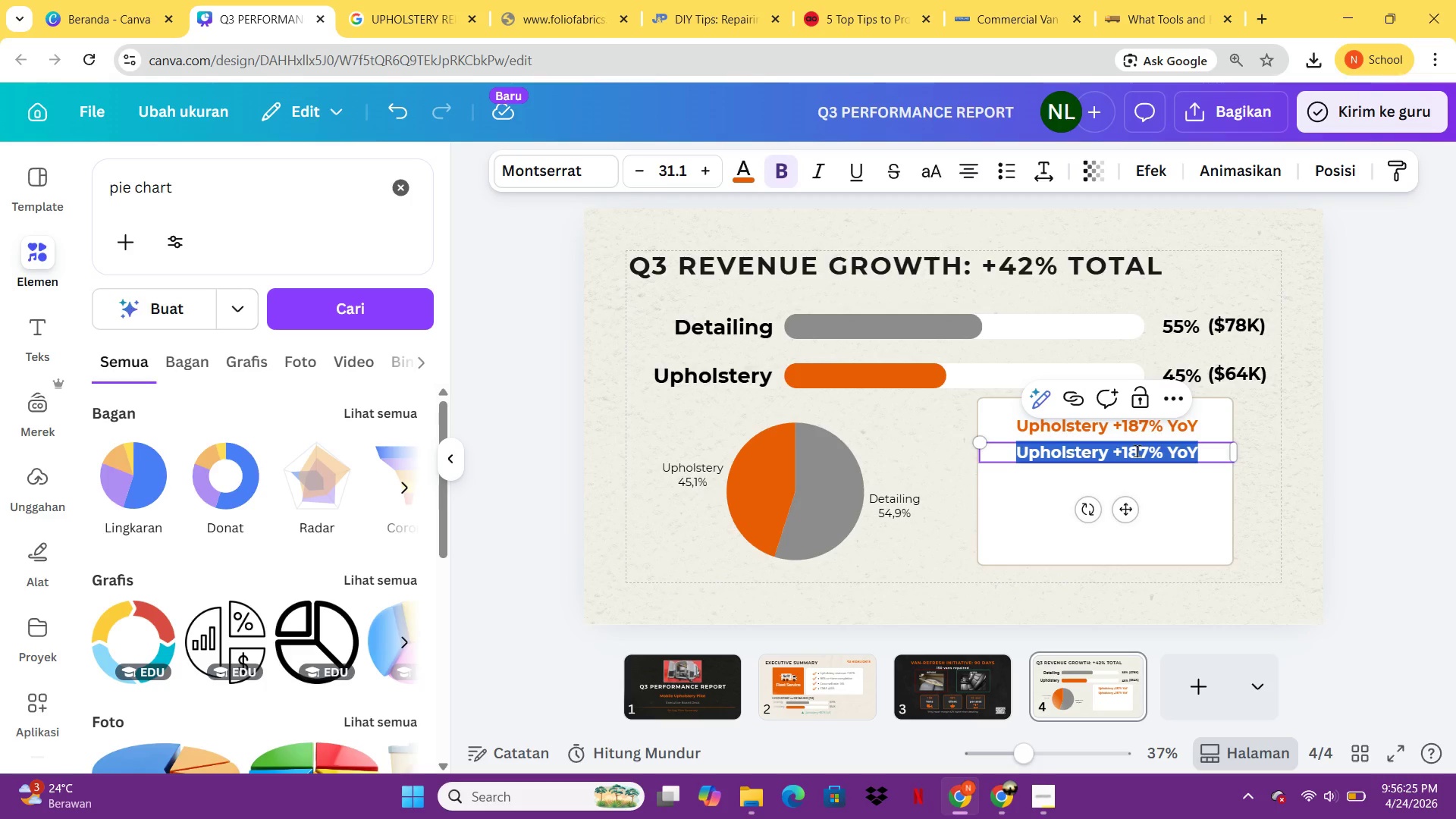 
type(Margin: 42%)
 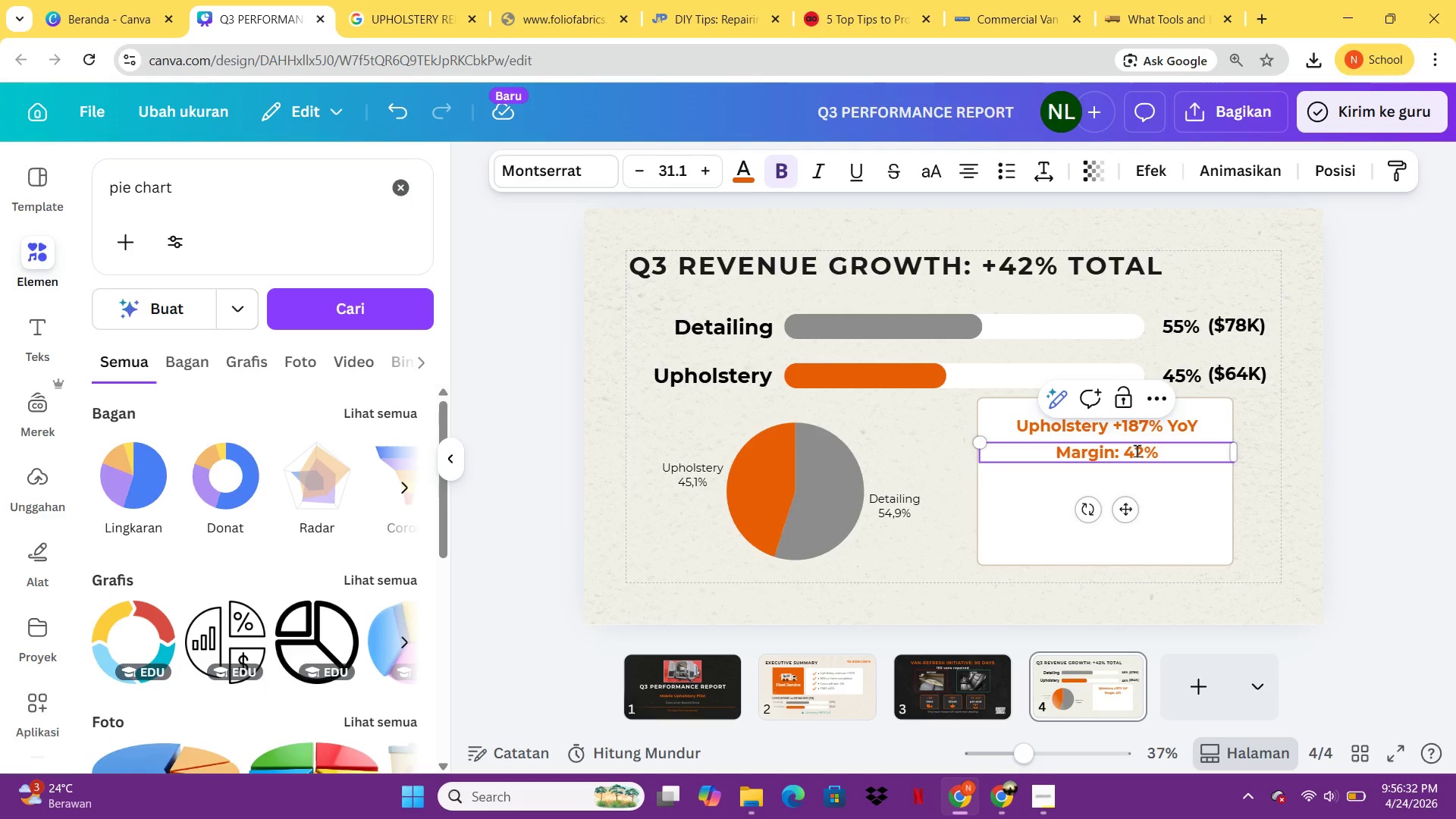 
wait(20.67)
 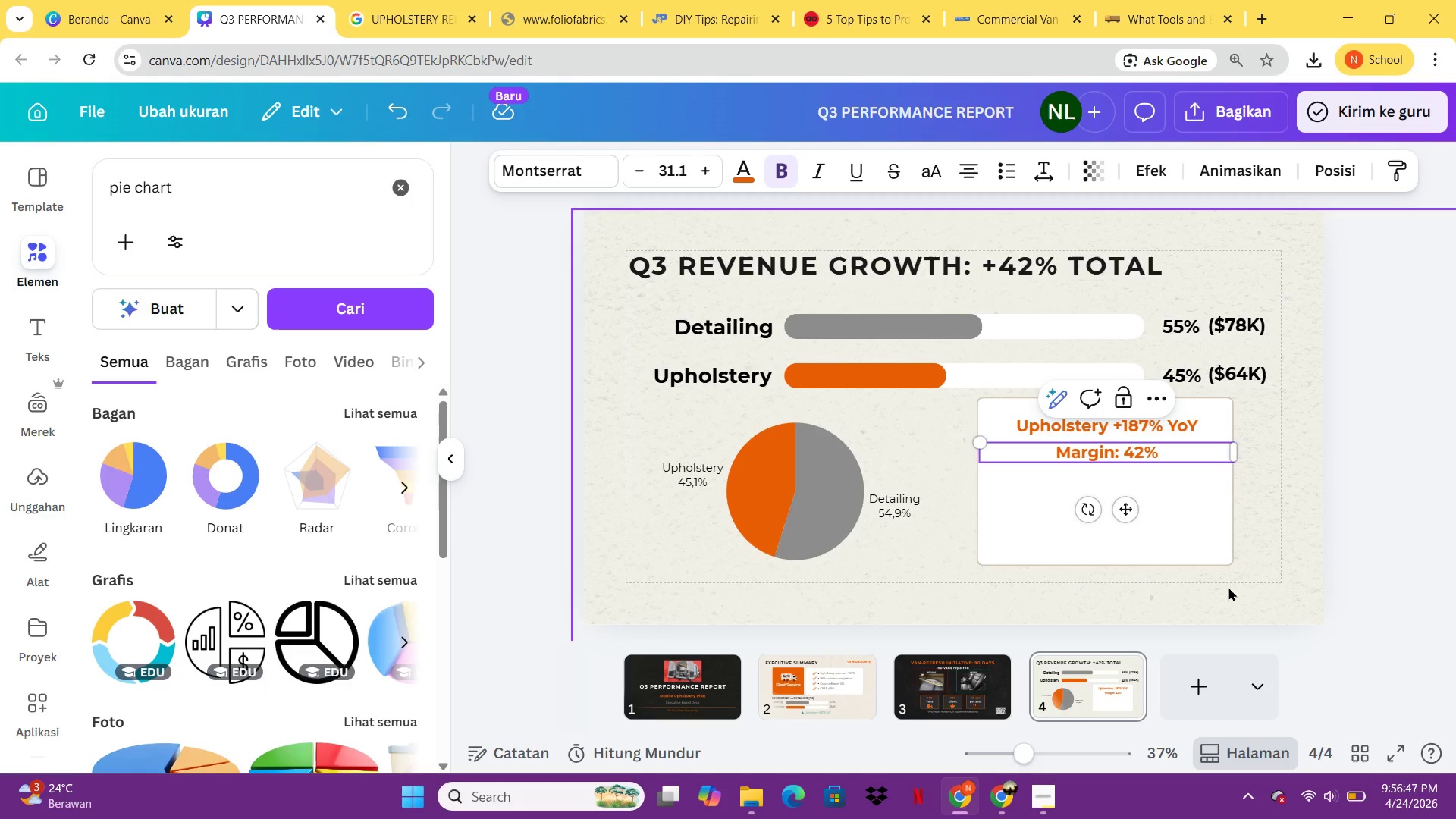 
left_click([1128, 477])
 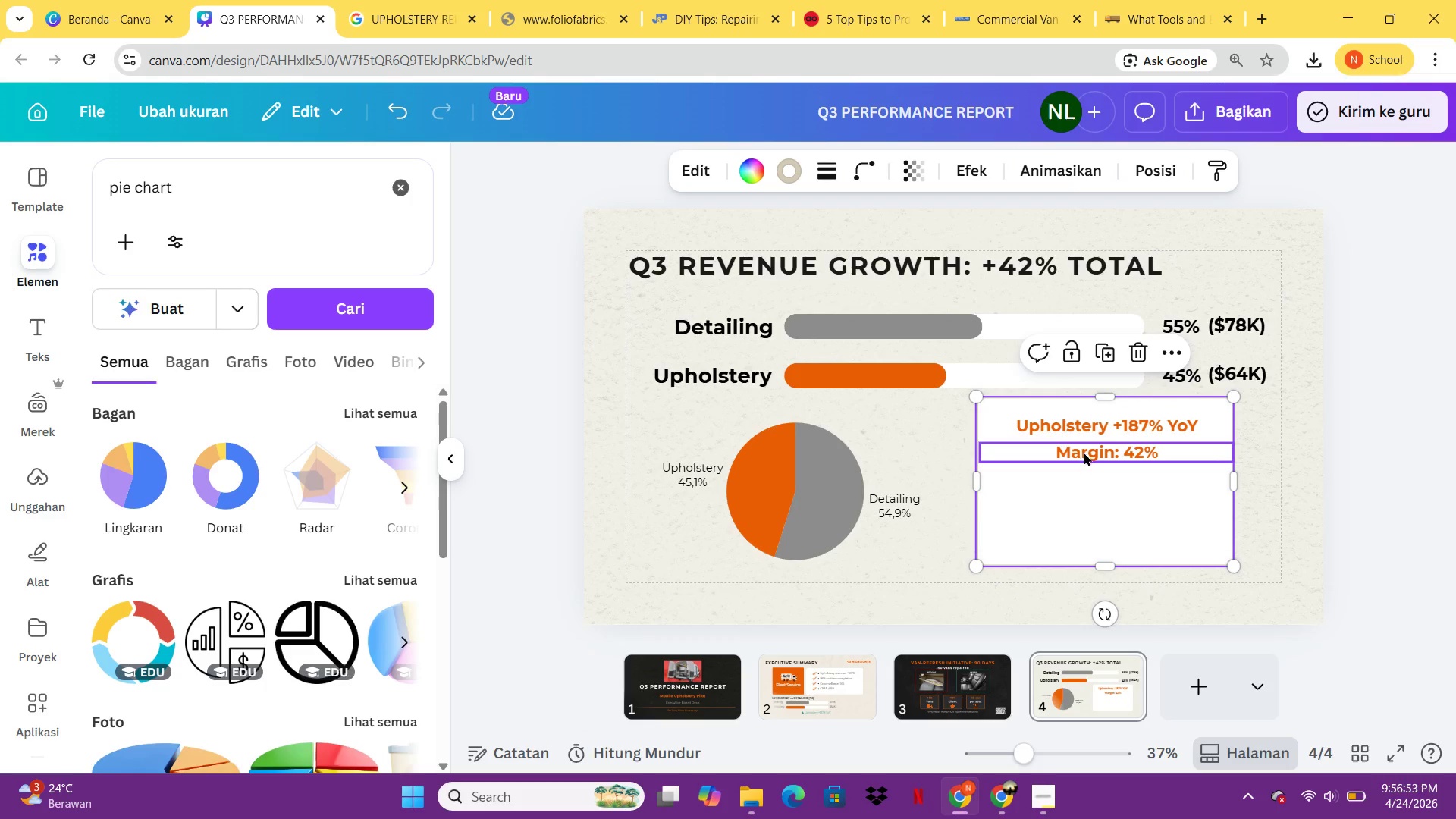 
left_click([1084, 452])
 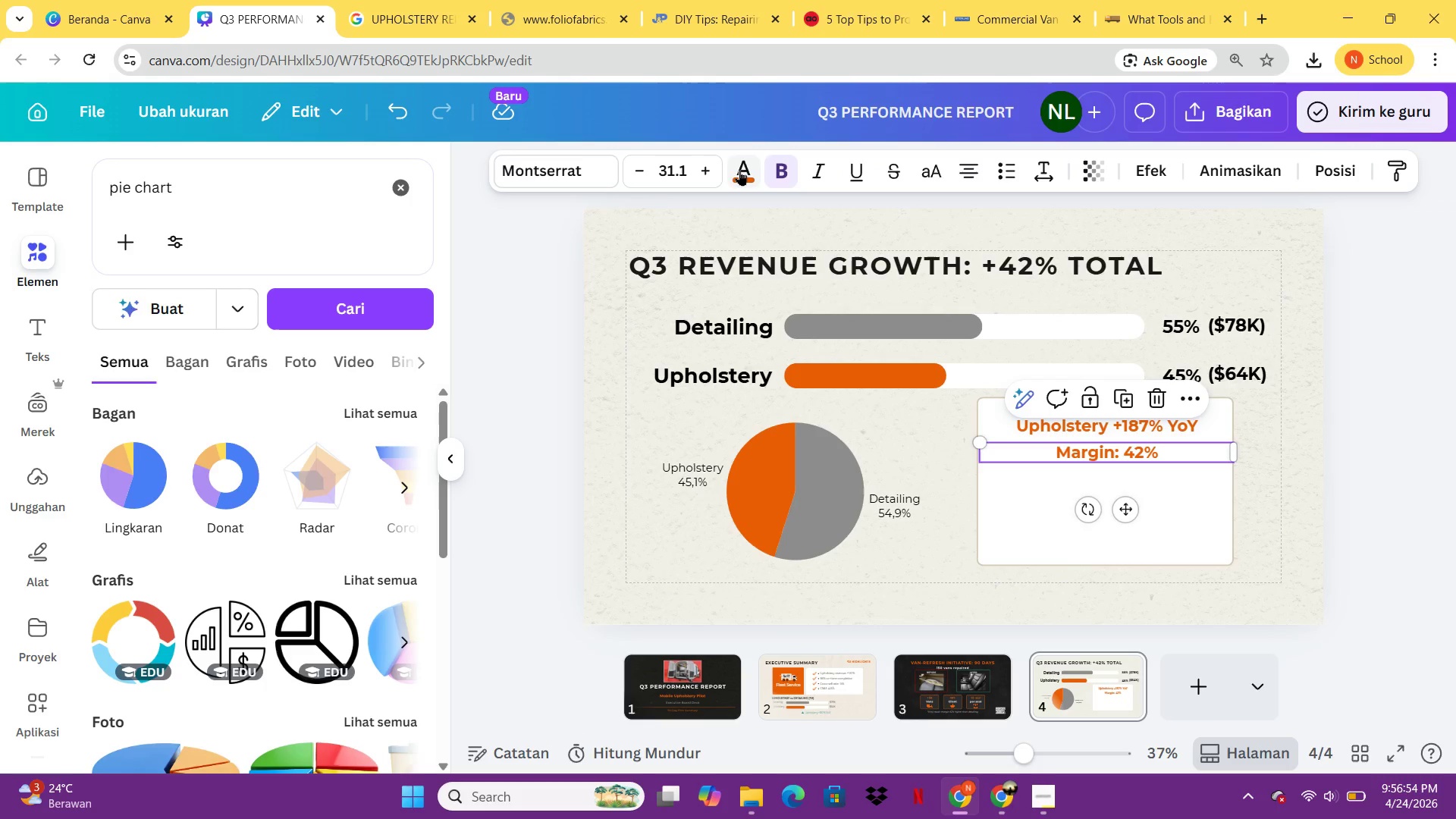 
left_click([740, 170])
 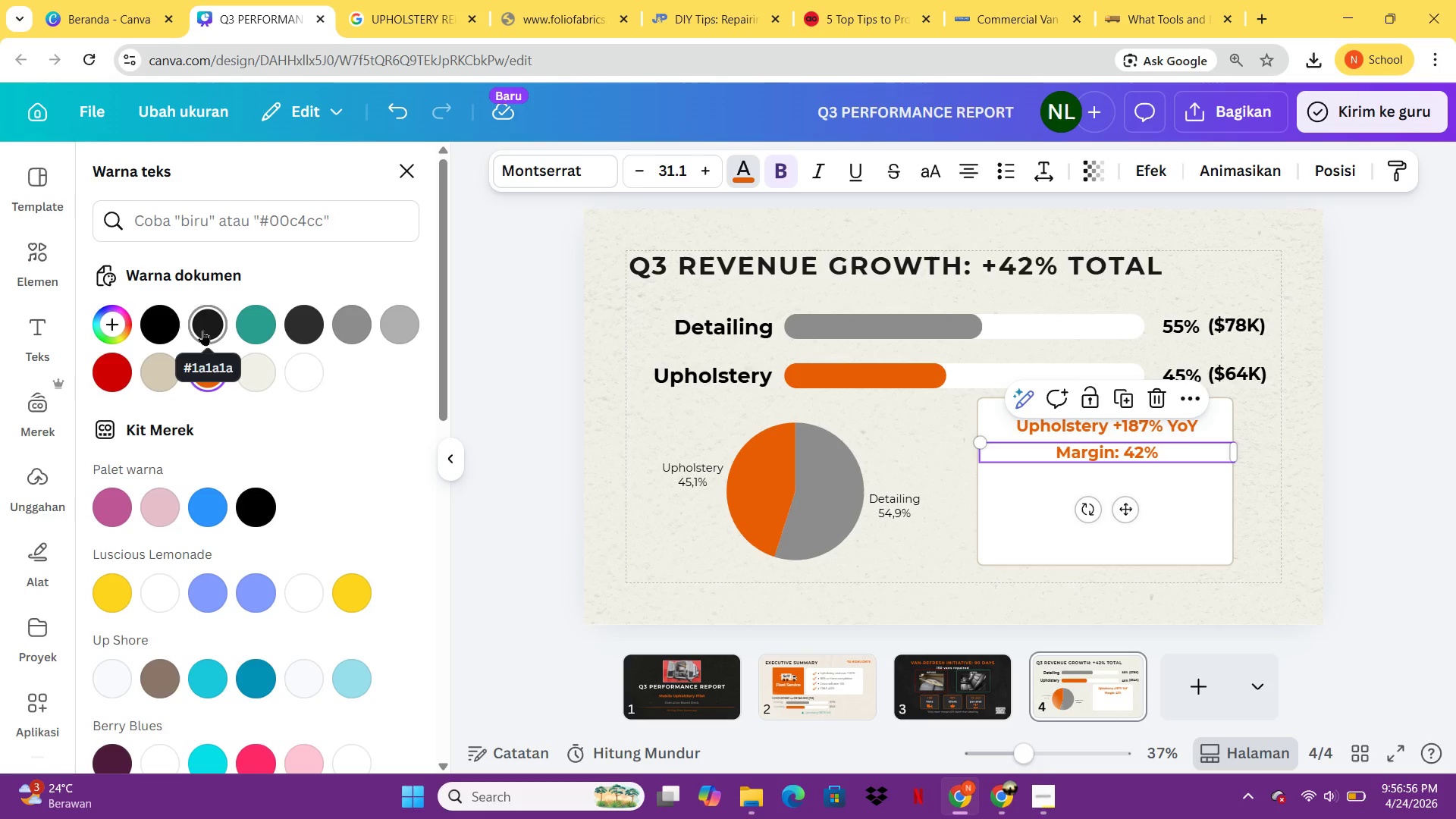 
left_click([202, 330])
 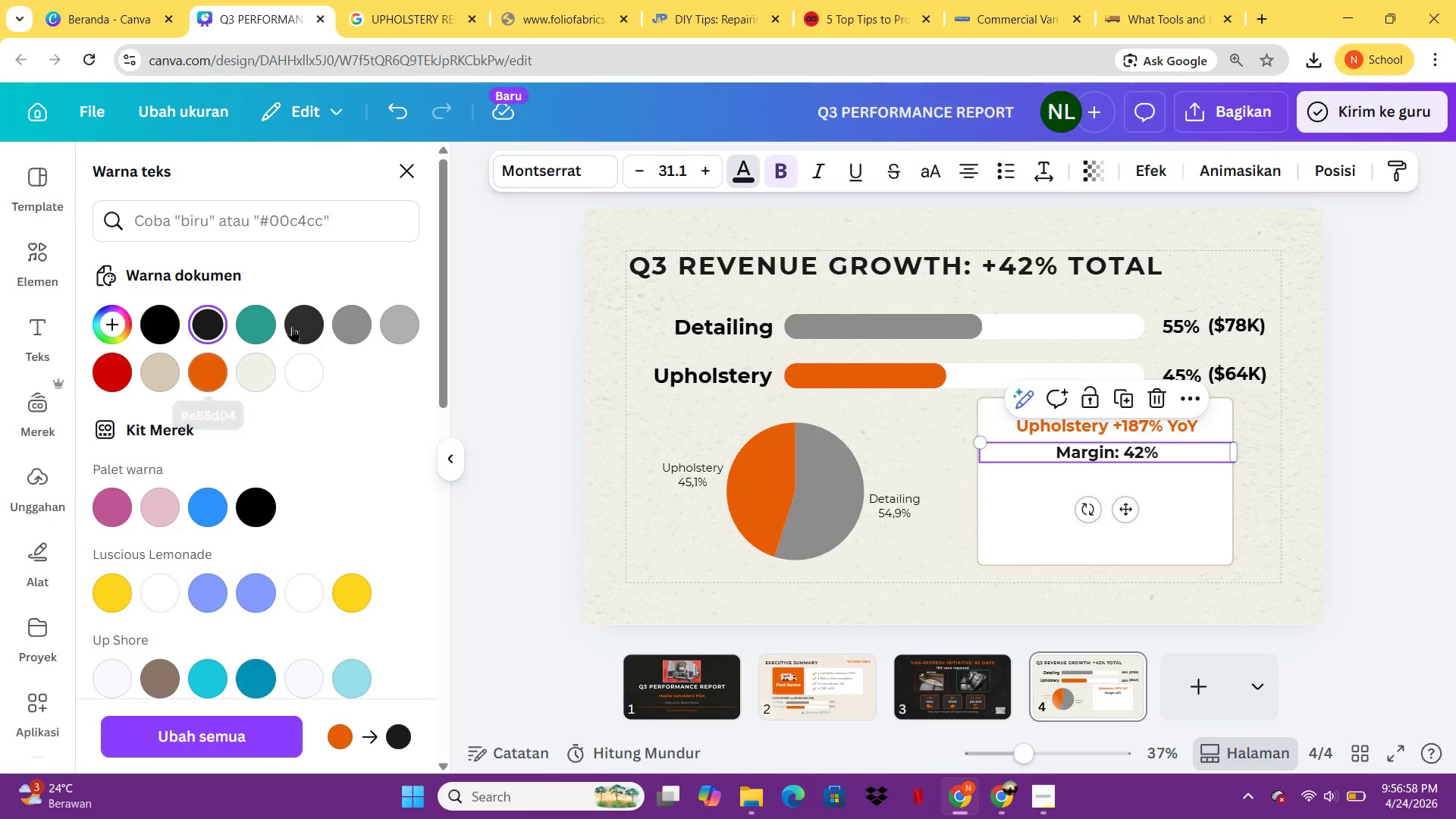 
left_click([271, 323])
 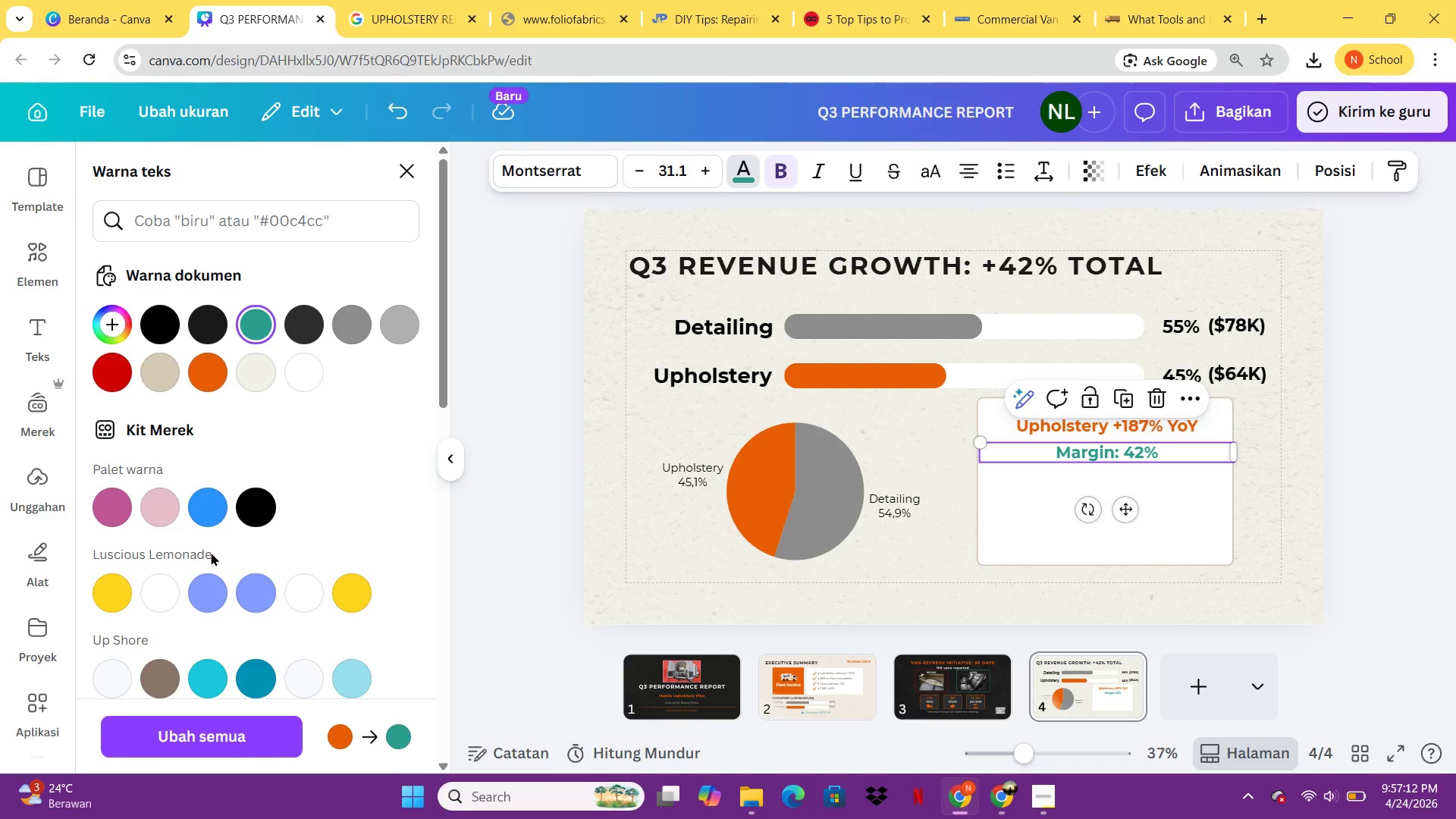 
wait(17.96)
 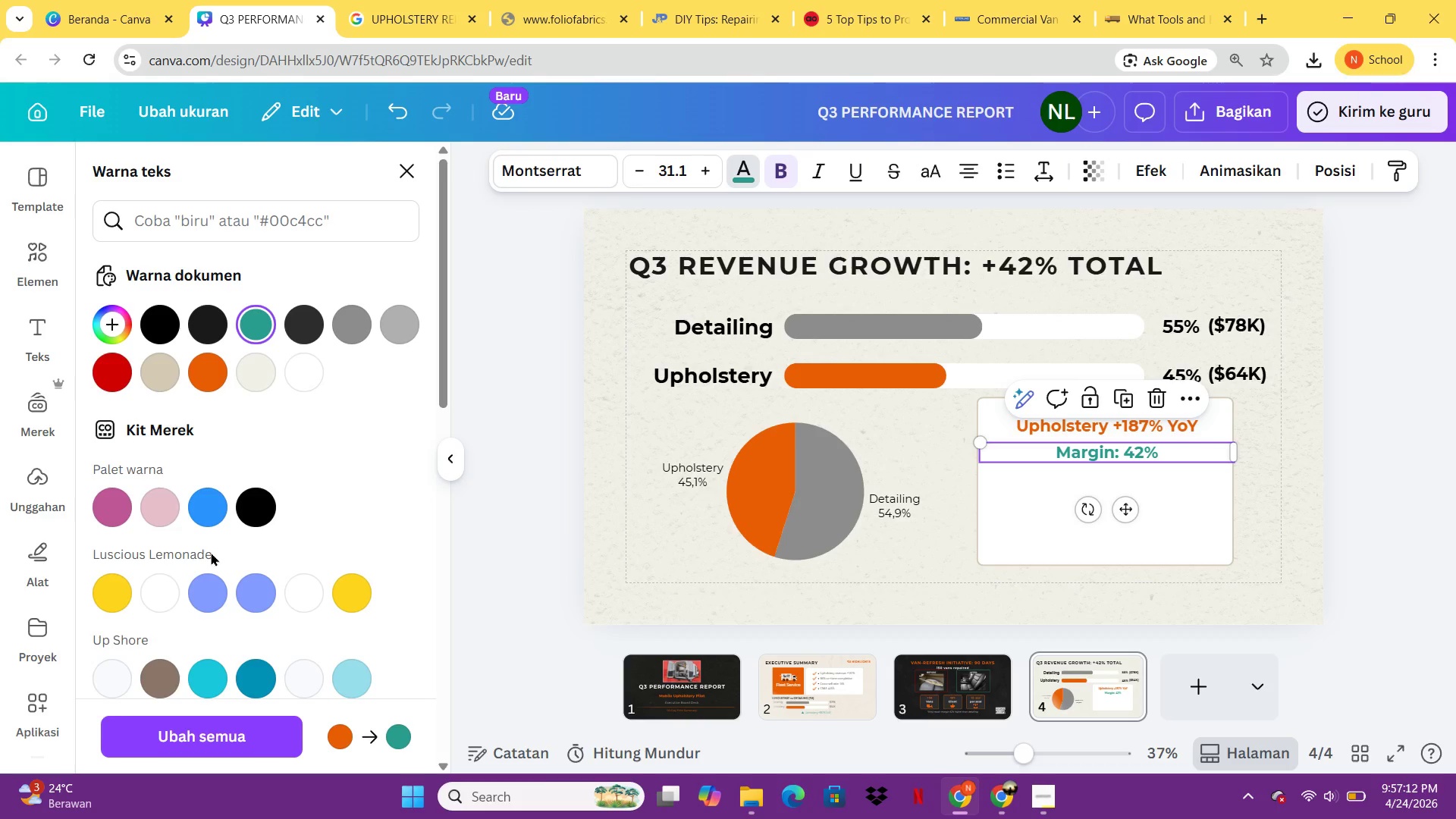 
mouse_move([292, 329])
 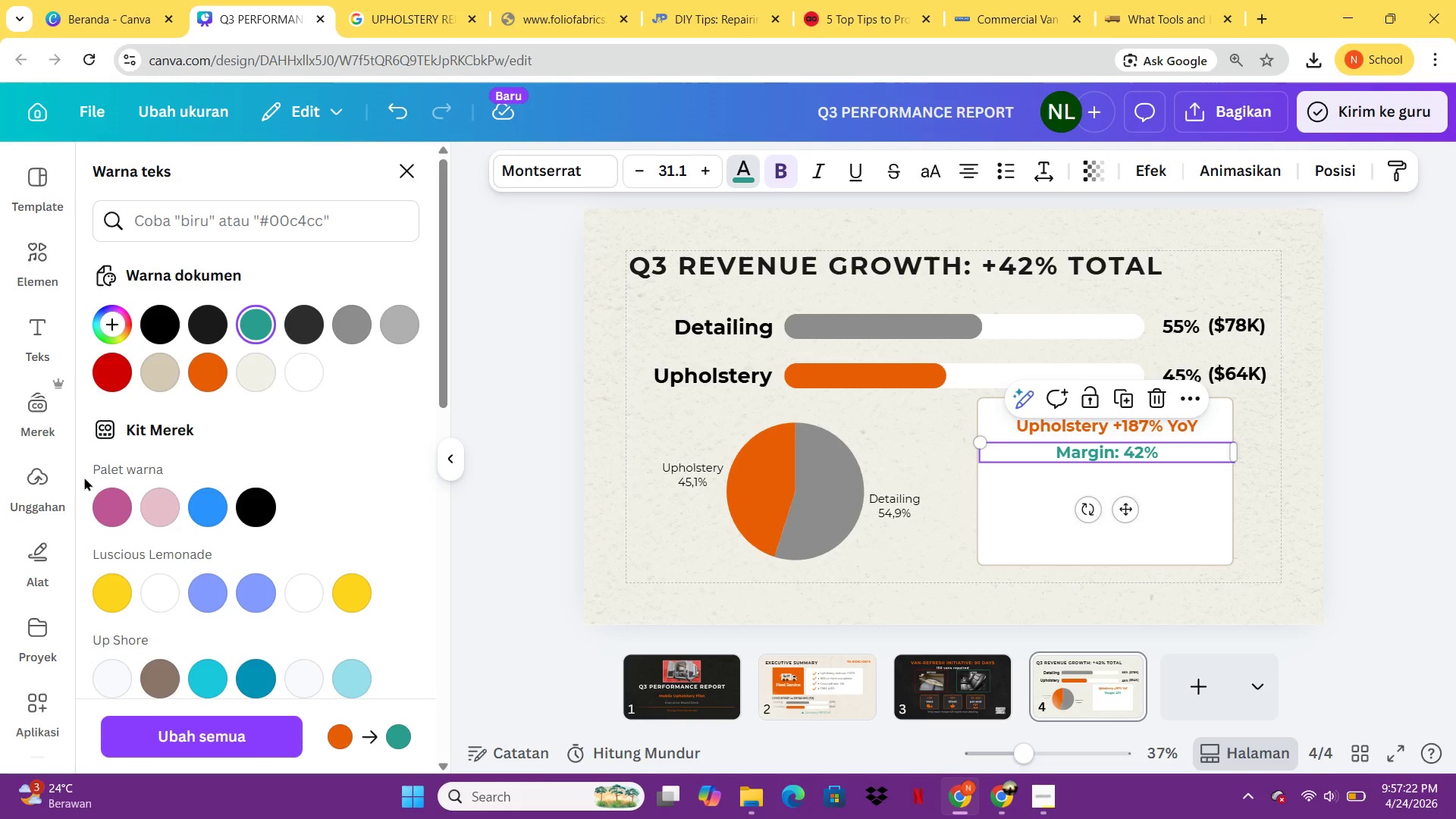 
wait(9.24)
 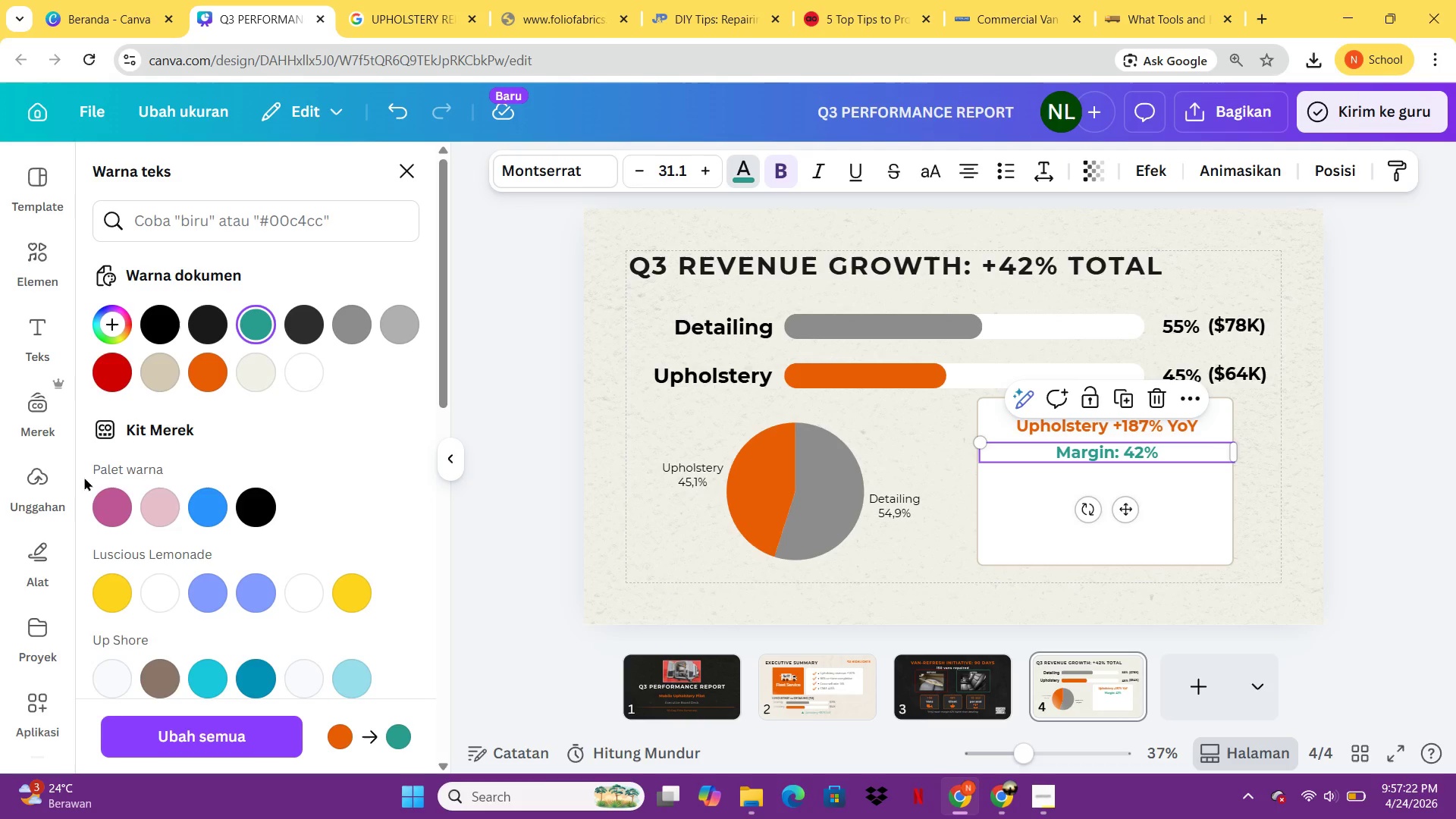 
left_click([959, 688])
 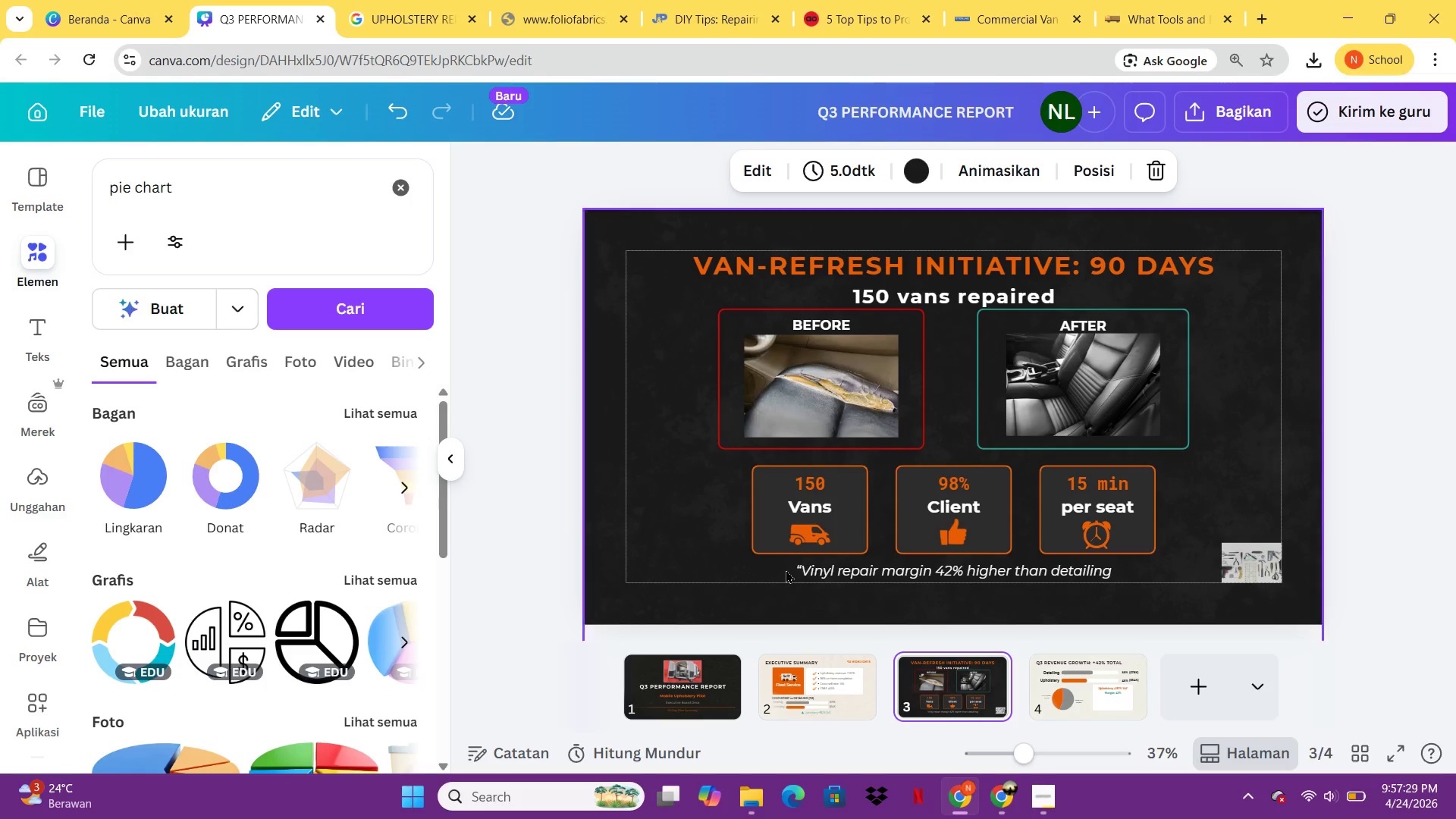 
left_click([810, 535])
 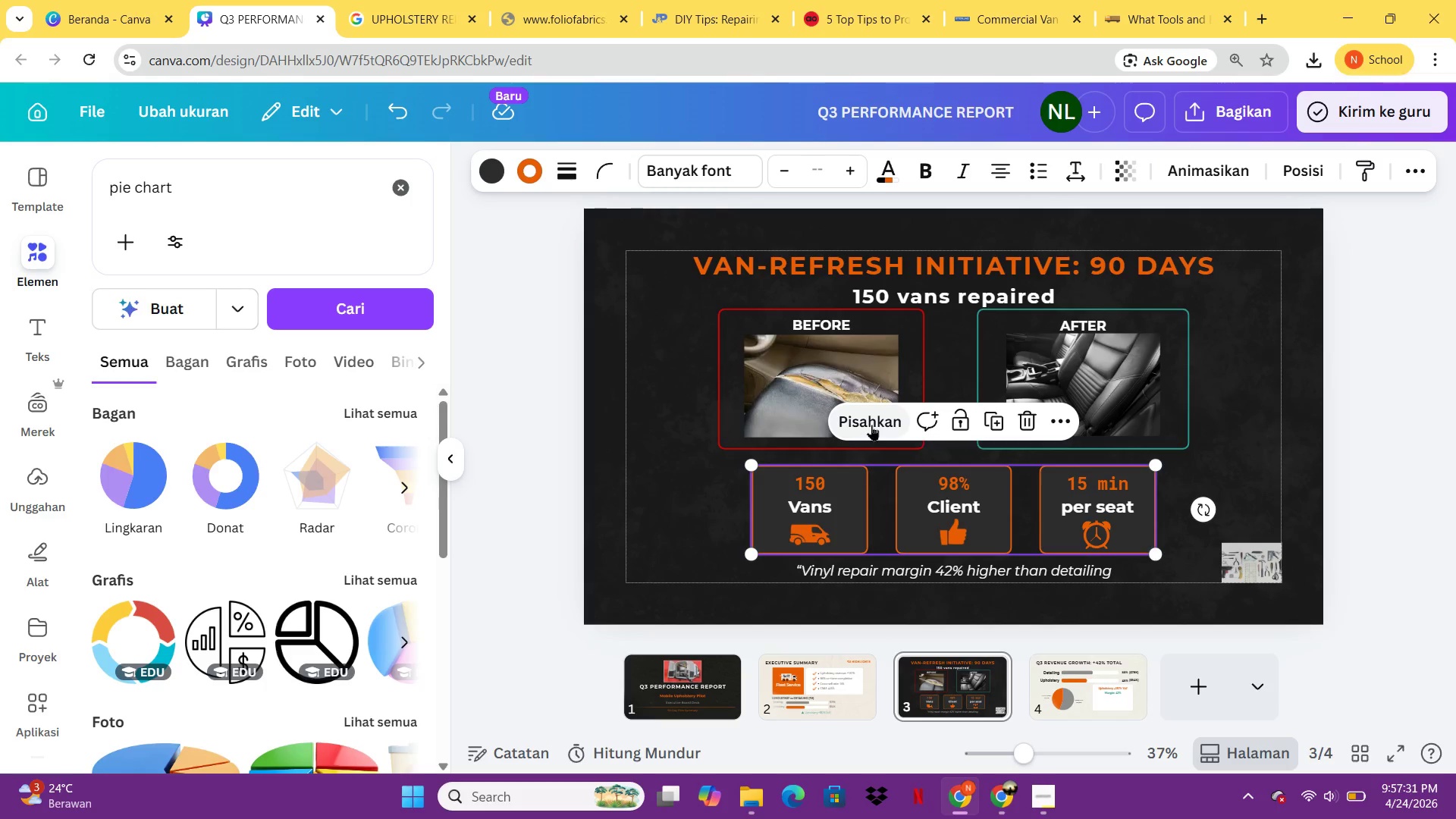 
left_click([871, 425])
 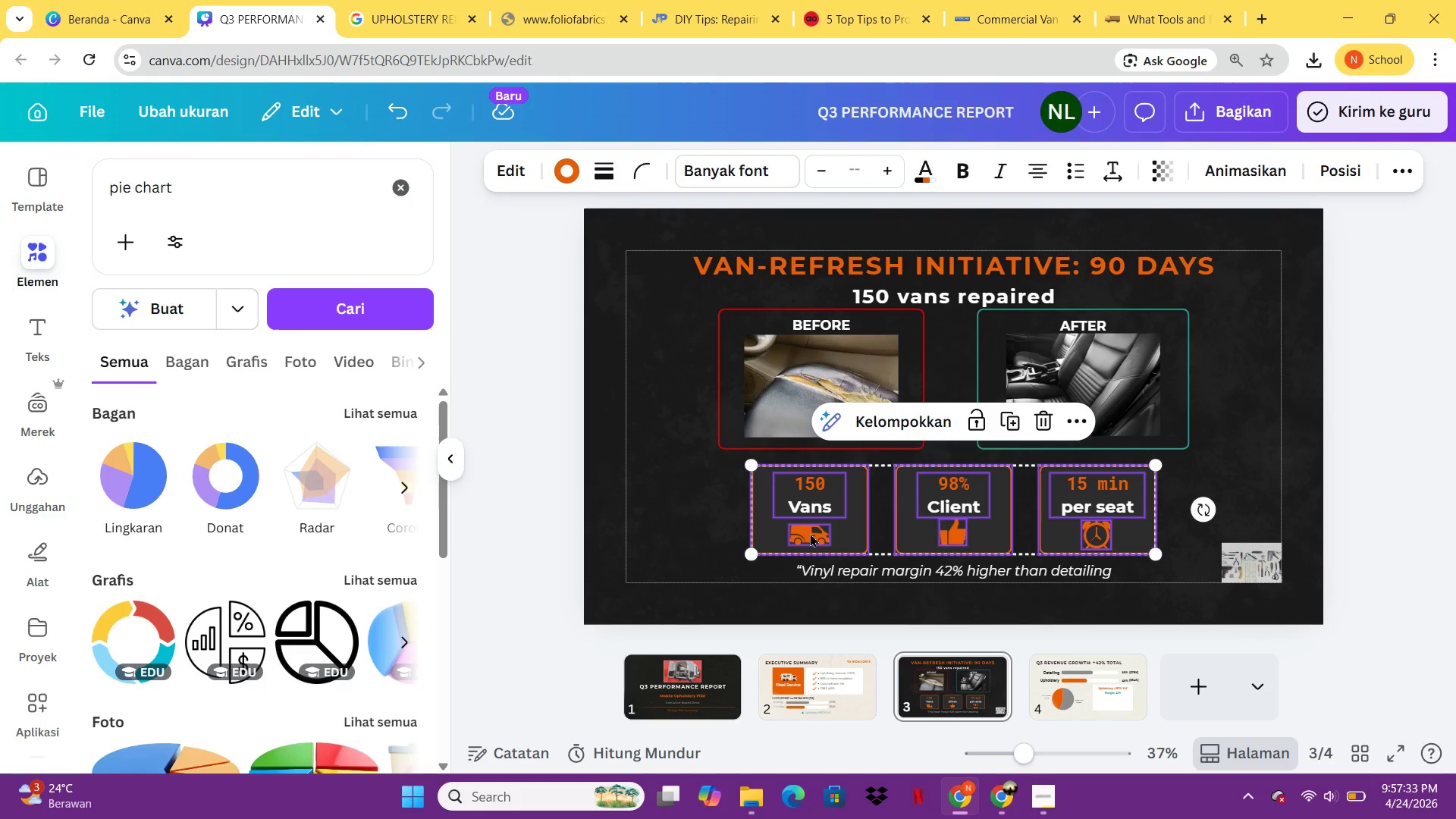 
left_click([809, 531])
 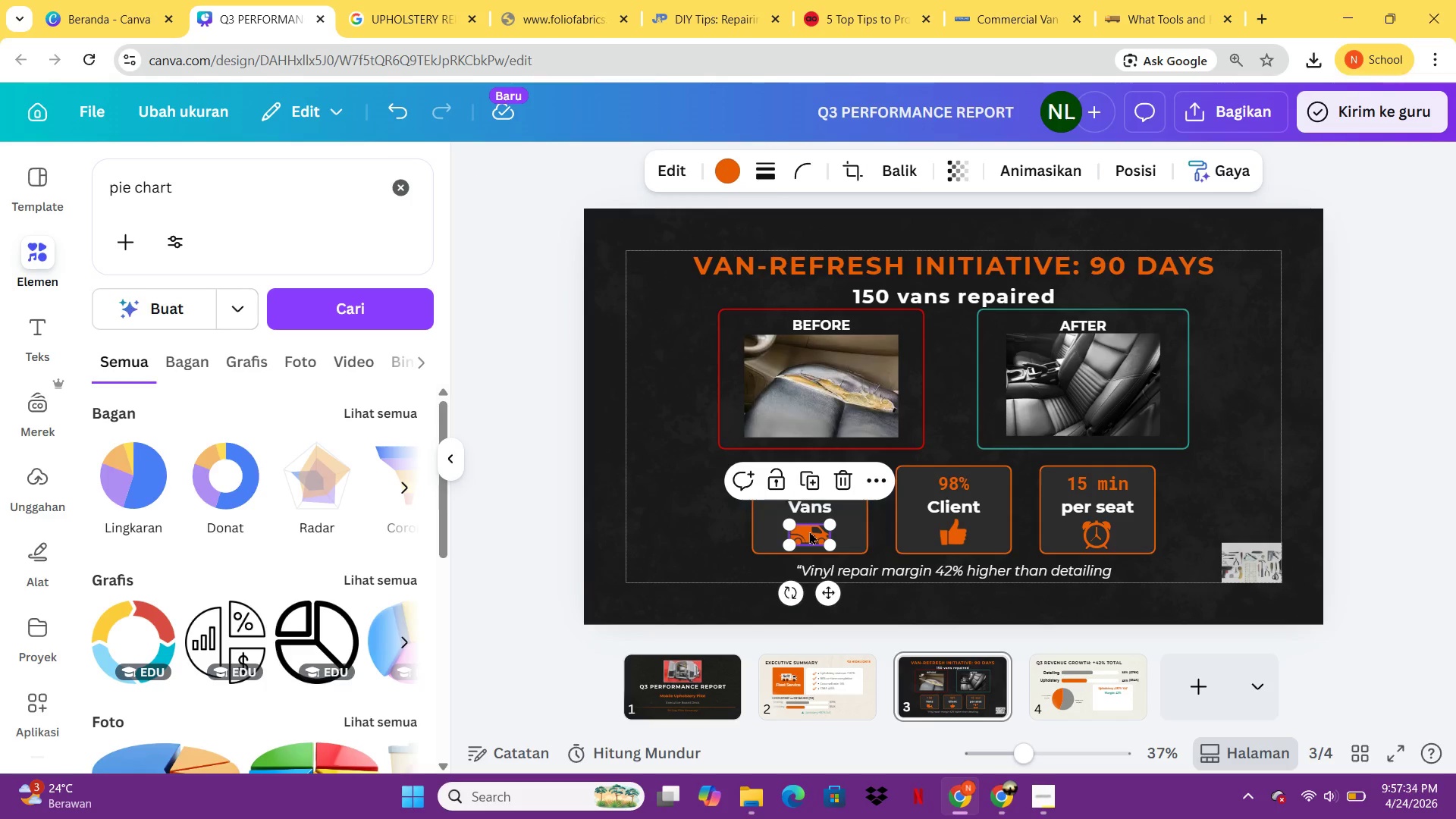 
key(Control+ControlLeft)
 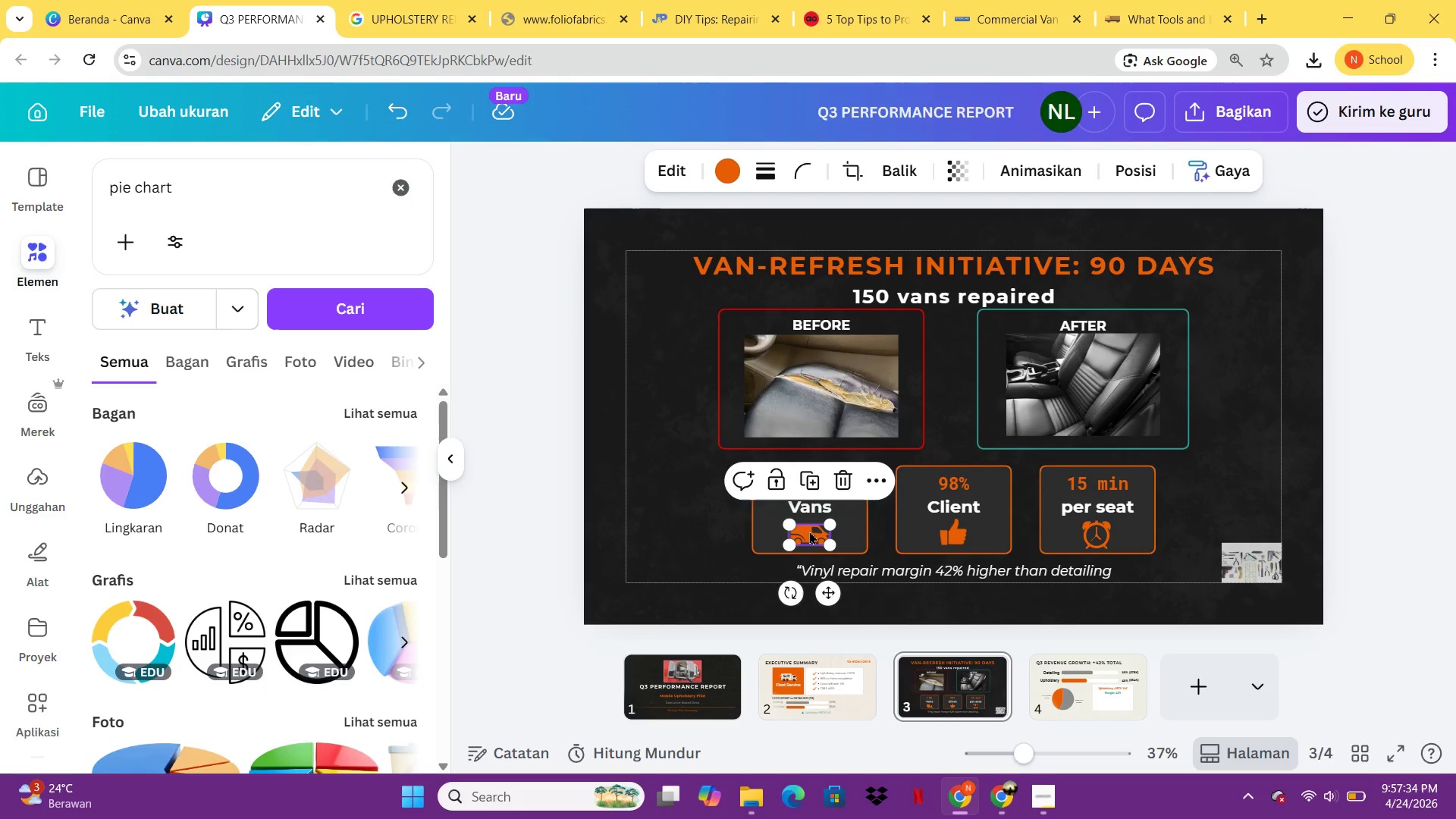 
key(Control+C)
 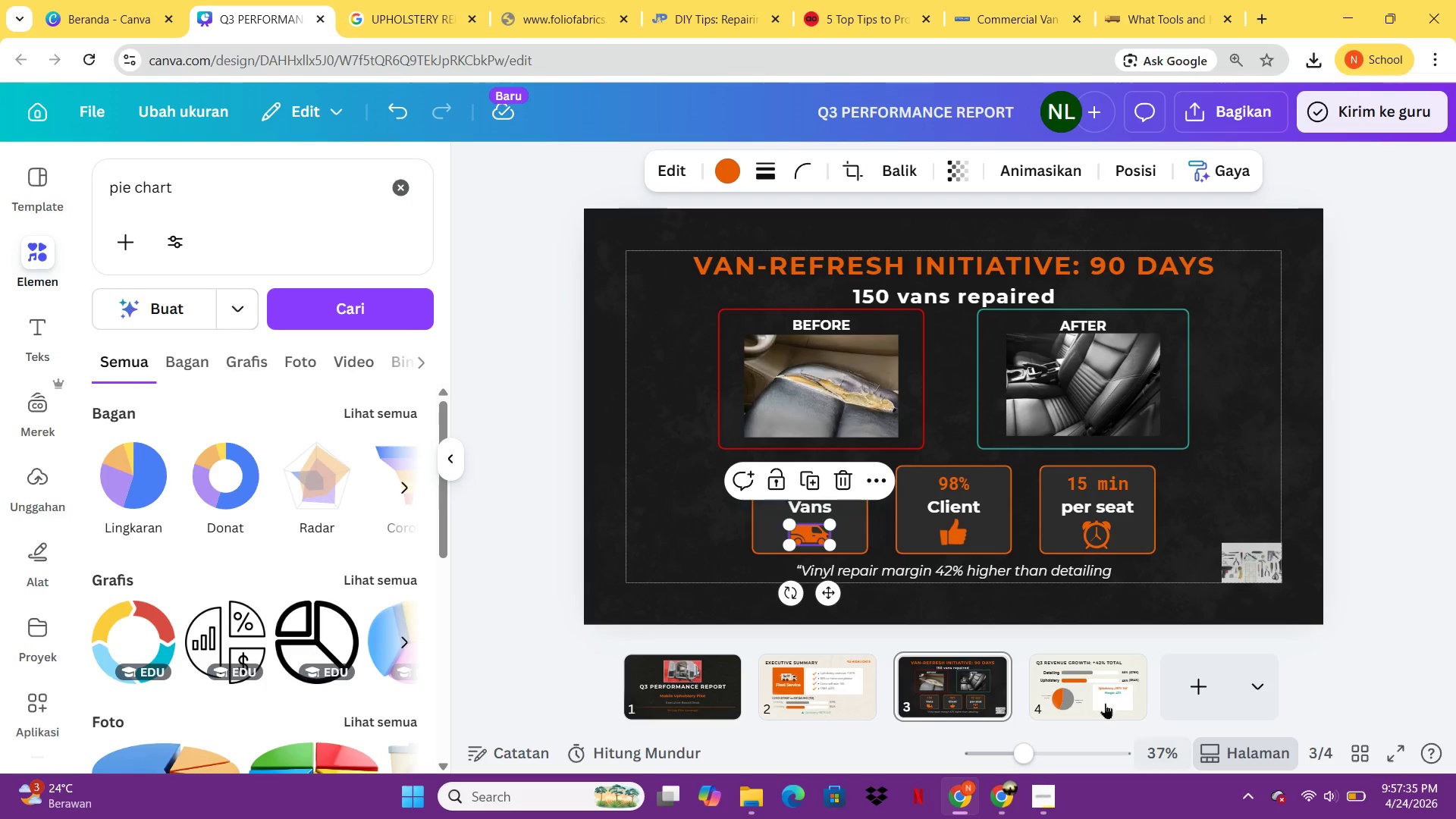 
left_click([1089, 693])
 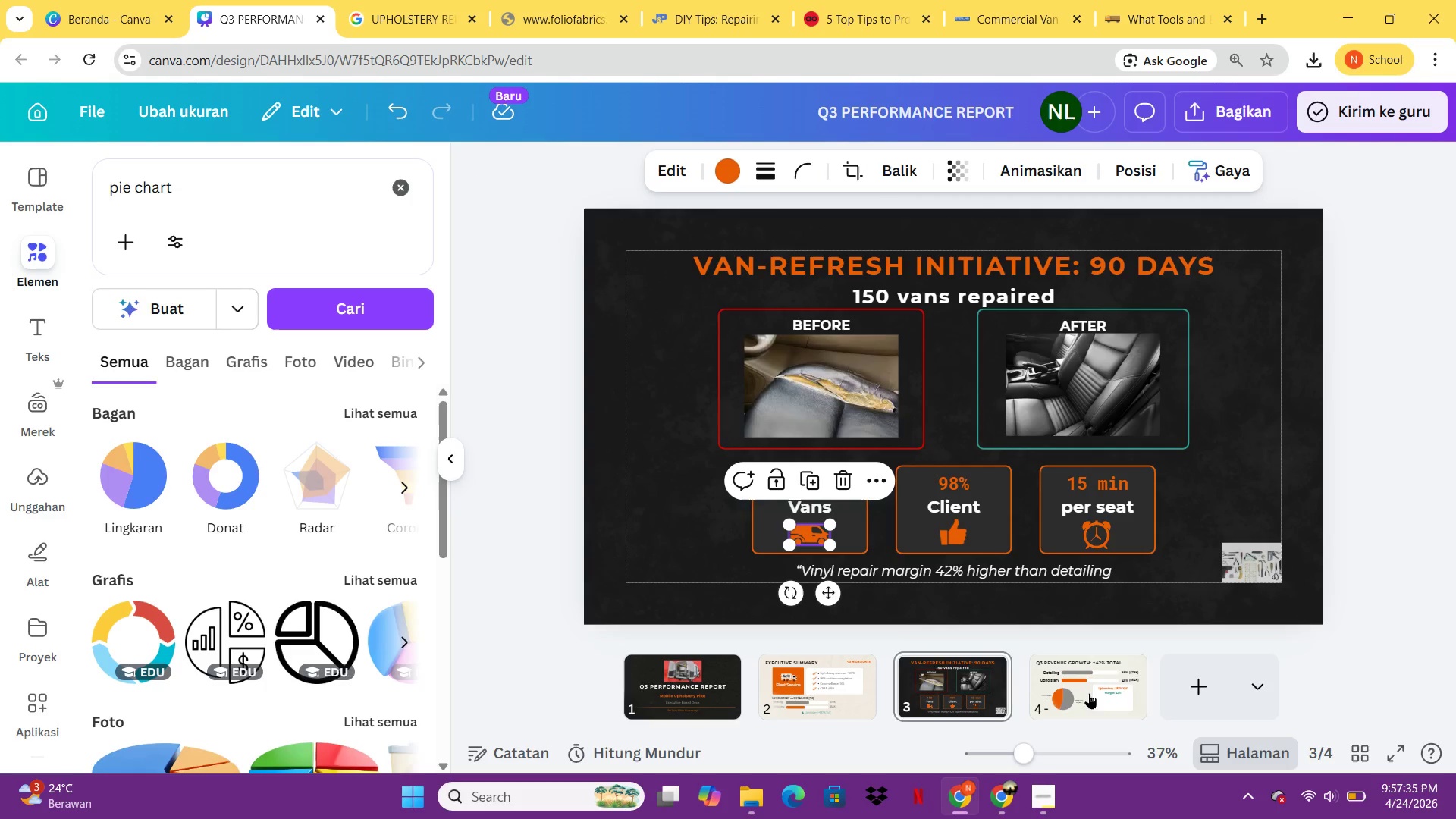 
key(Control+ControlLeft)
 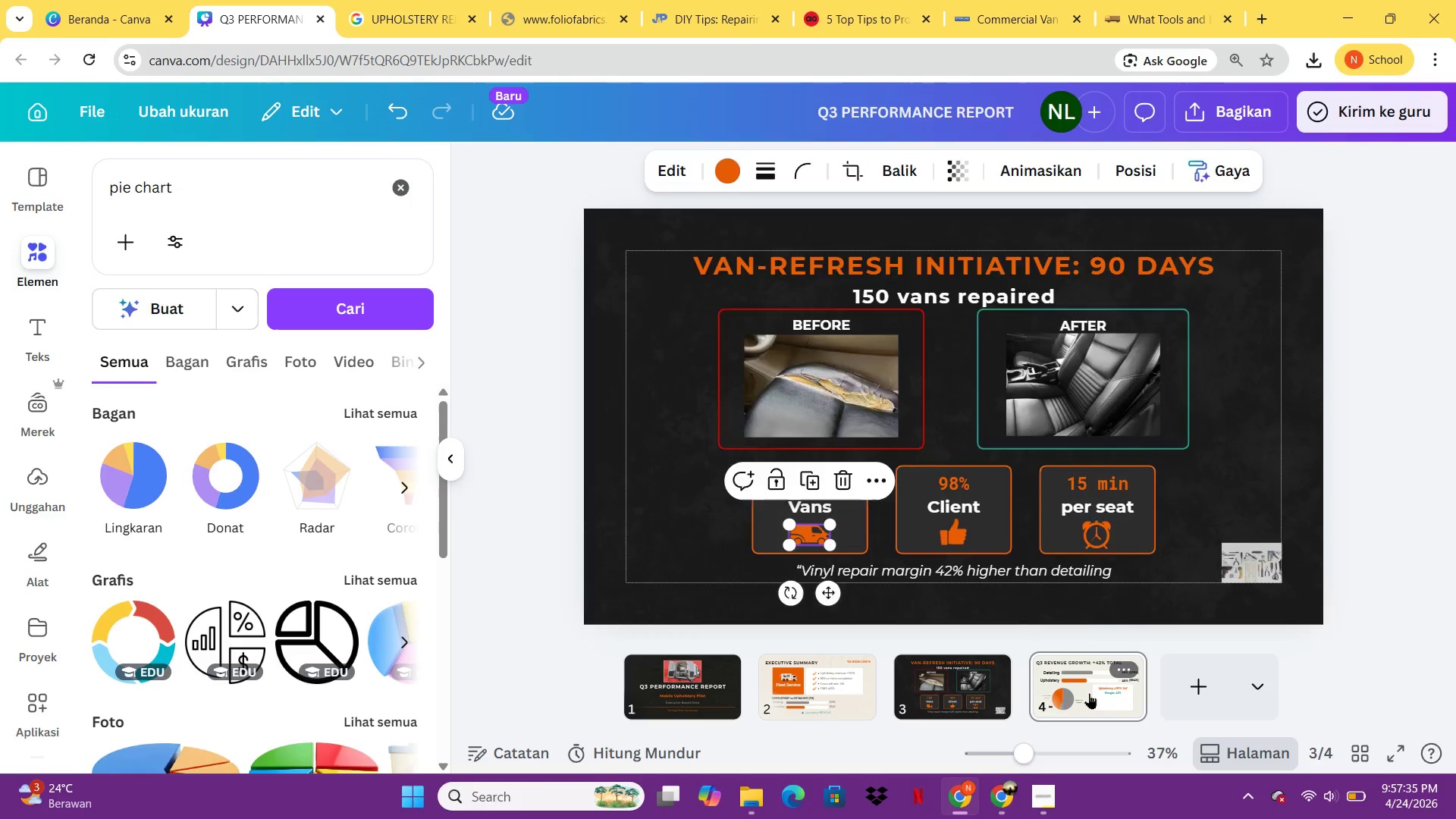 
key(Control+V)
 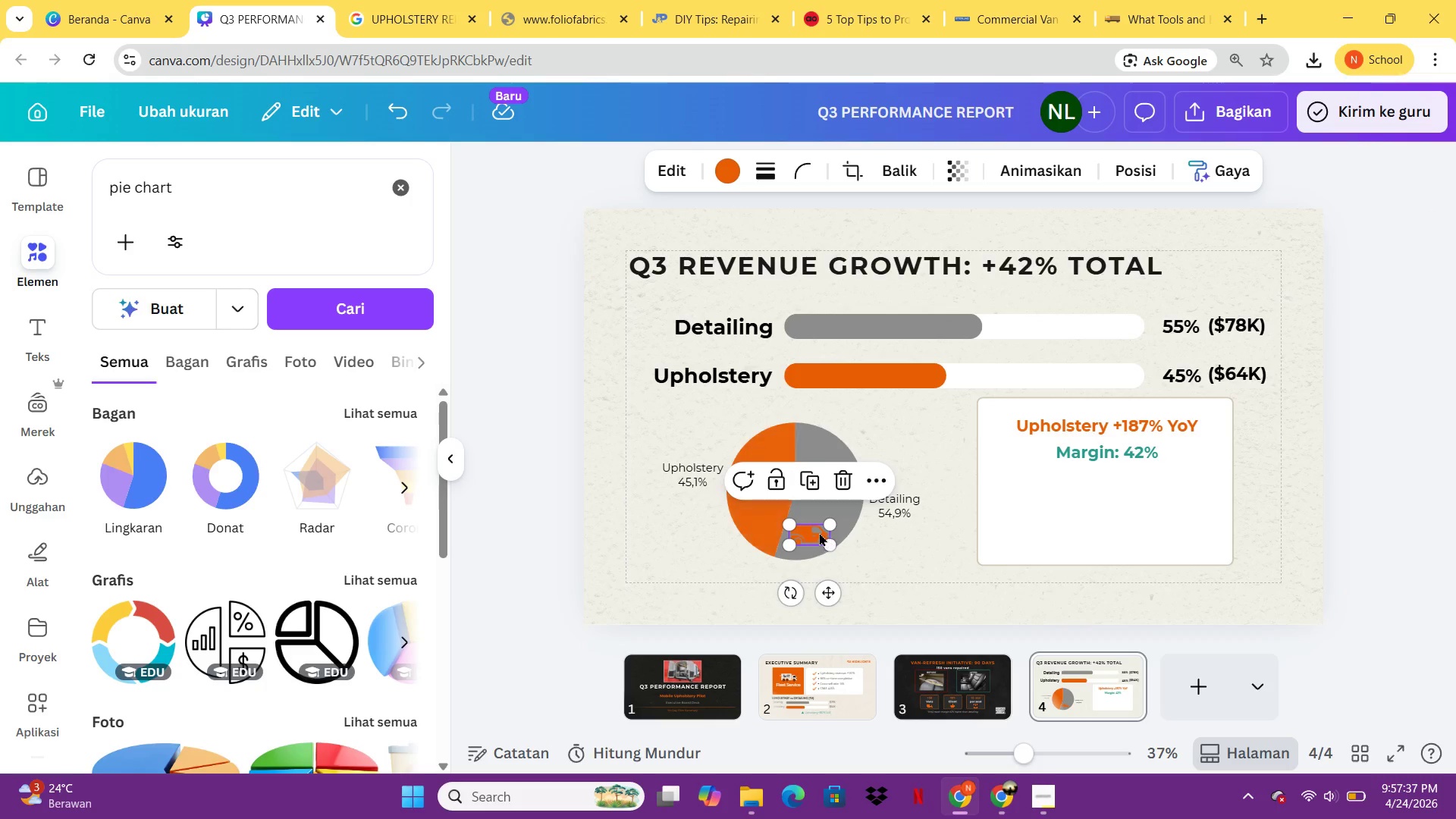 
left_click_drag(start_coordinate=[812, 532], to_coordinate=[1097, 479])
 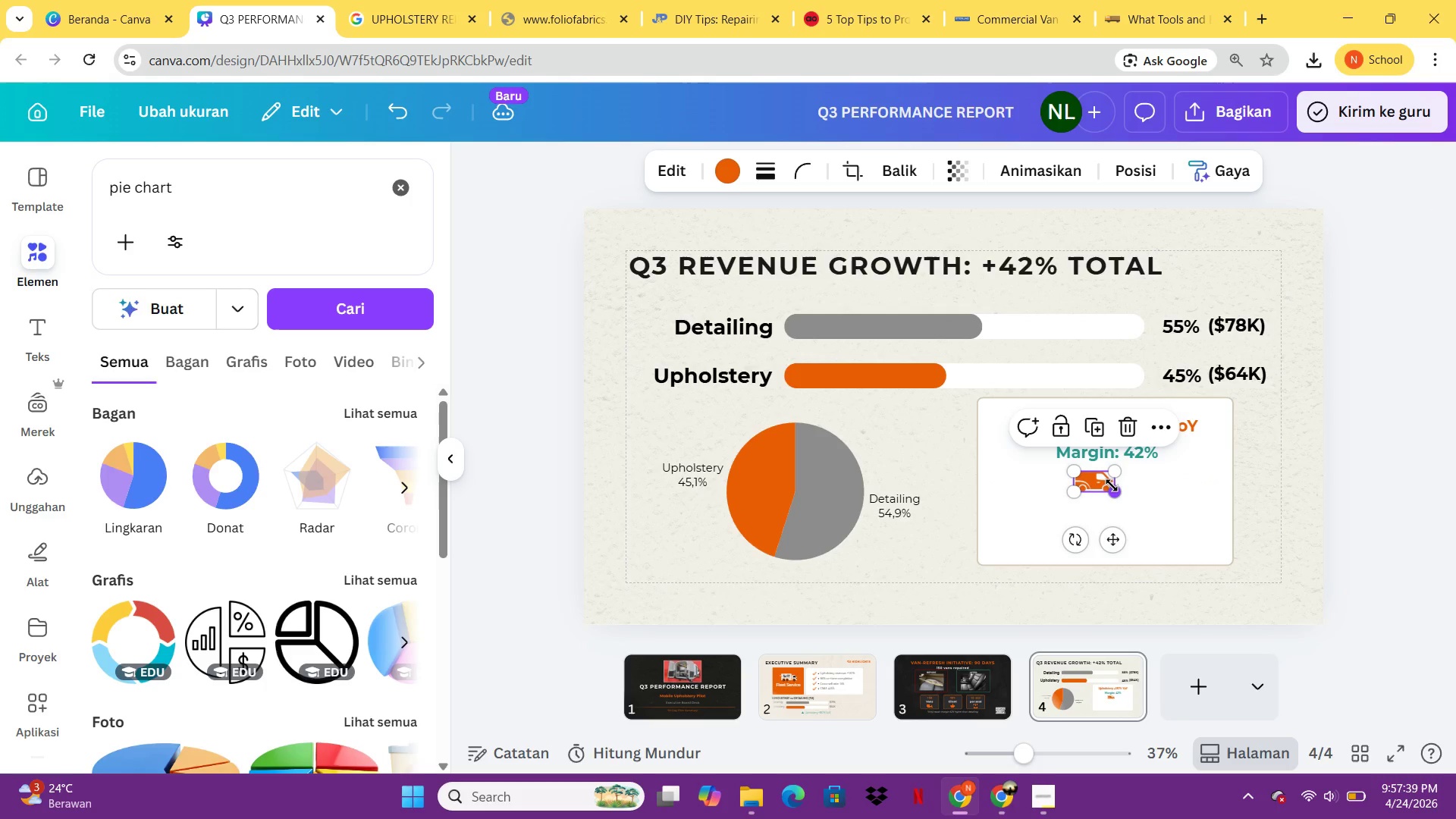 
left_click_drag(start_coordinate=[1112, 486], to_coordinate=[1131, 500])
 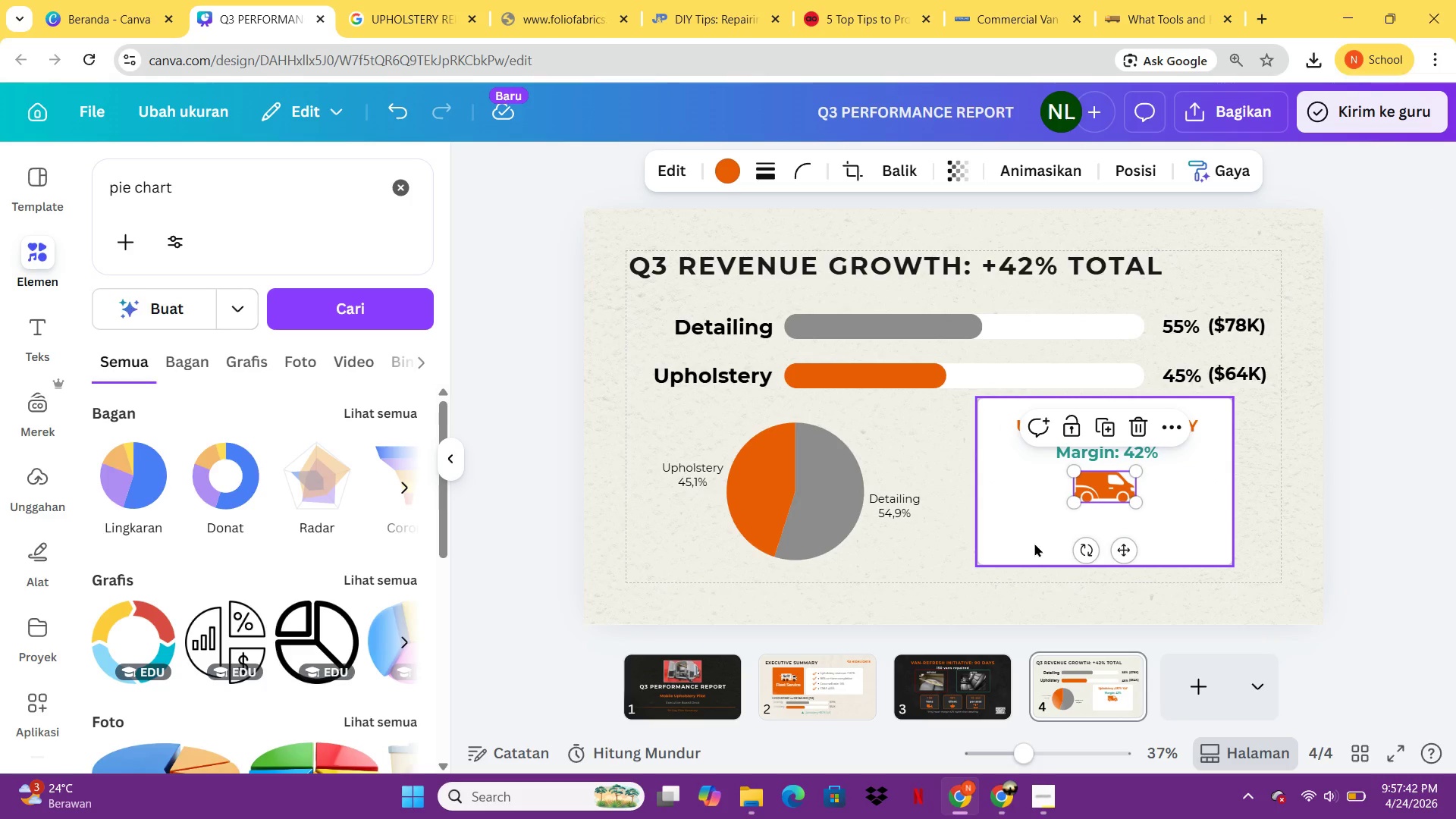 
left_click([1198, 554])
 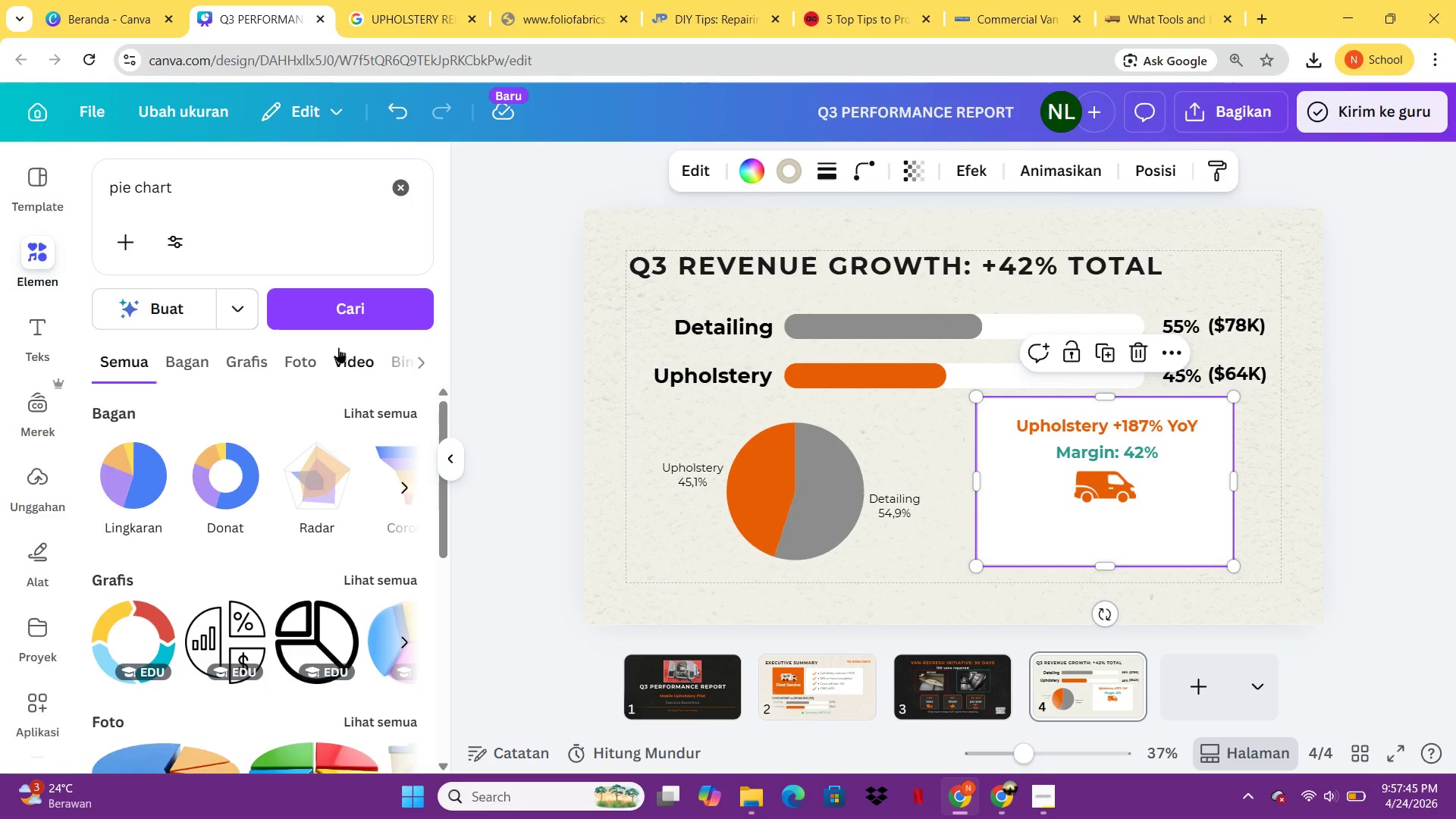 
left_click_drag(start_coordinate=[206, 183], to_coordinate=[106, 183])
 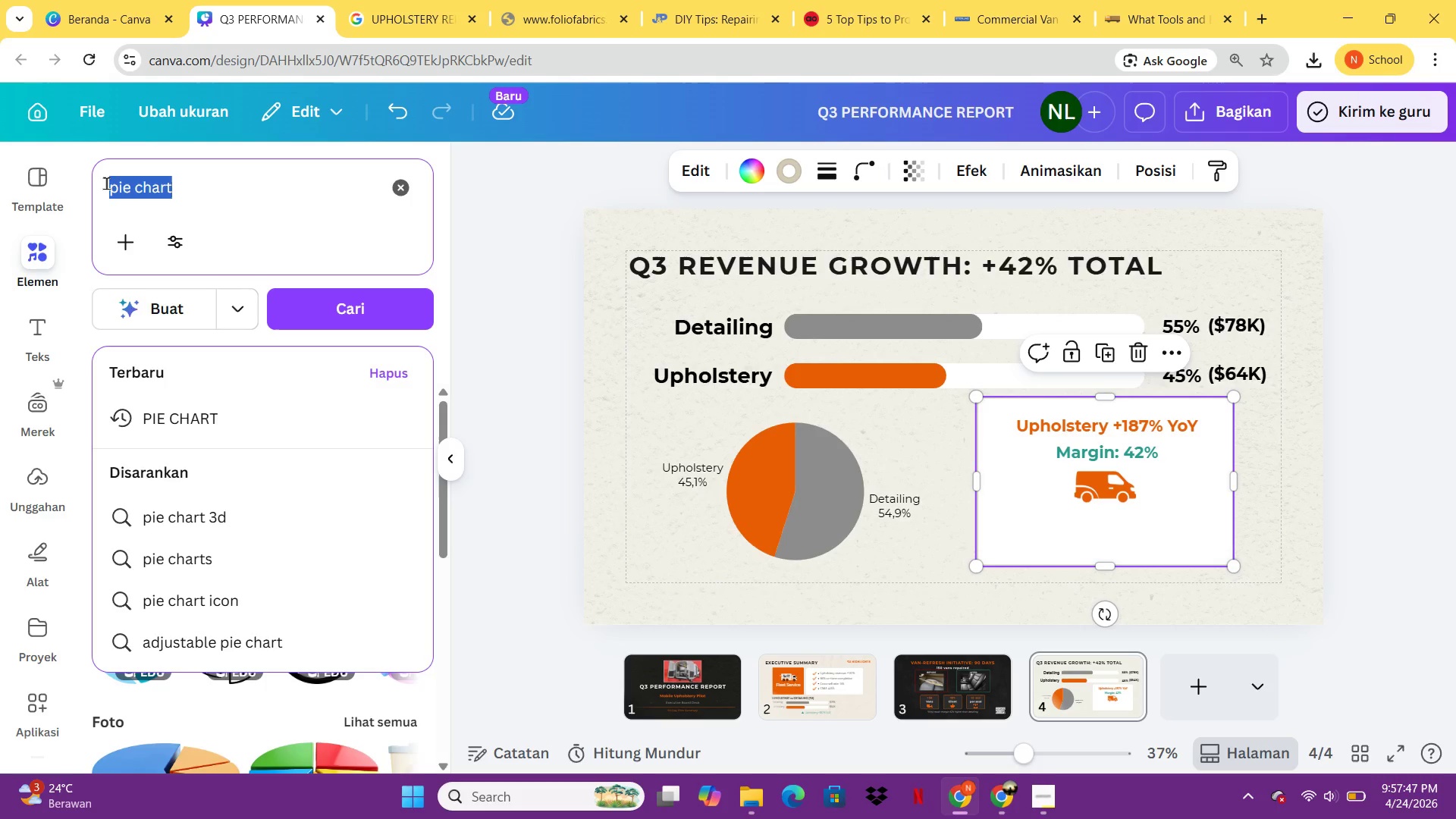 
type(api)
 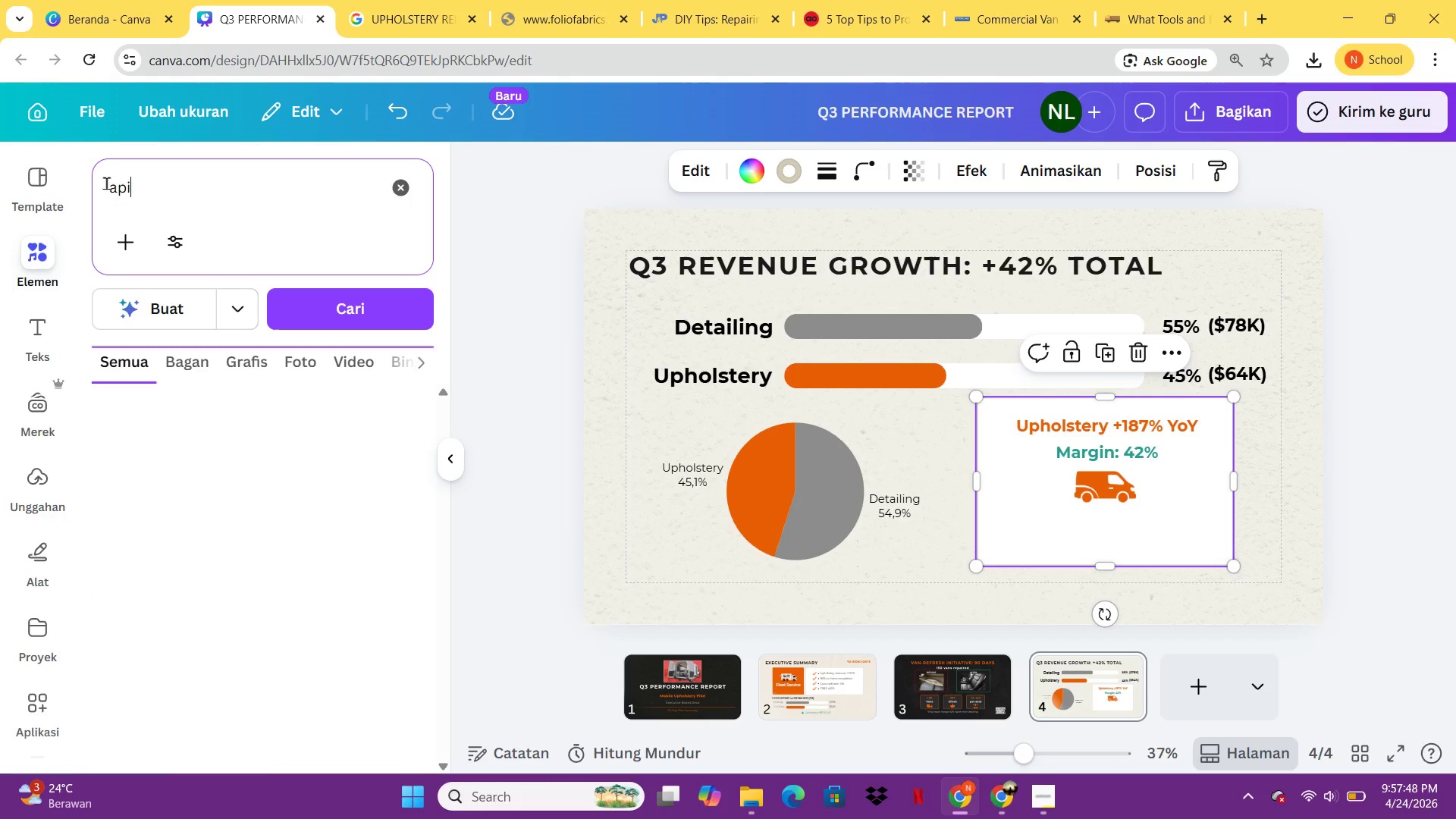 
key(Enter)
 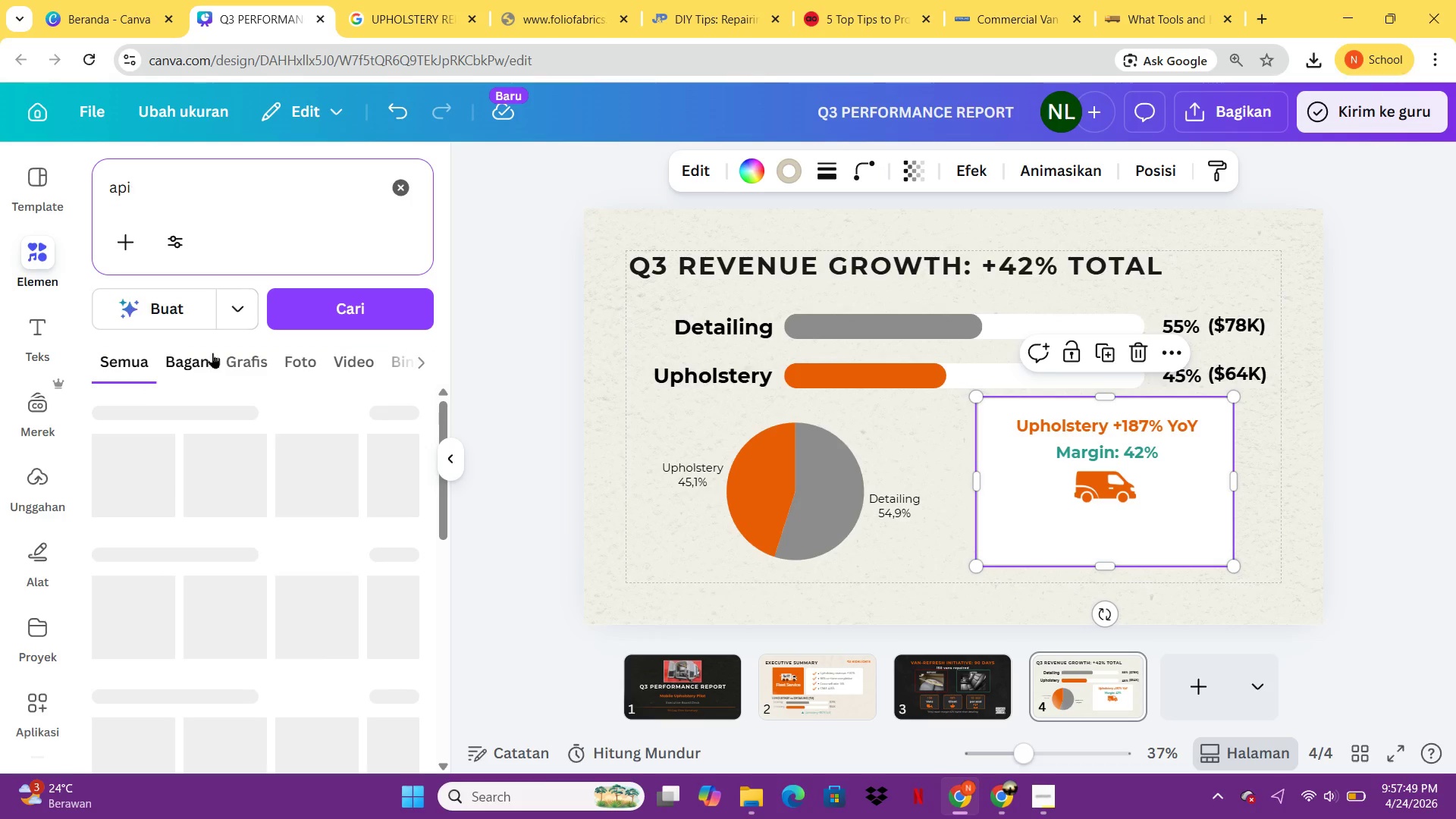 
left_click([228, 359])
 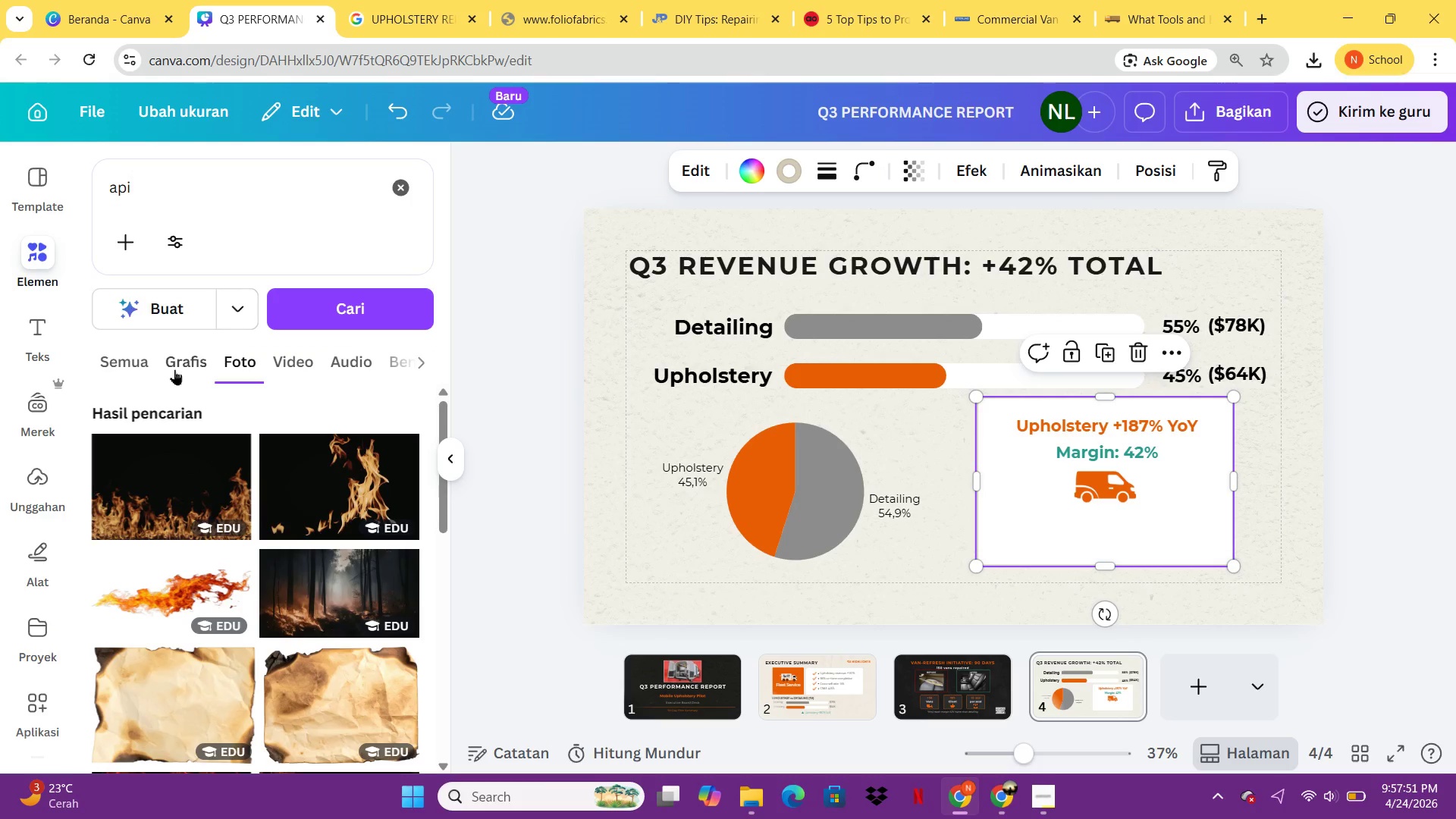 
left_click([193, 369])
 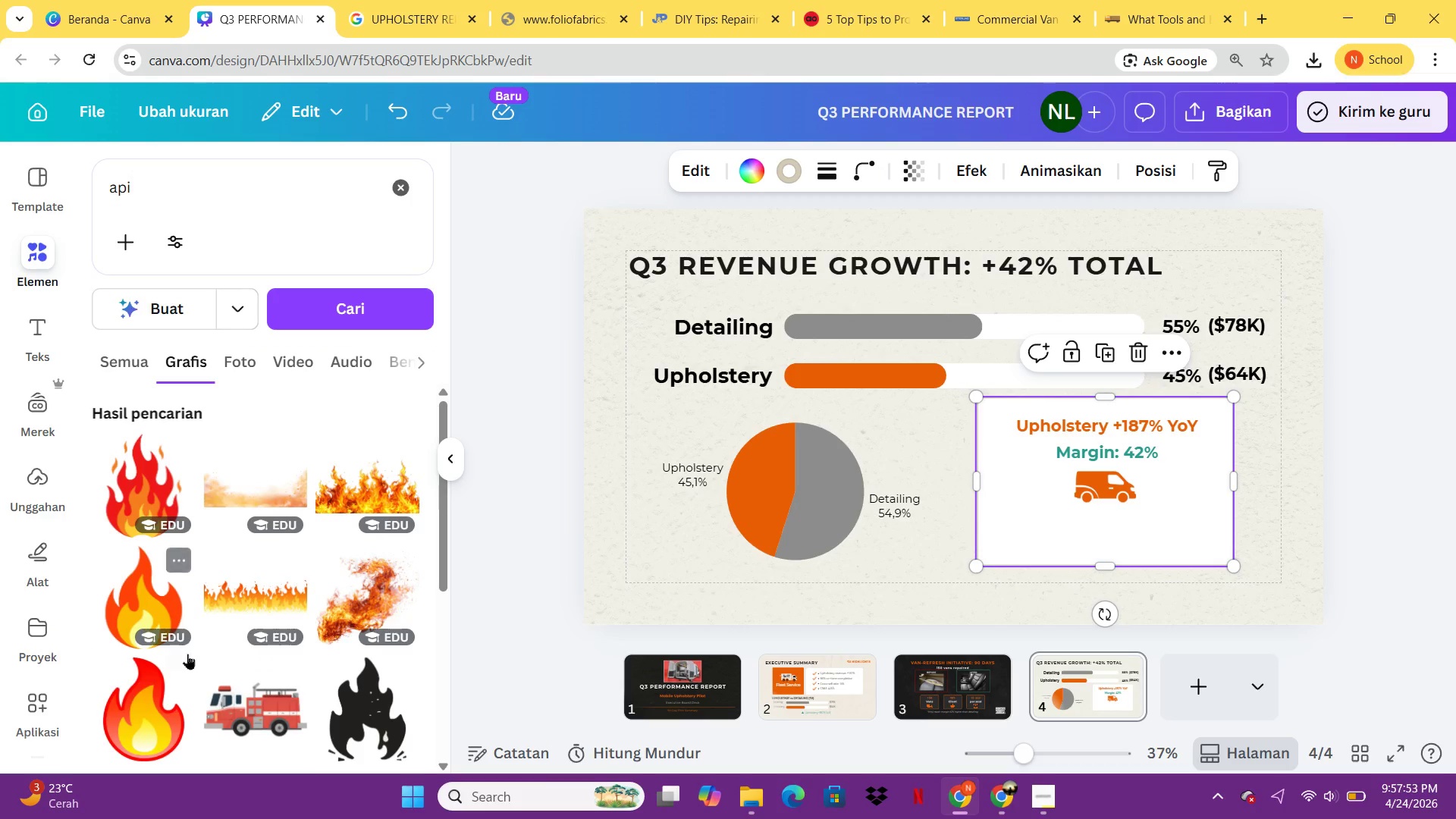 
left_click([170, 686])
 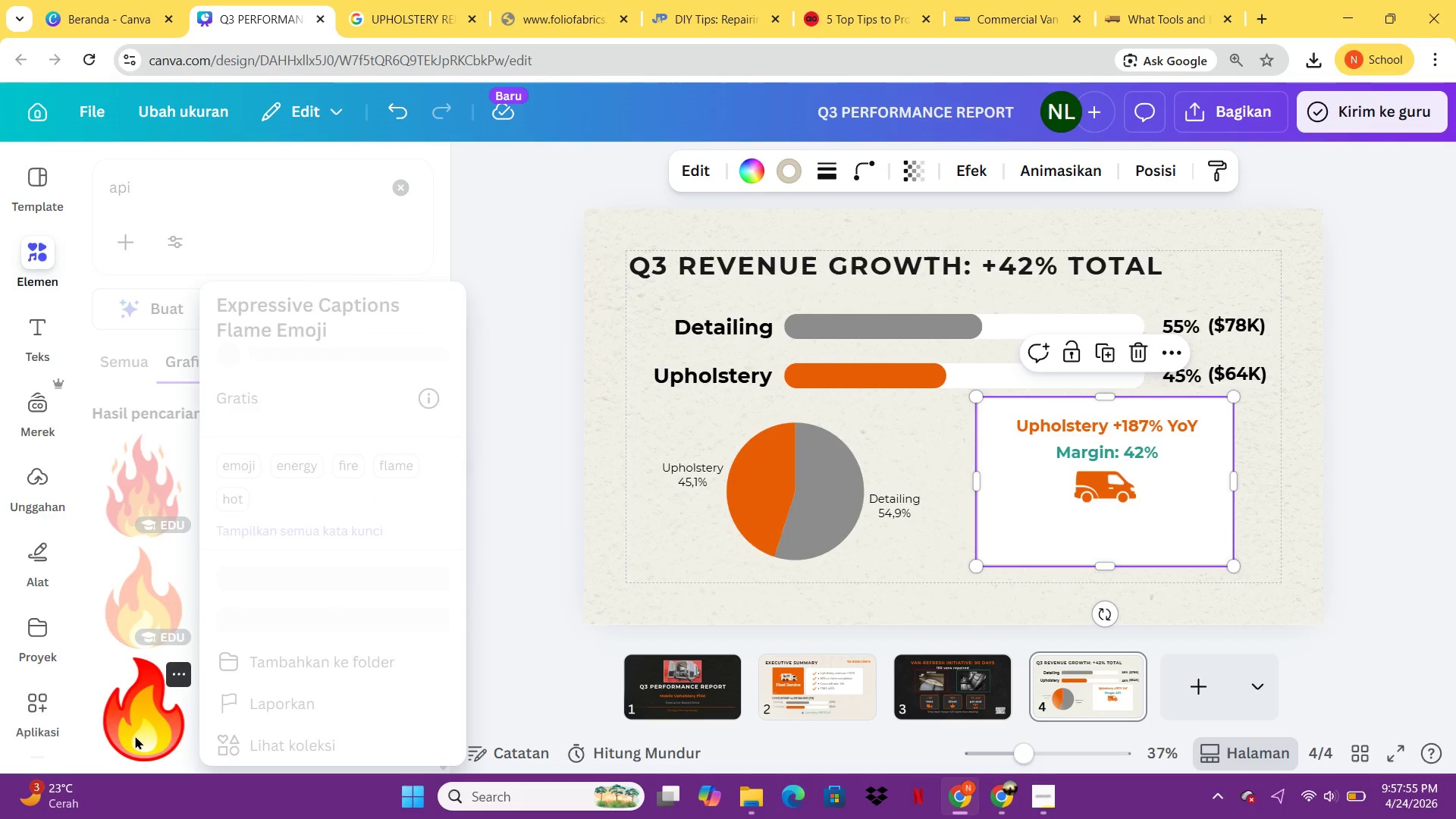 
left_click([127, 732])
 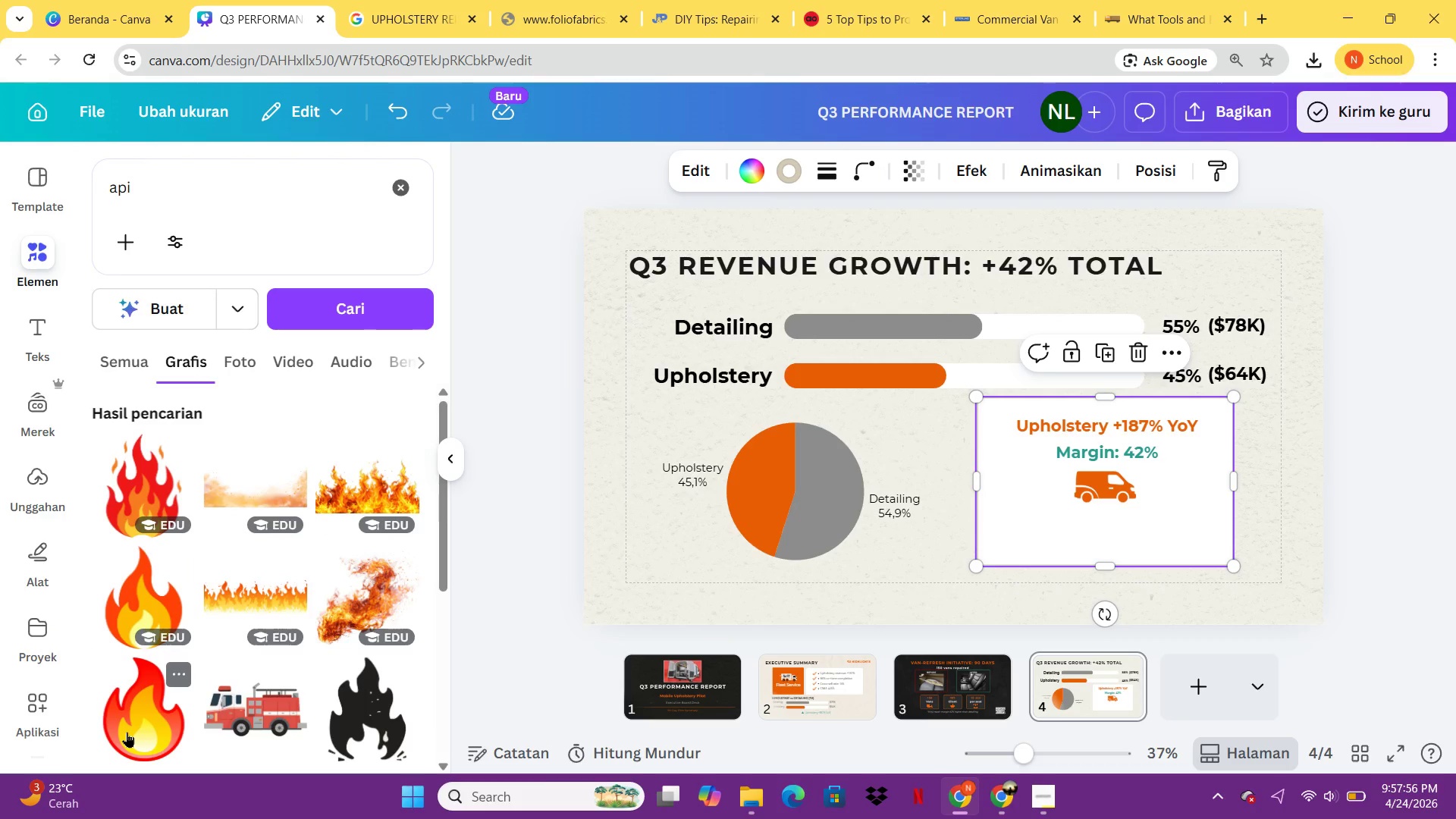 
left_click([127, 732])
 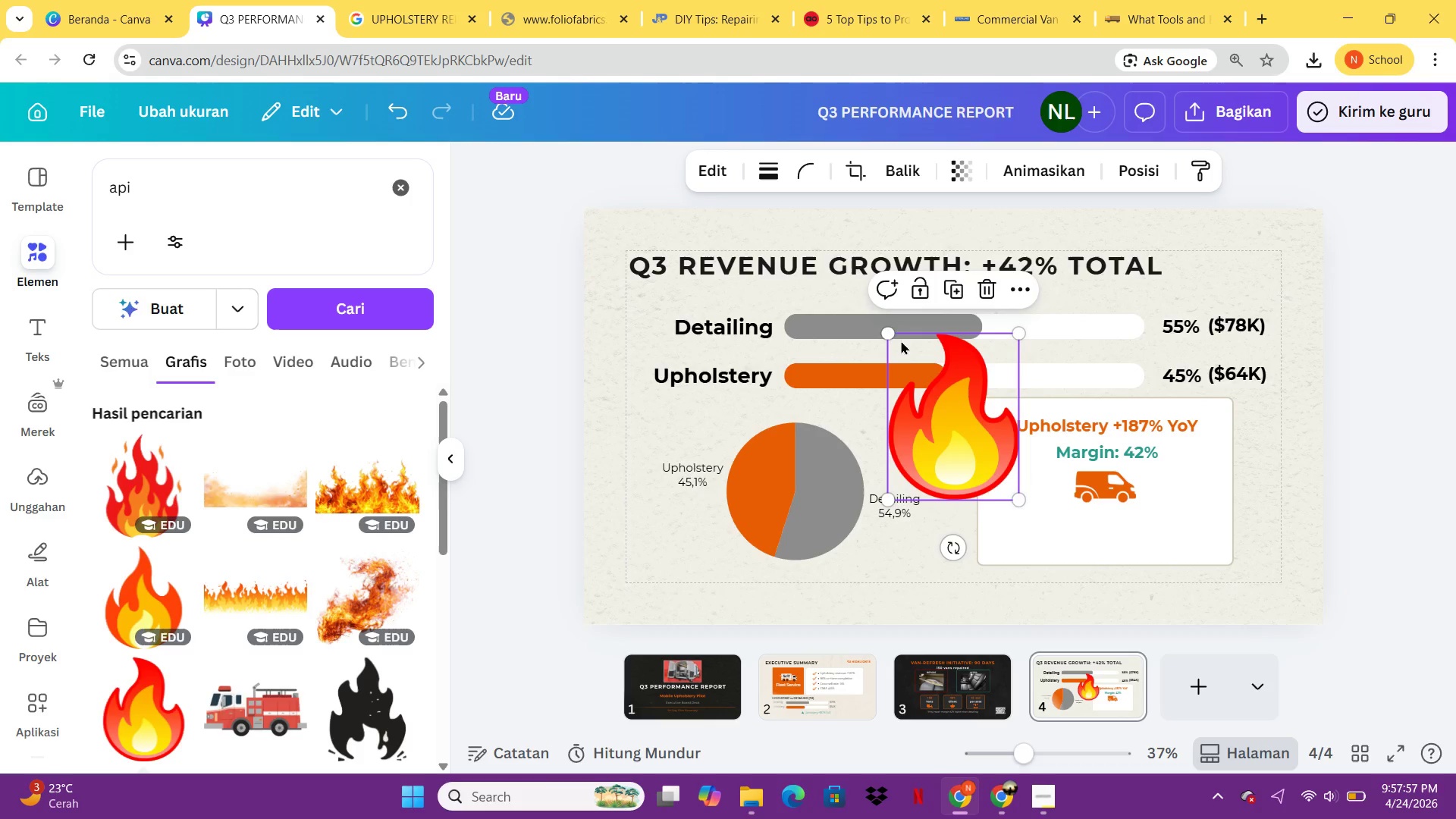 
left_click_drag(start_coordinate=[886, 327], to_coordinate=[1017, 447])
 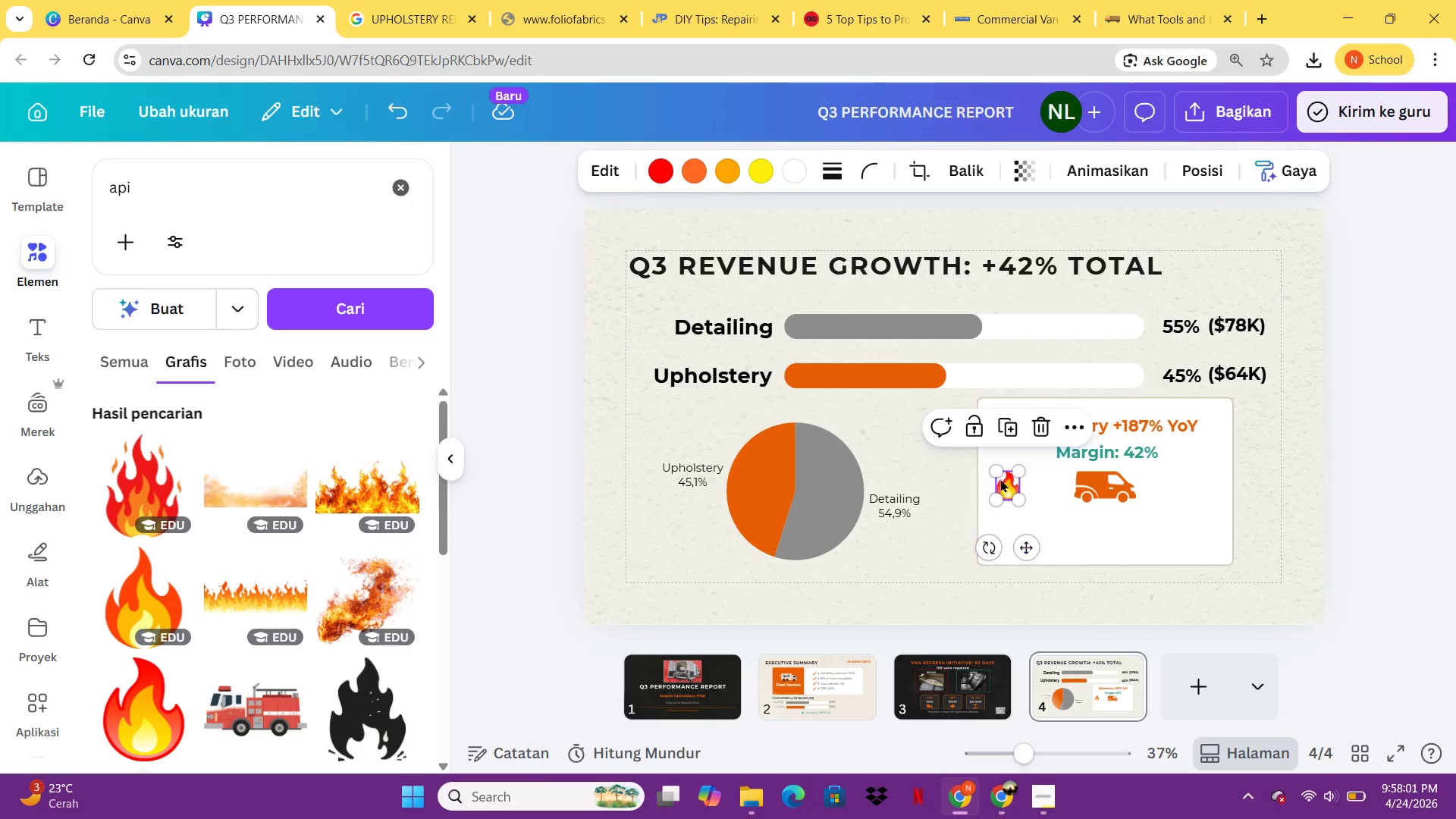 
left_click_drag(start_coordinate=[999, 476], to_coordinate=[1003, 484])
 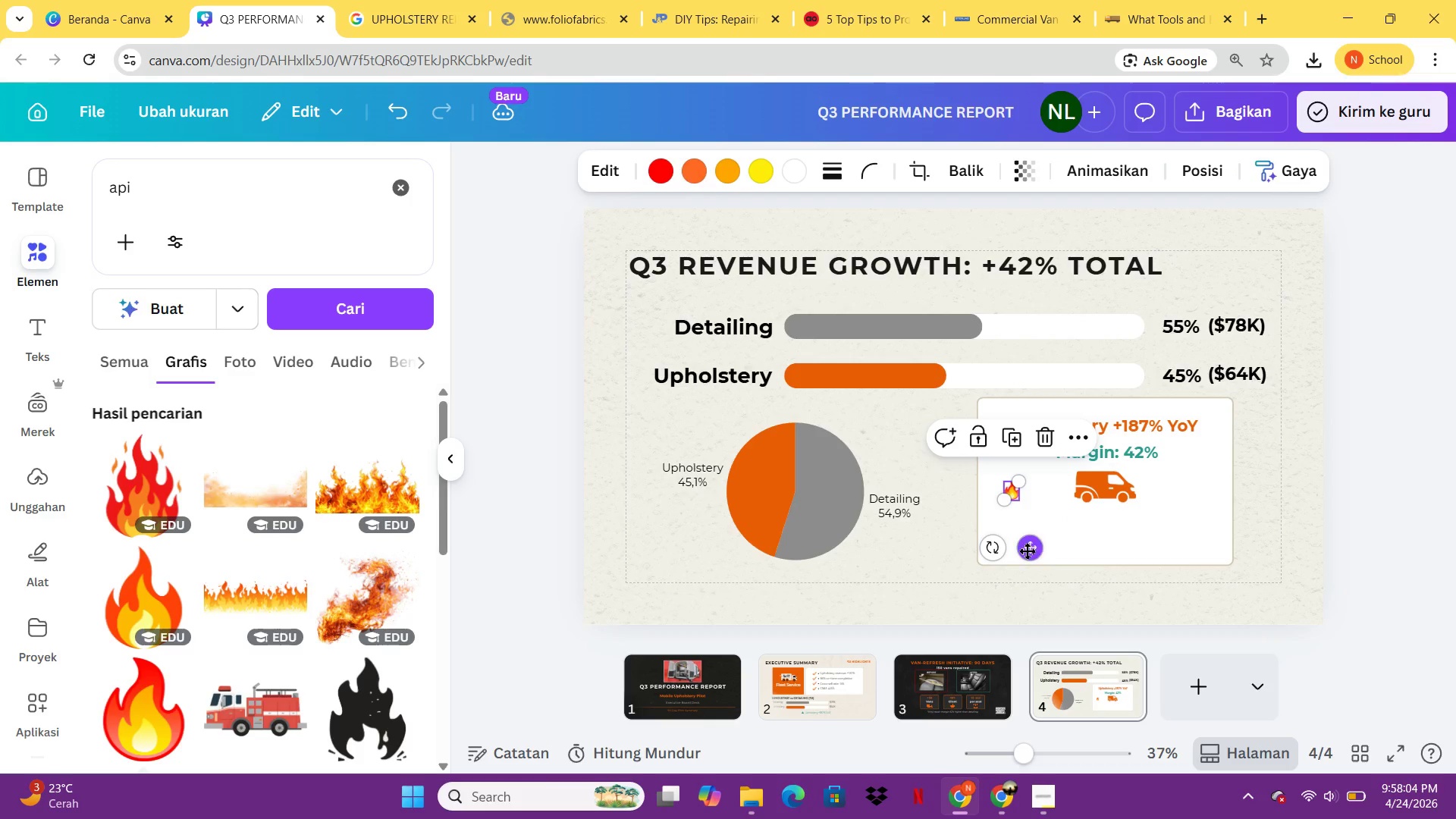 
left_click_drag(start_coordinate=[1027, 551], to_coordinate=[1019, 486])
 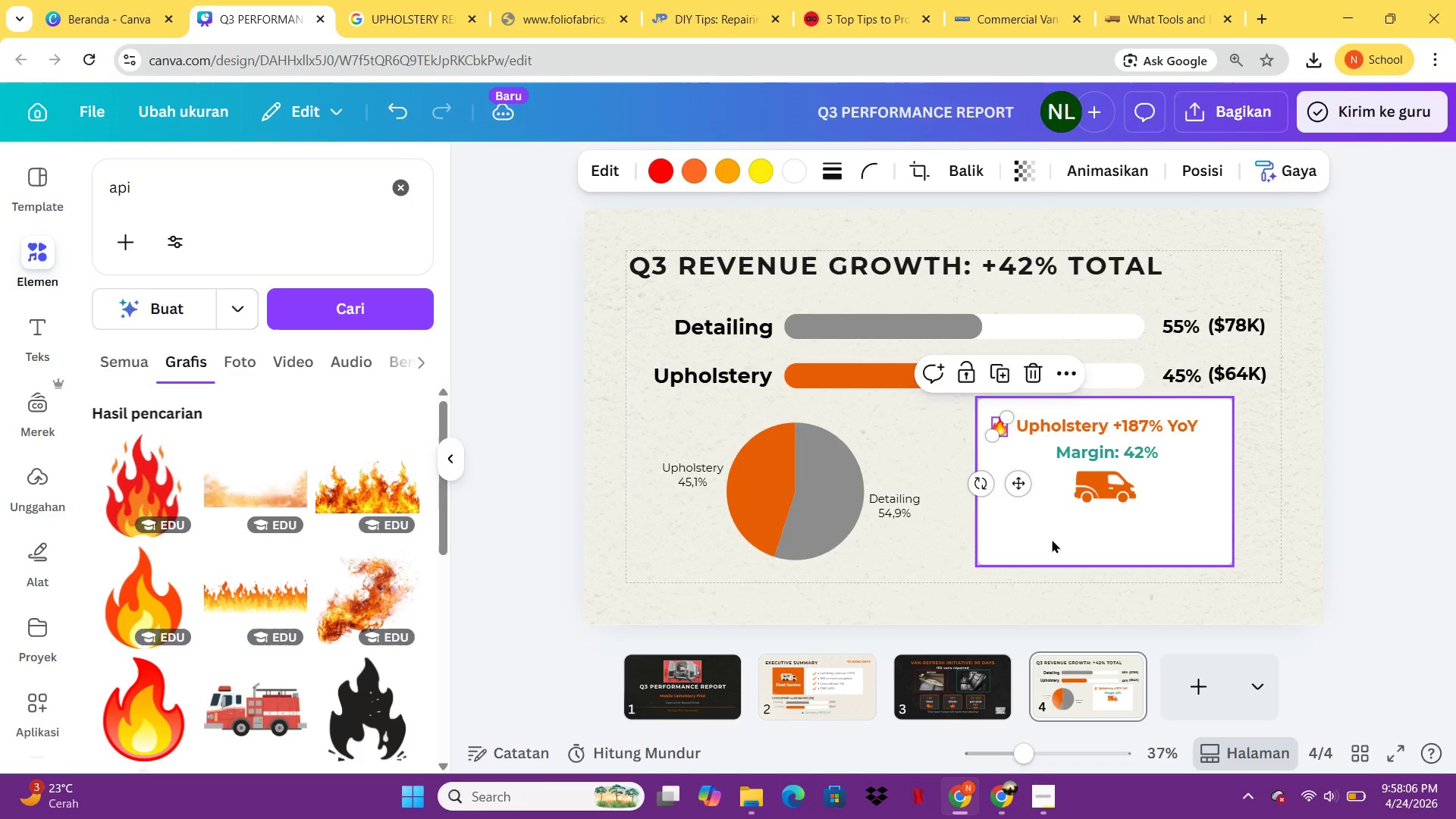 
left_click_drag(start_coordinate=[1052, 539], to_coordinate=[995, 431])
 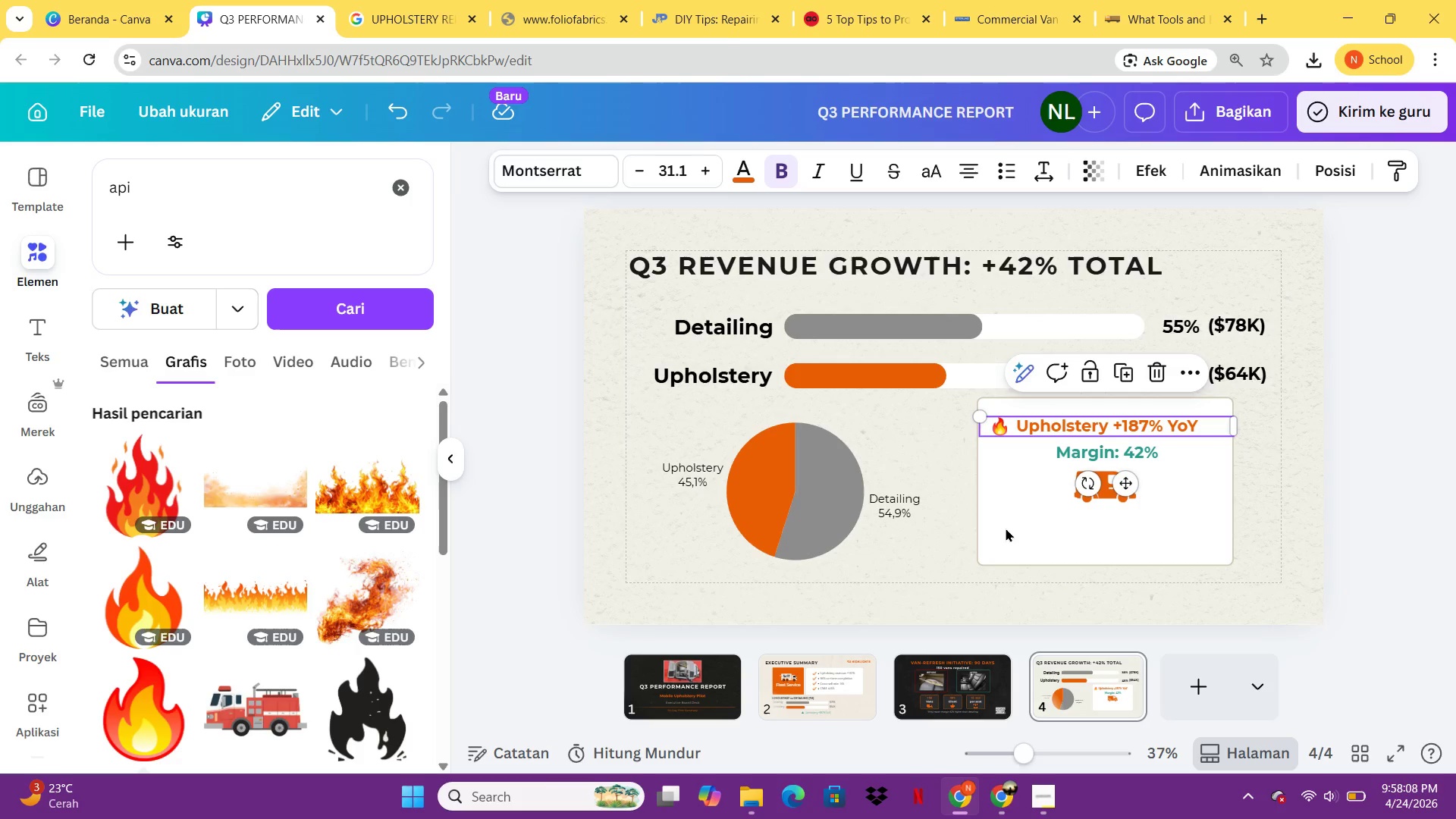 
left_click([995, 431])
 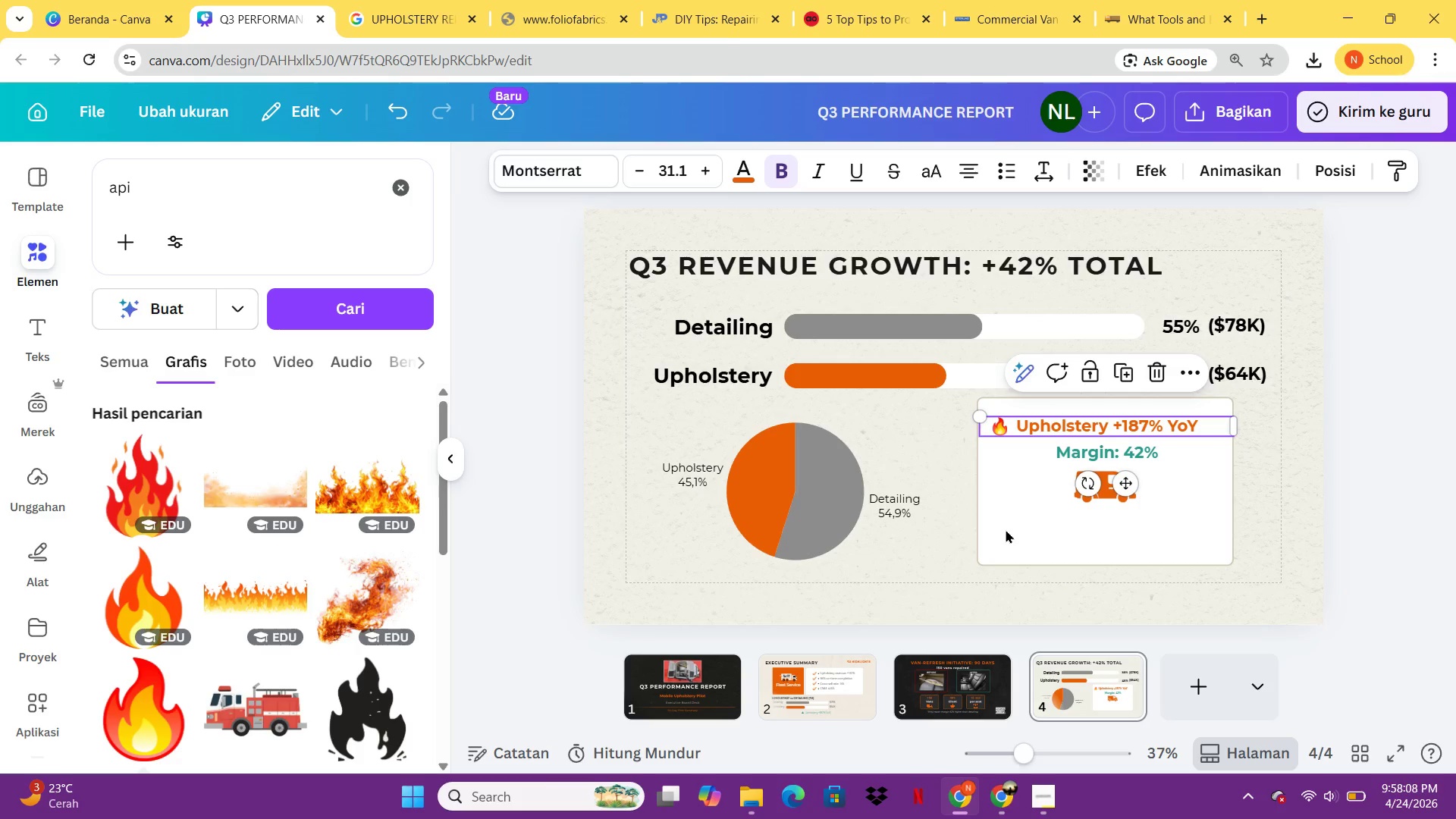 
left_click([1006, 529])
 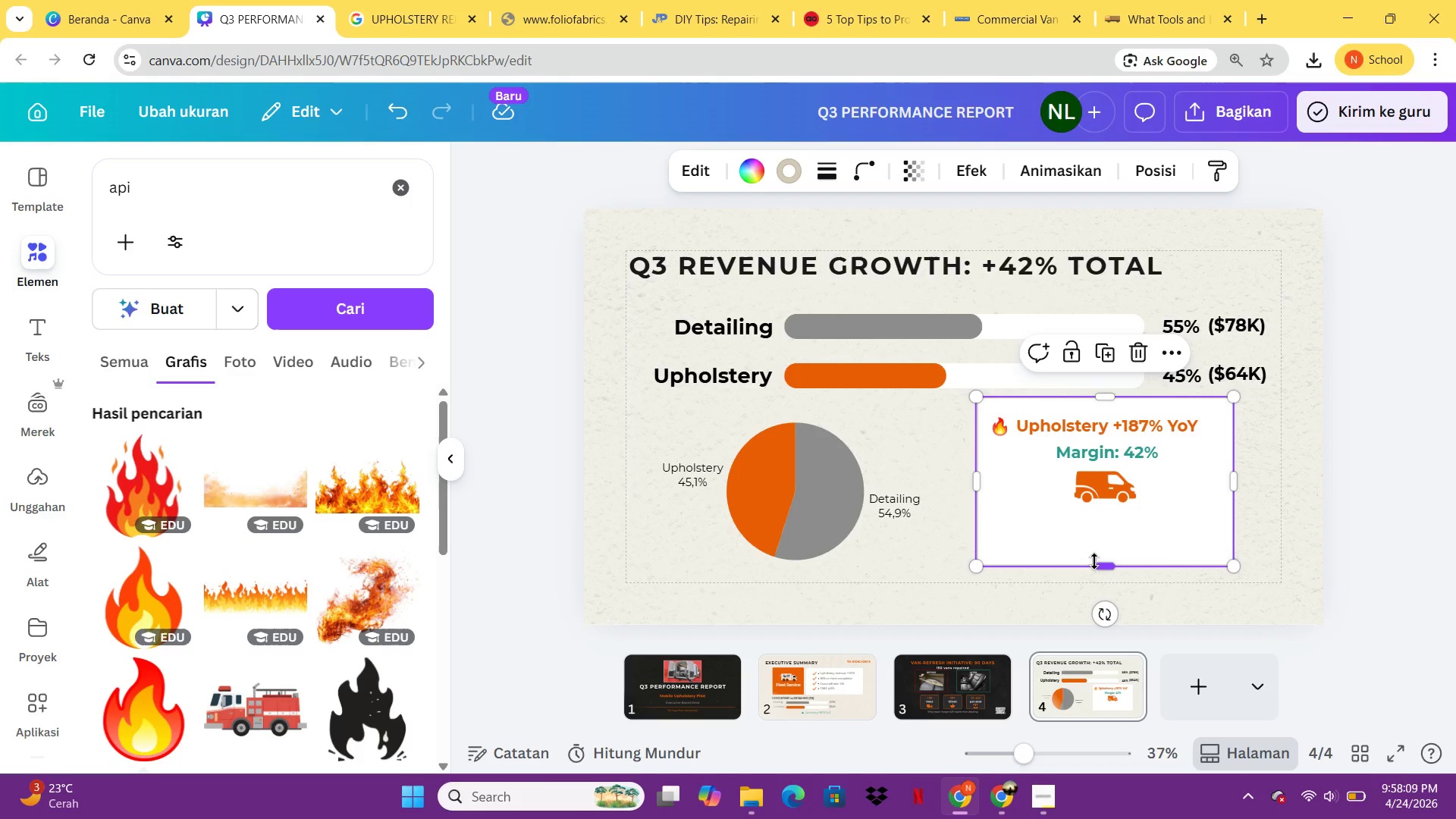 
left_click_drag(start_coordinate=[1094, 561], to_coordinate=[1094, 526])
 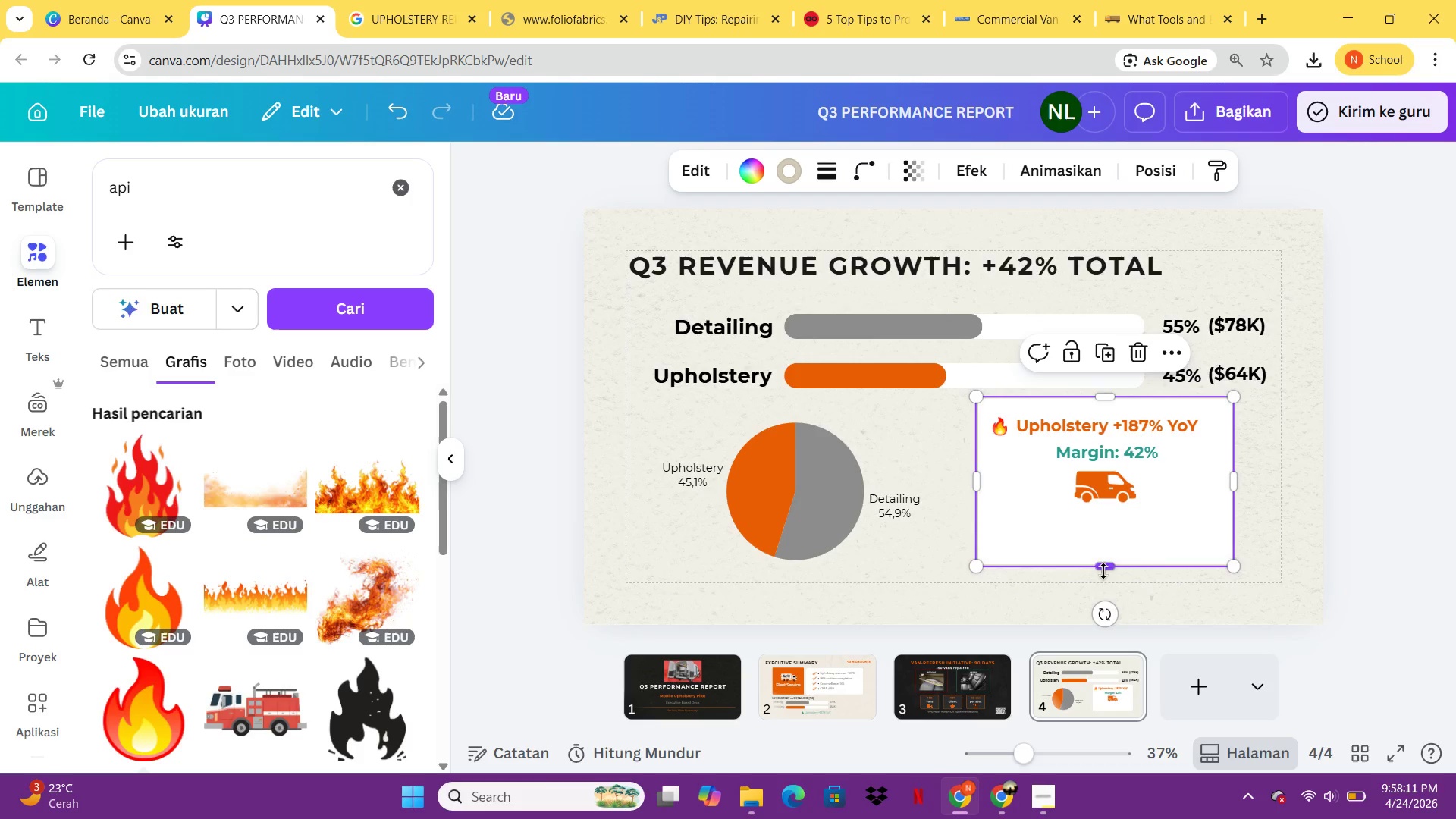 
left_click([1103, 571])
 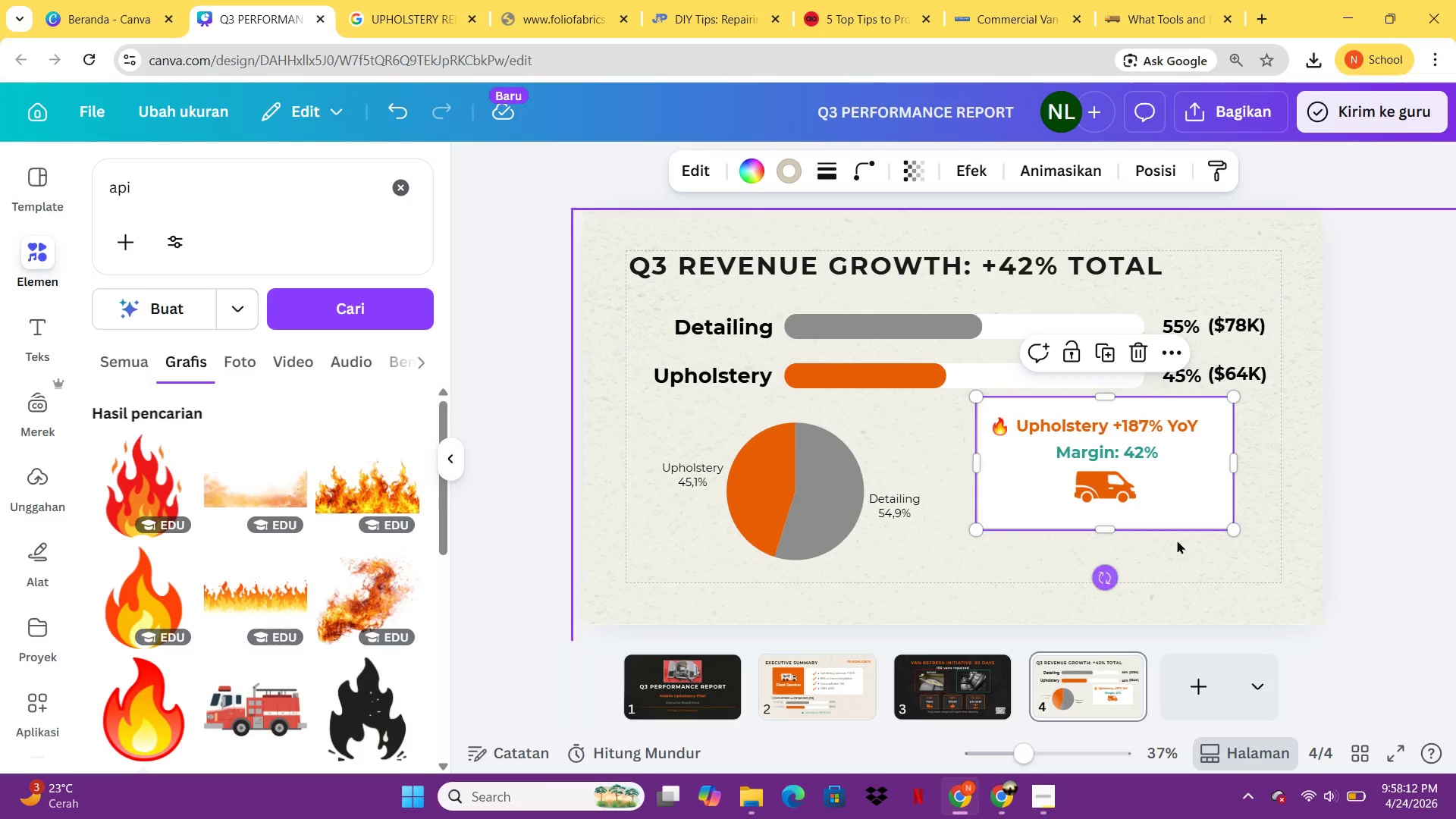 
left_click([1190, 538])
 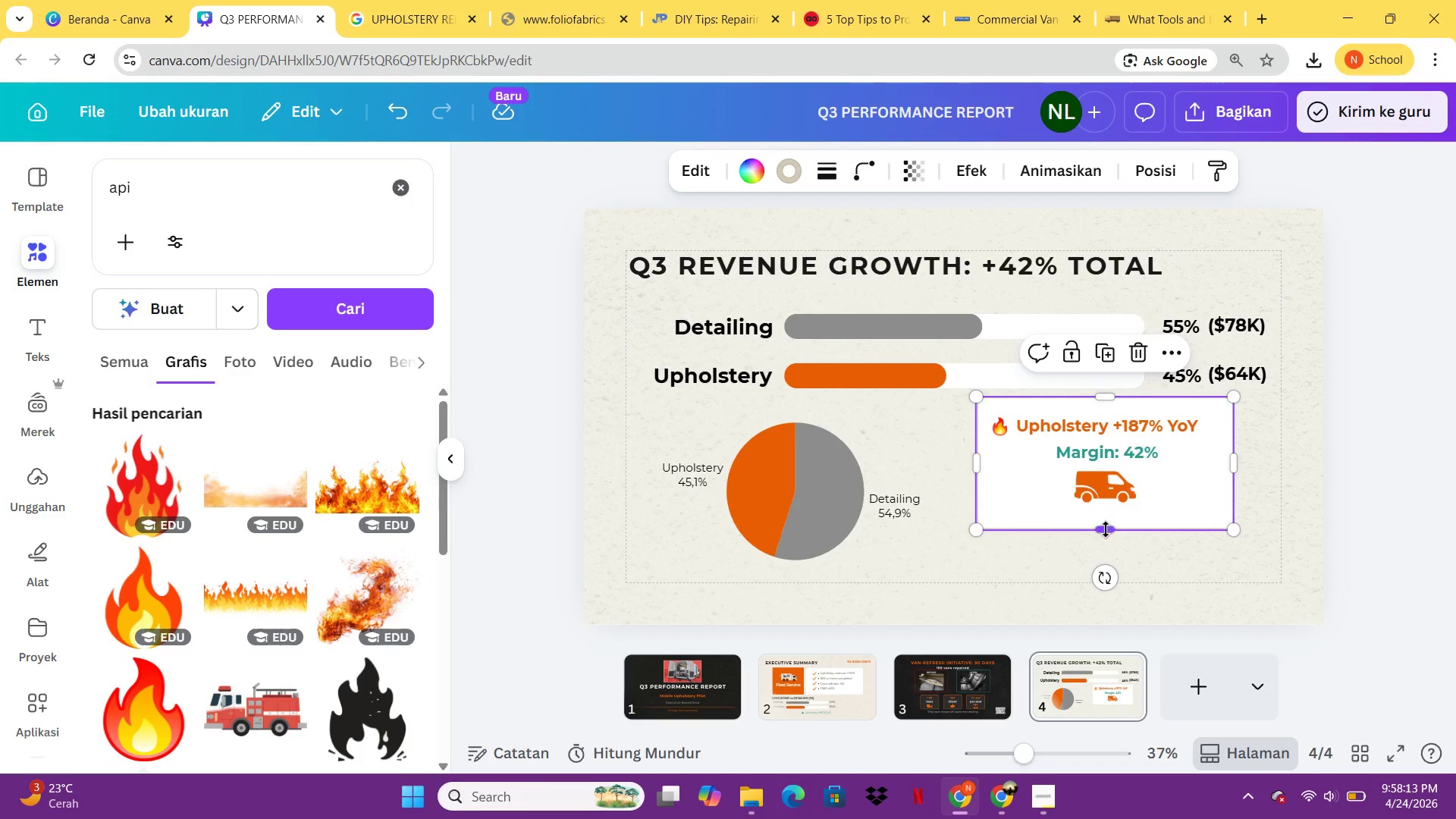 
left_click_drag(start_coordinate=[1106, 530], to_coordinate=[1106, 519])
 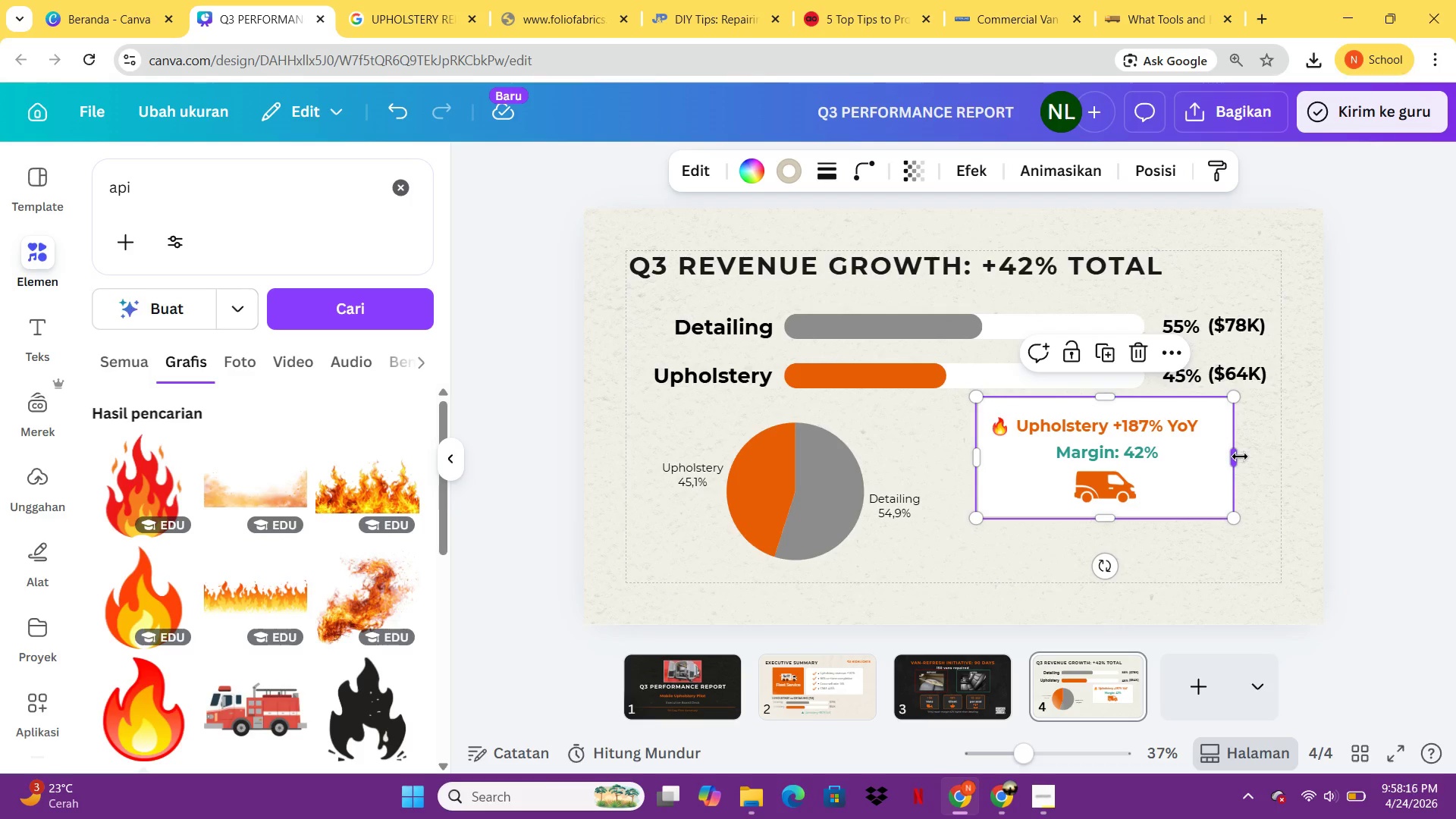 
left_click_drag(start_coordinate=[1240, 457], to_coordinate=[1229, 457])
 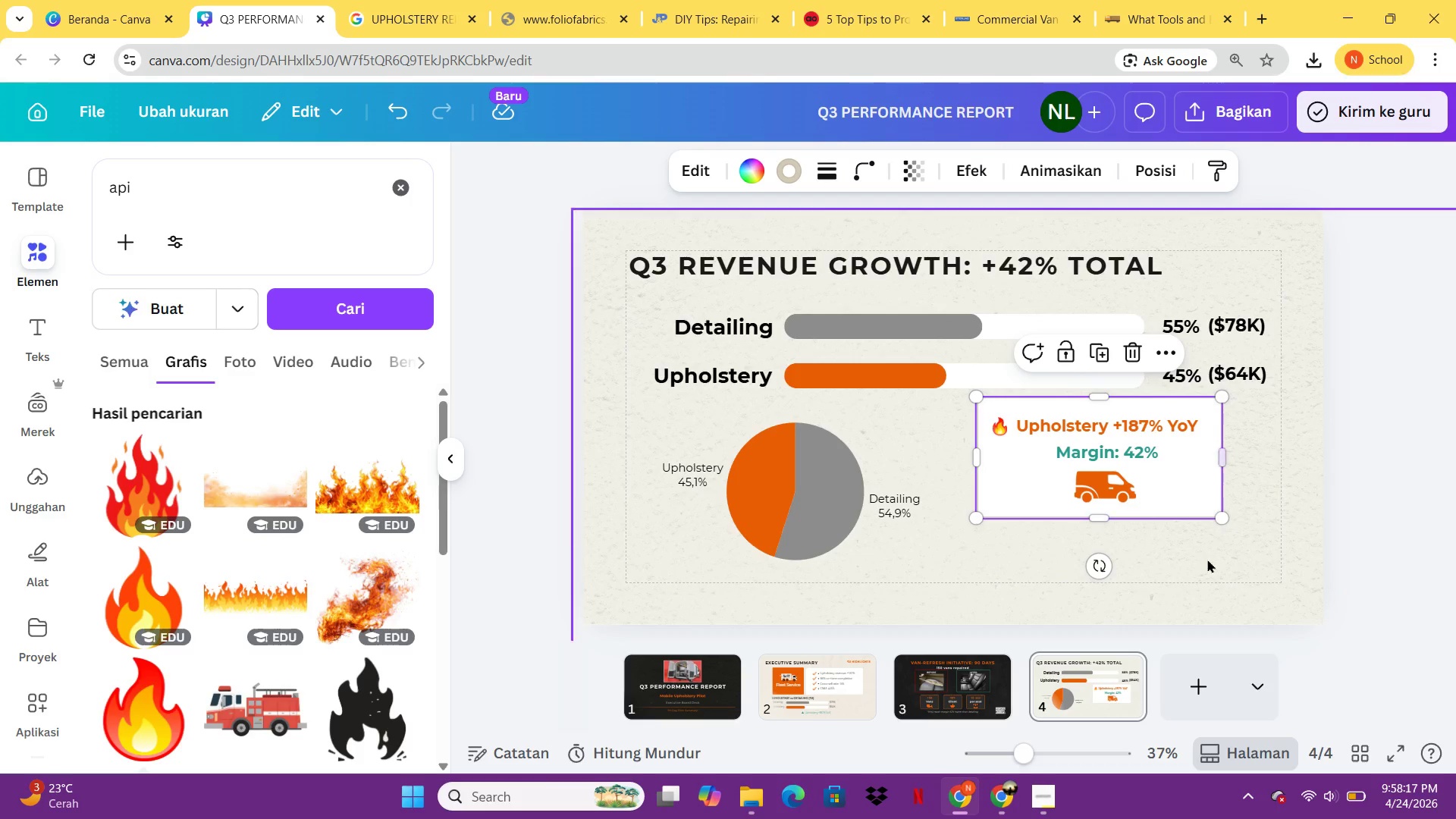 
left_click([1207, 560])
 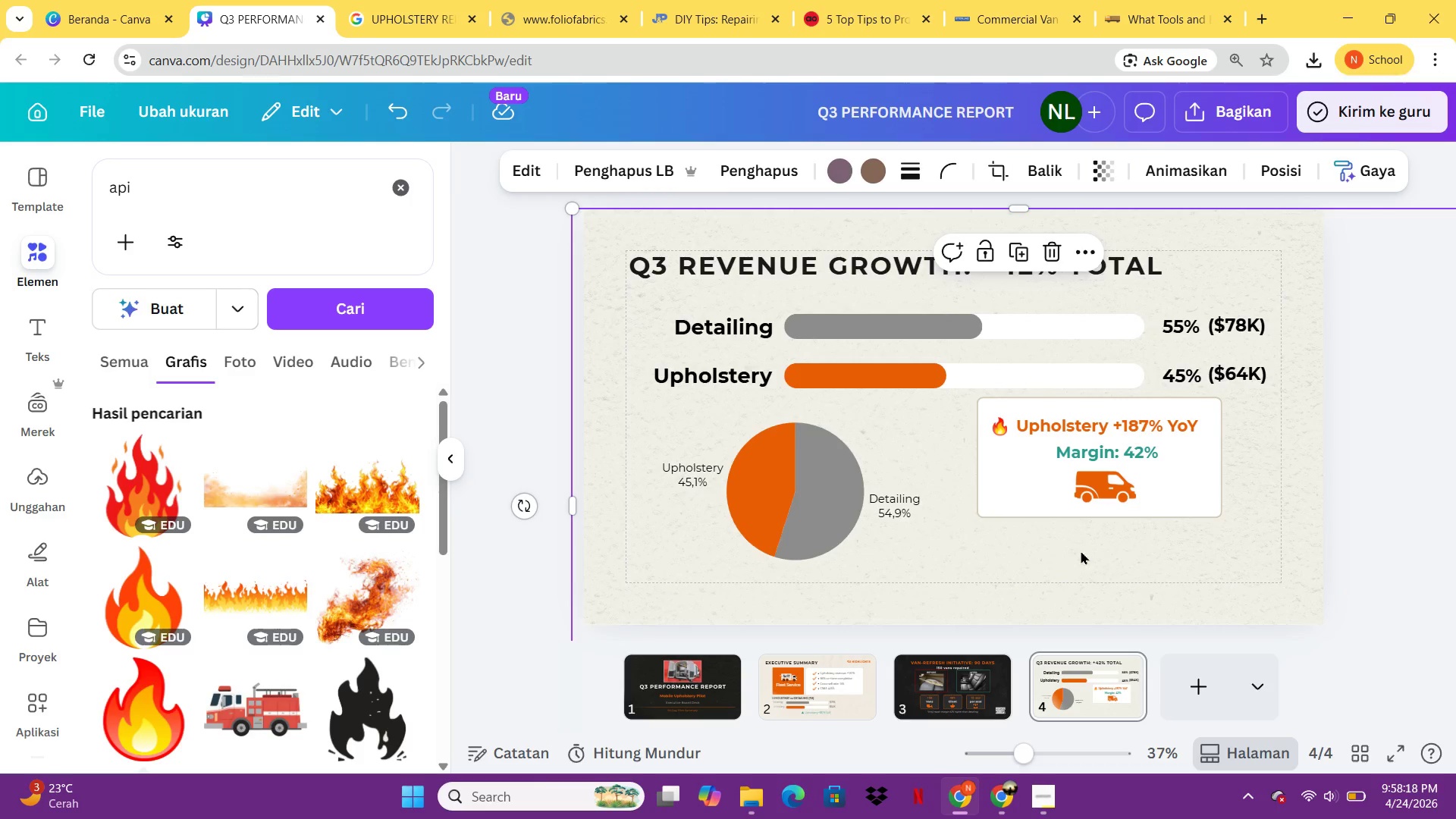 
left_click_drag(start_coordinate=[1028, 549], to_coordinate=[1064, 435])
 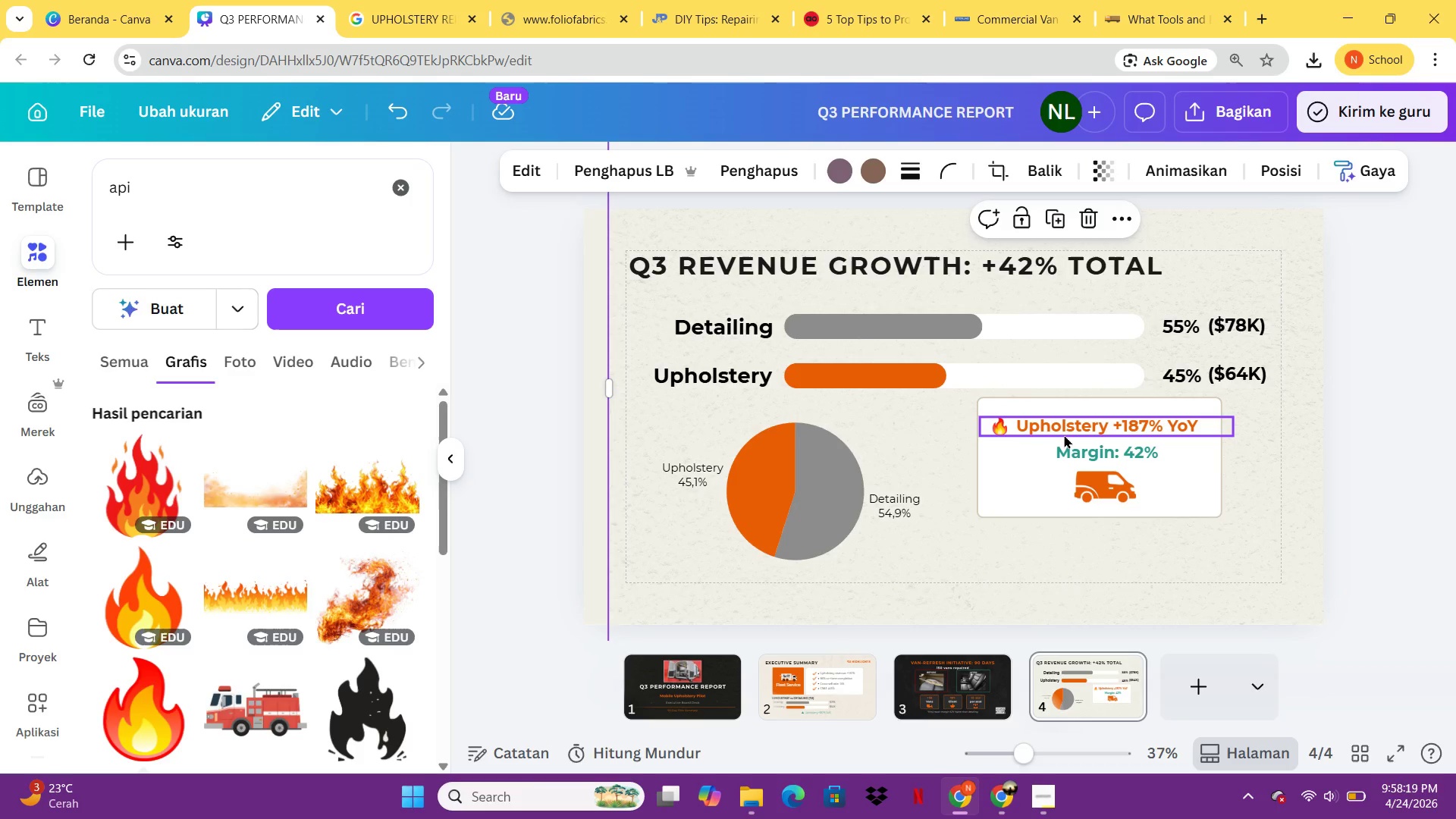 
key(Control+Z)
 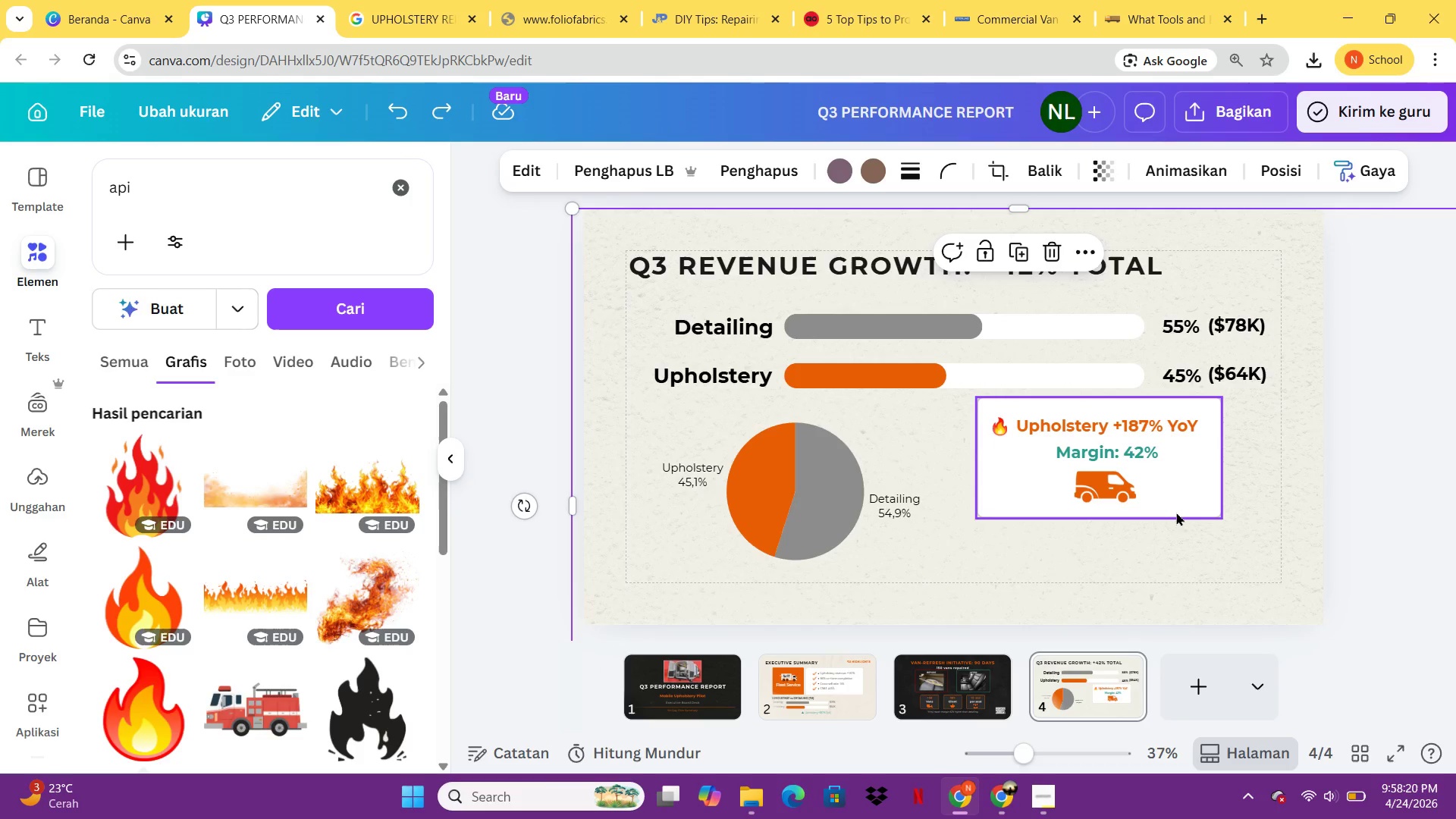 
left_click([1177, 512])
 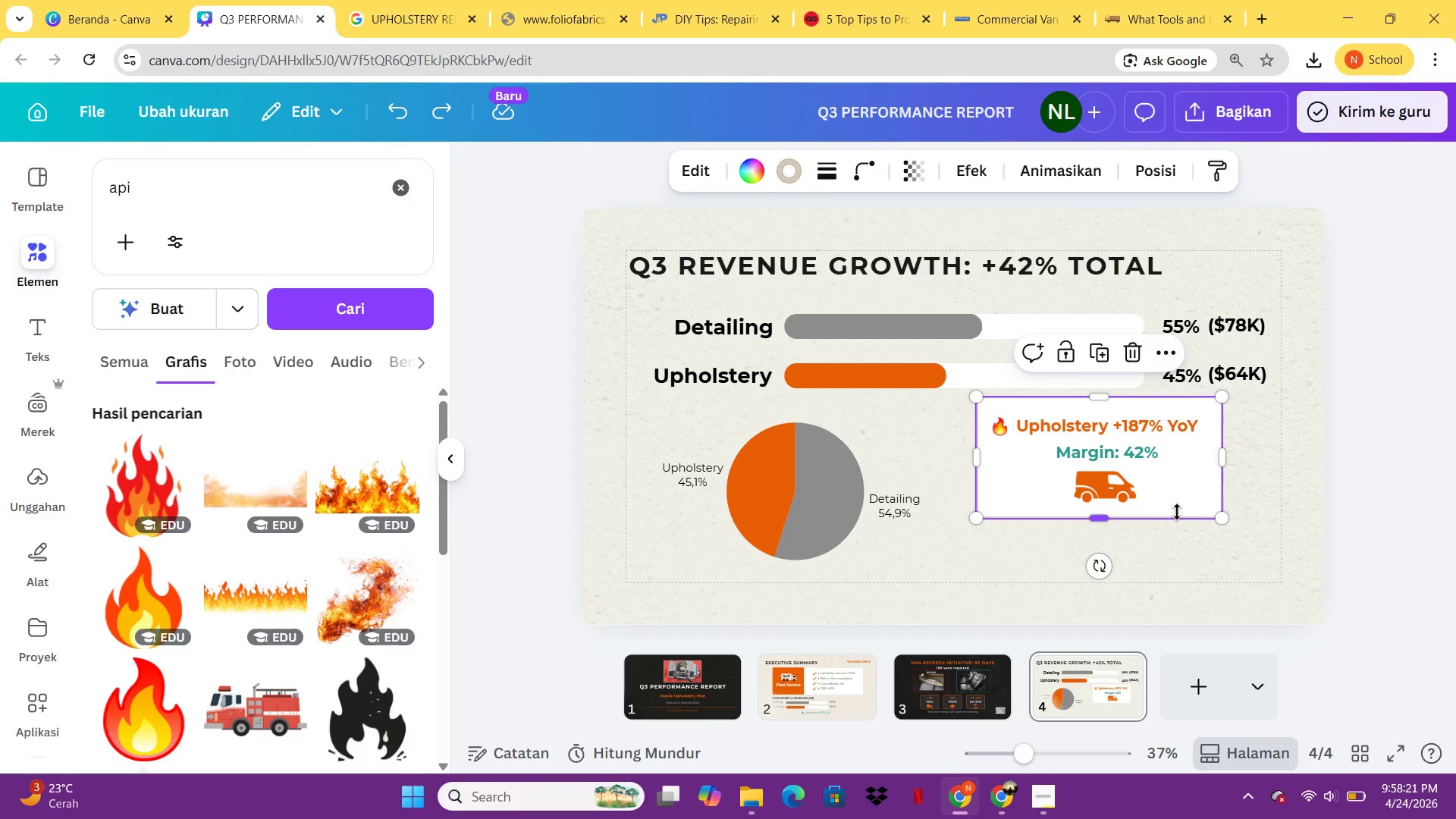 
hold_key(key=ShiftLeft, duration=3.28)
left_click([1111, 494])
 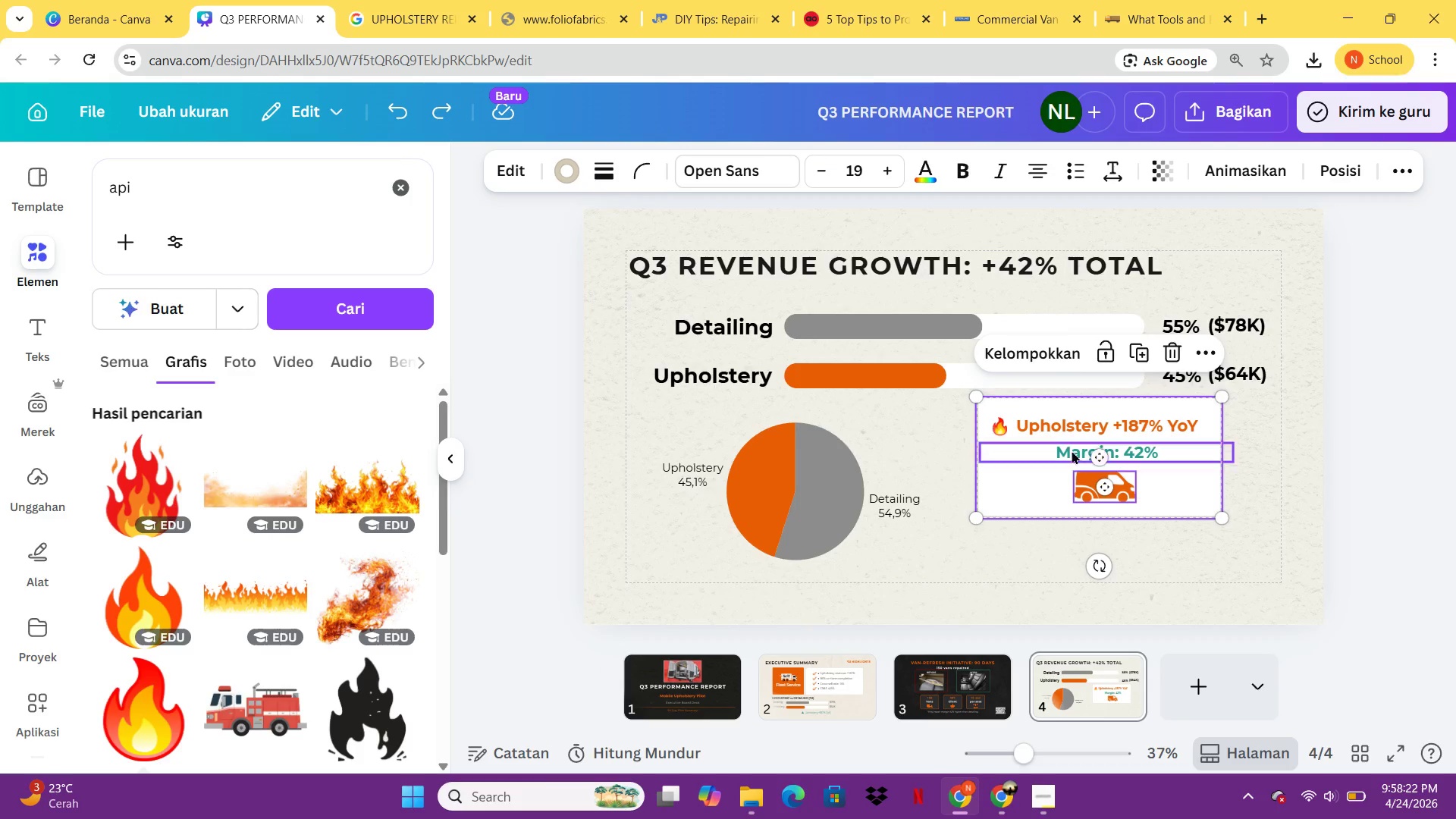 
left_click([1071, 450])
 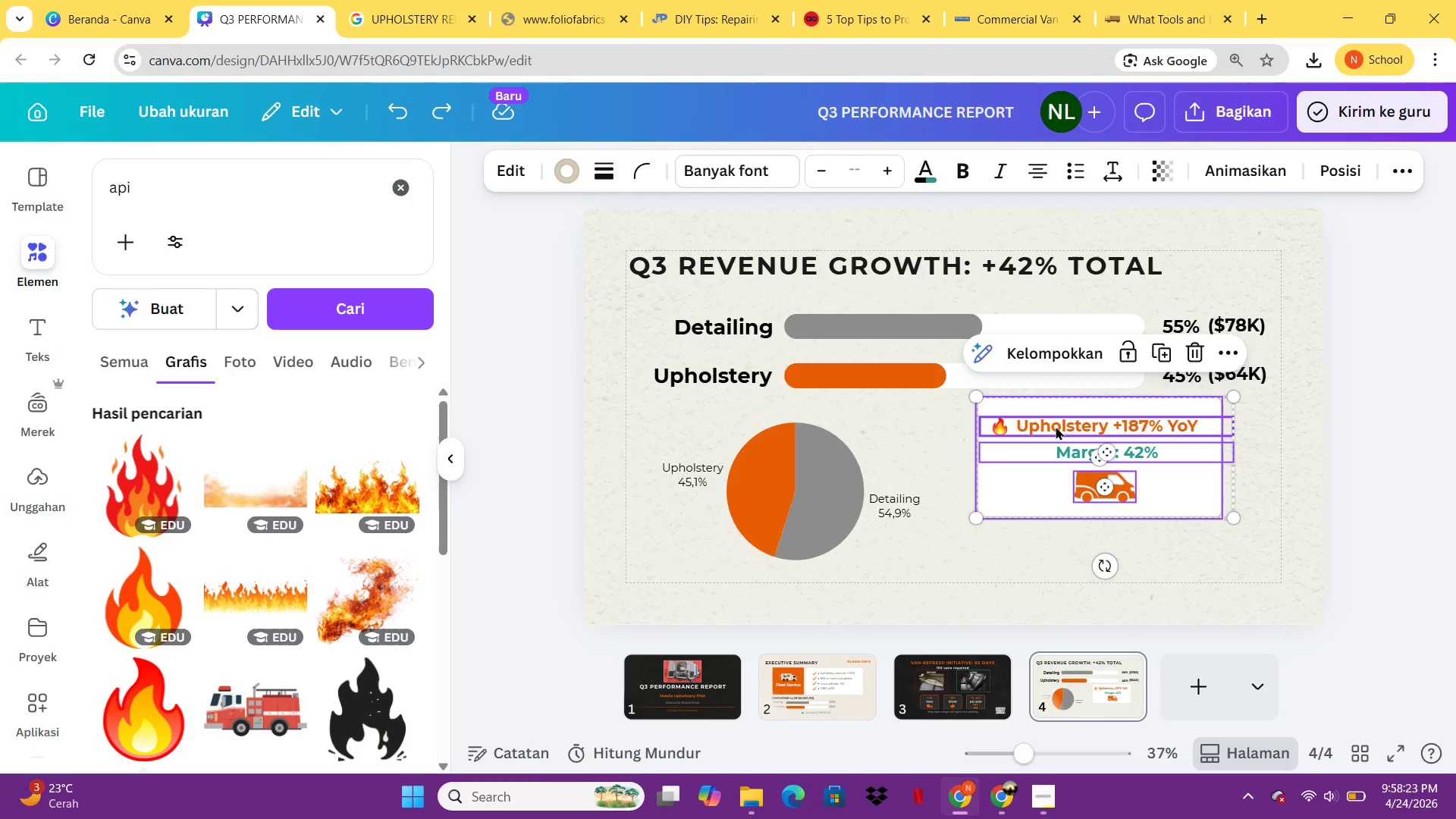 
left_click([1055, 425])
 